 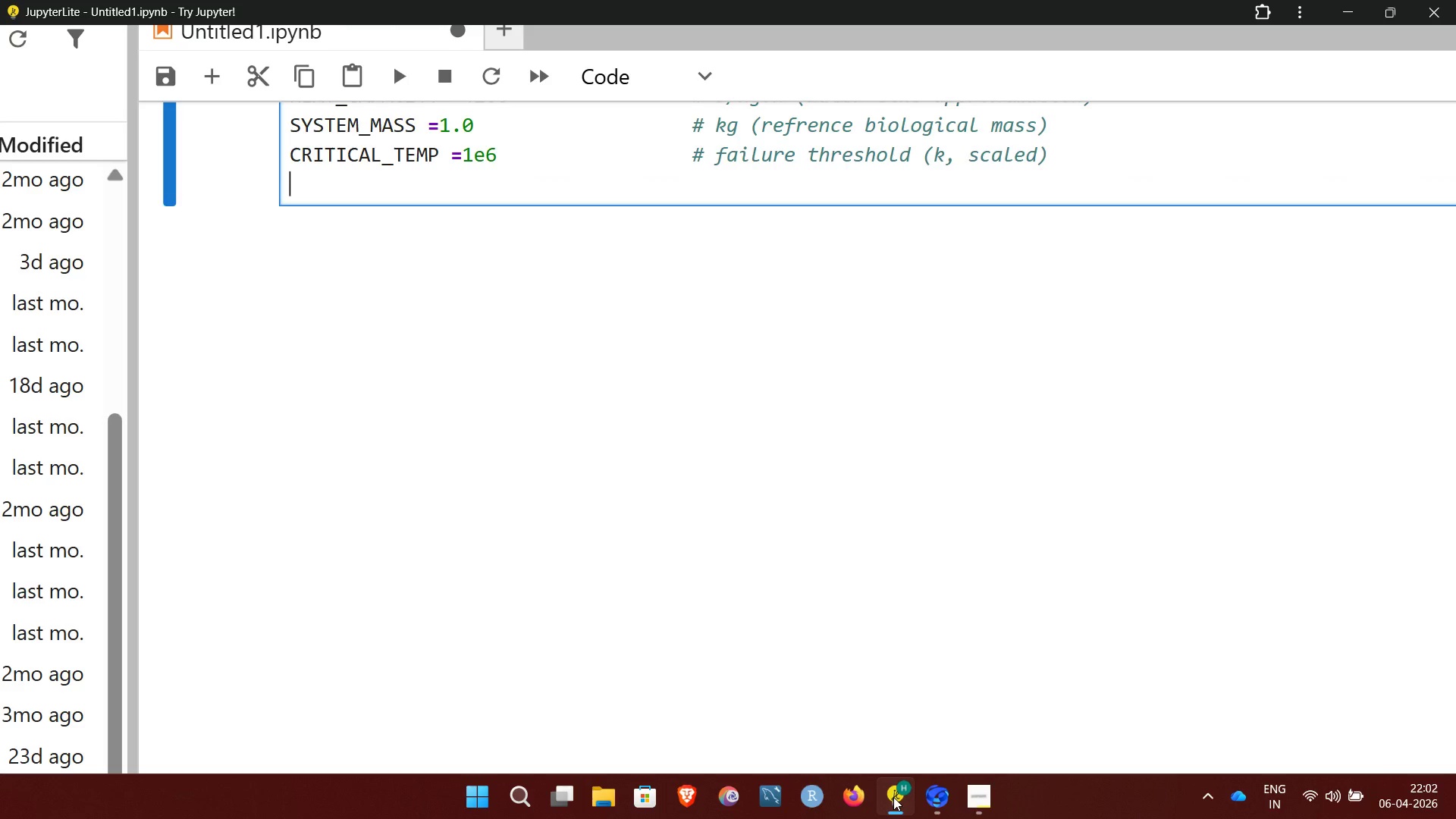 
key(Enter)
 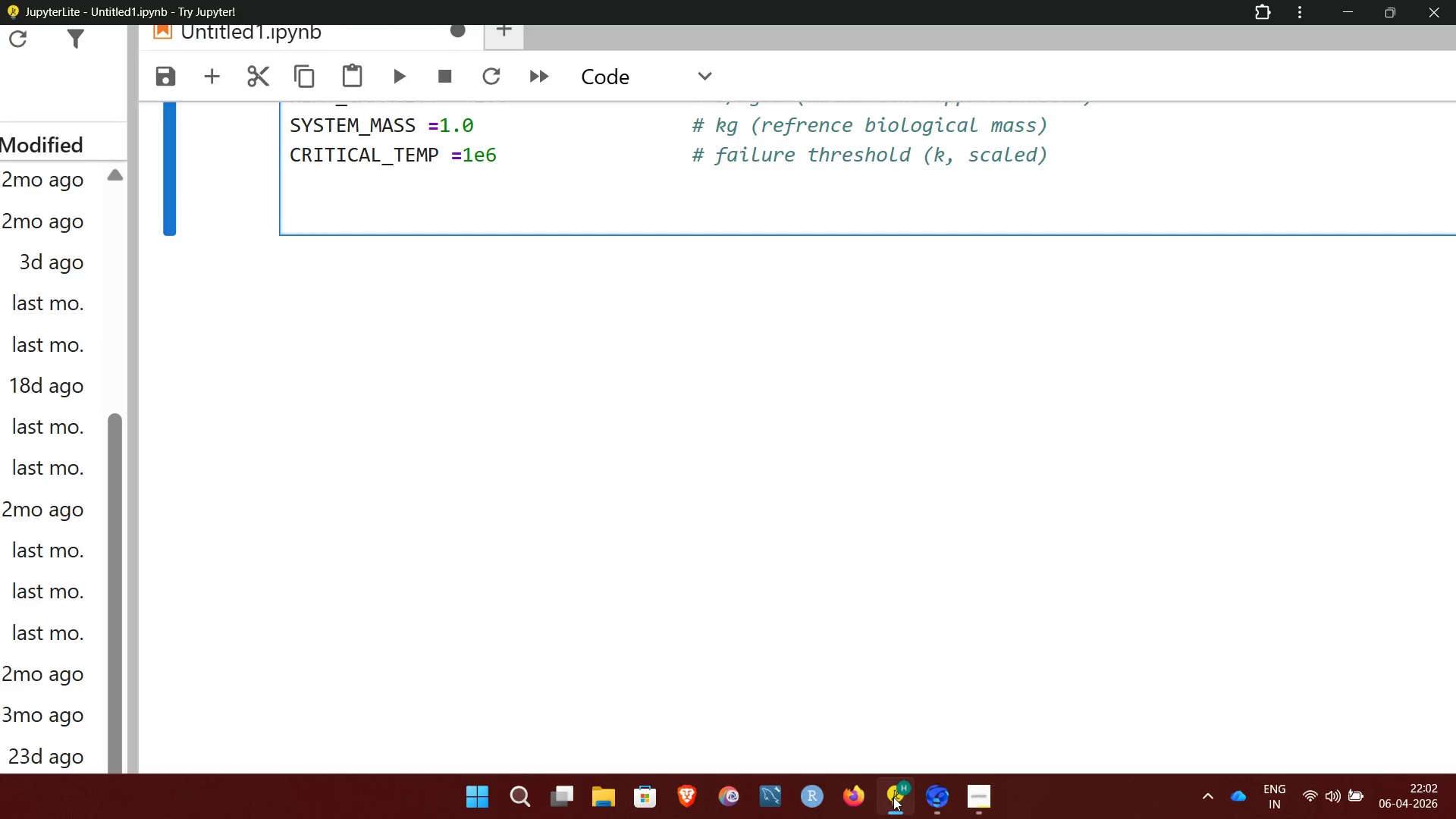 
key(Shift+3)
 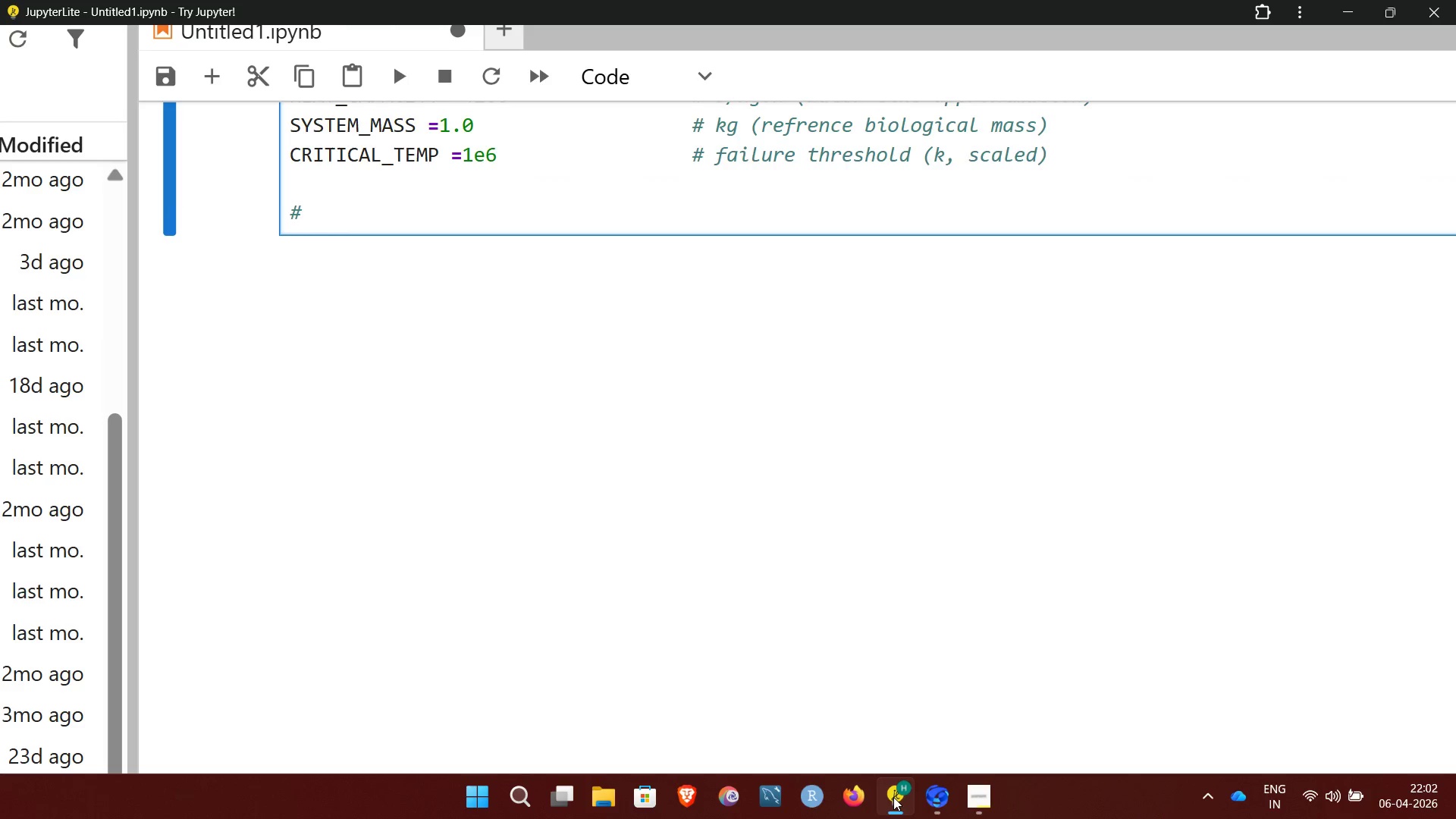 
key(Space)
 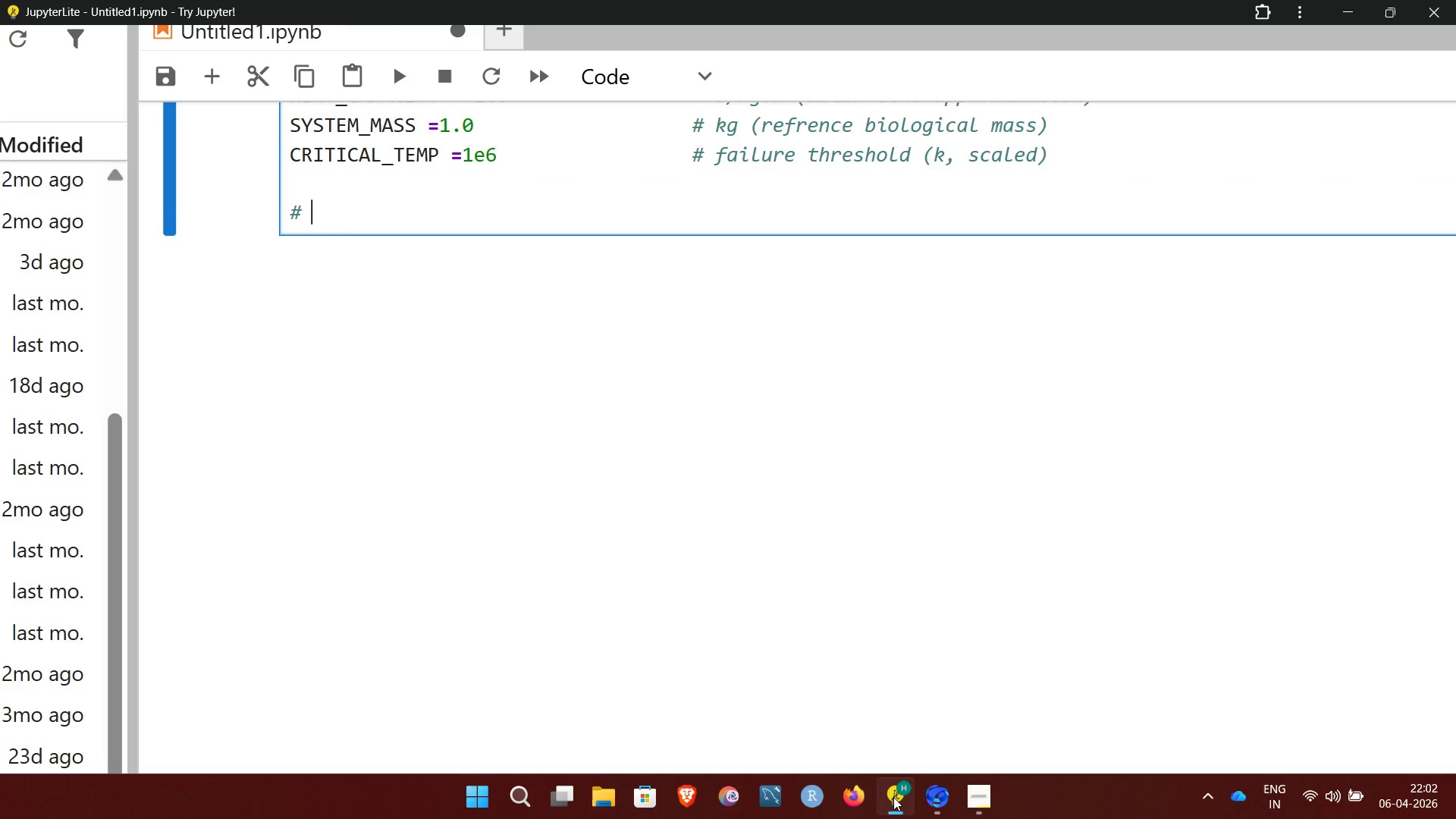 
hold_key(key=Minus, duration=1.5)
 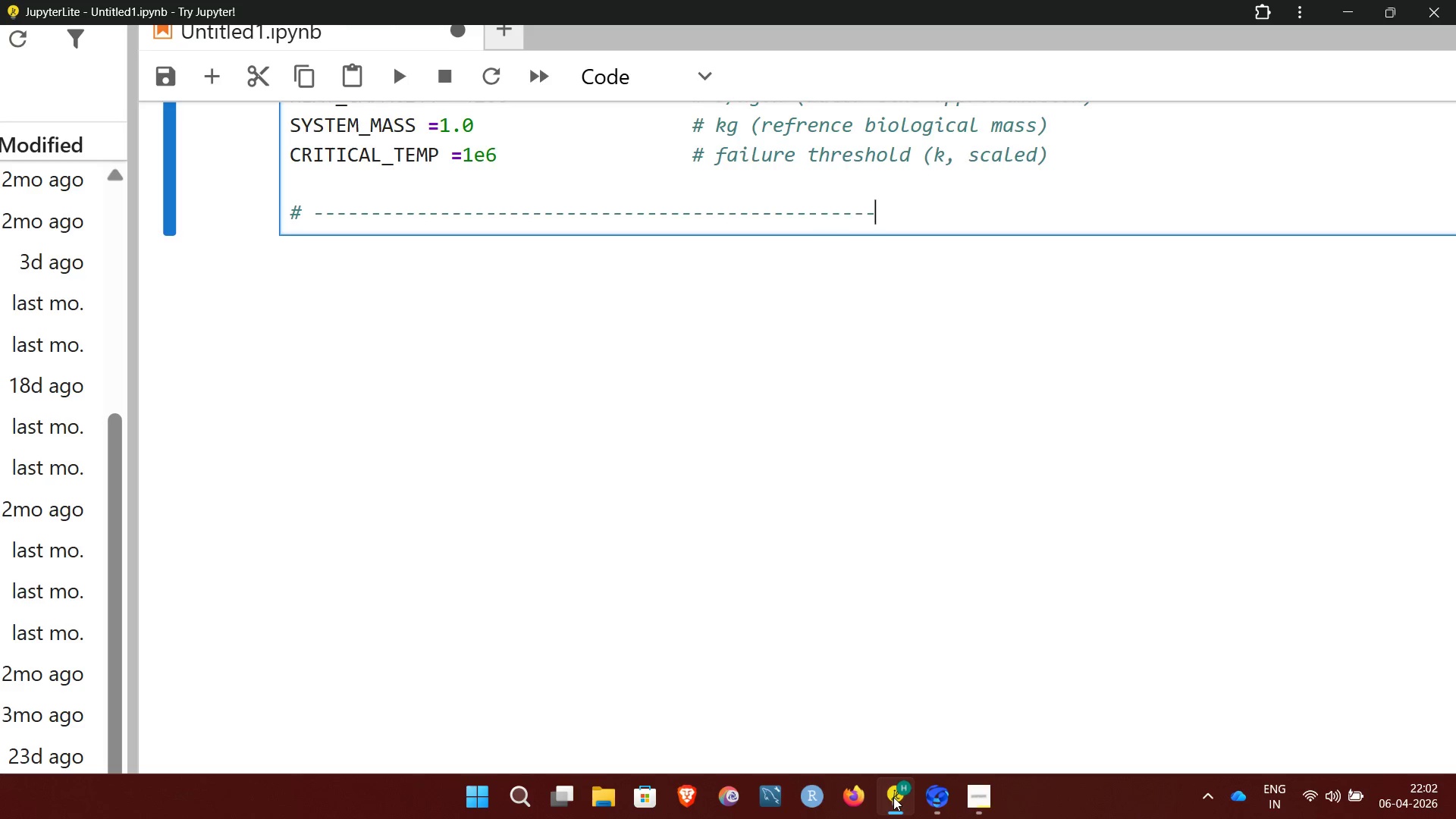 
hold_key(key=Minus, duration=0.5)
 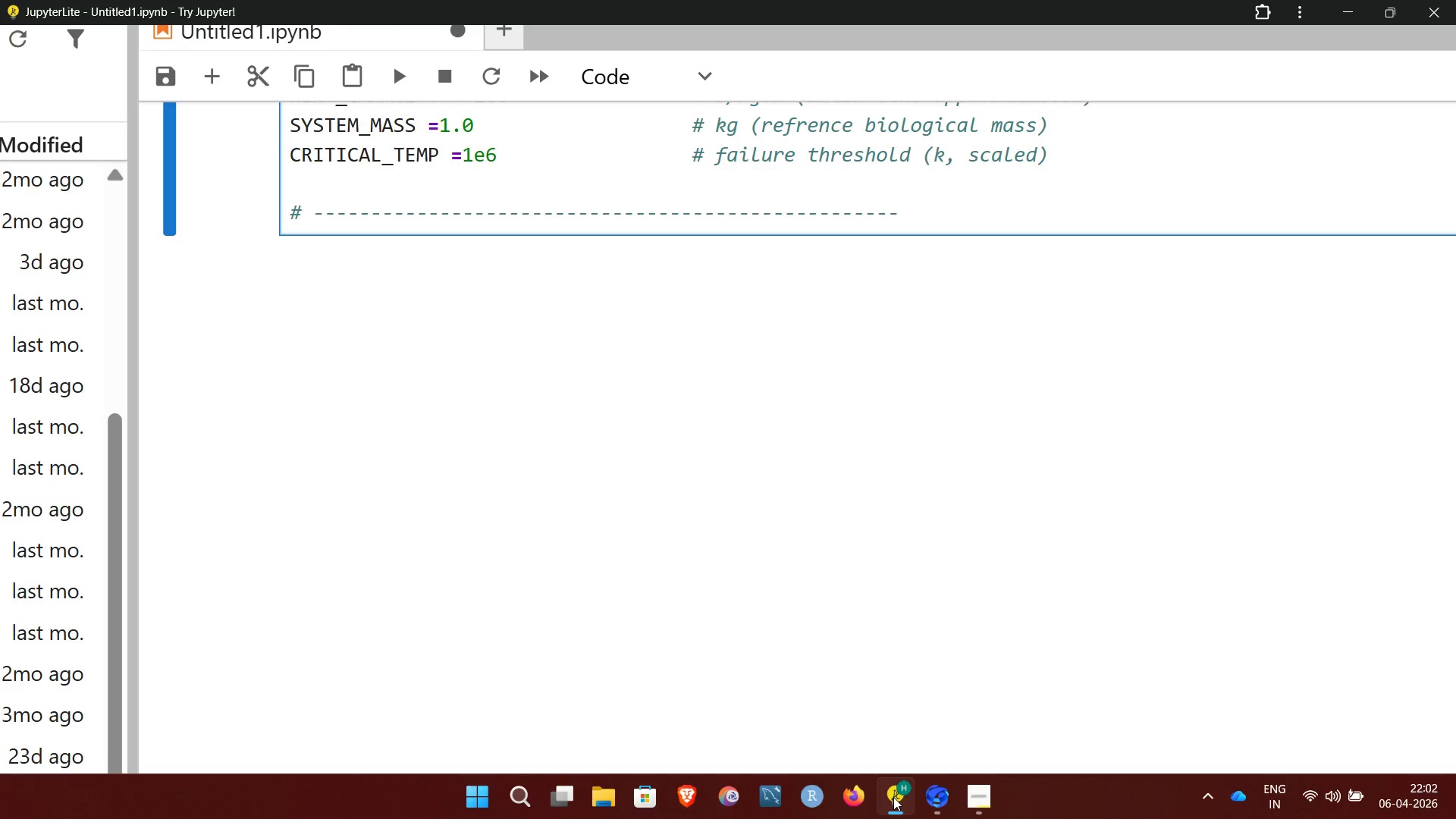 
key(Enter)
 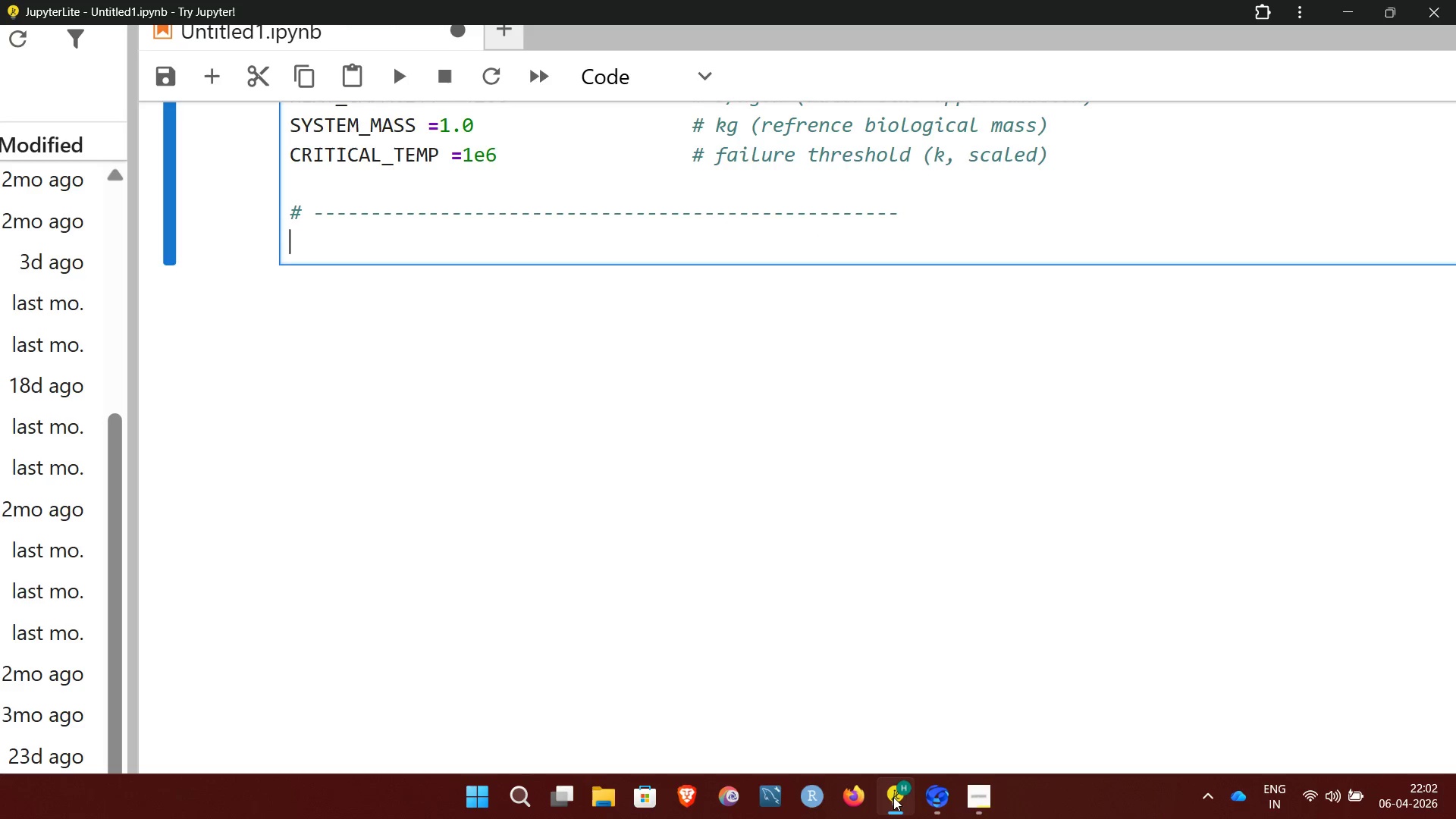 
key(Shift+3)
 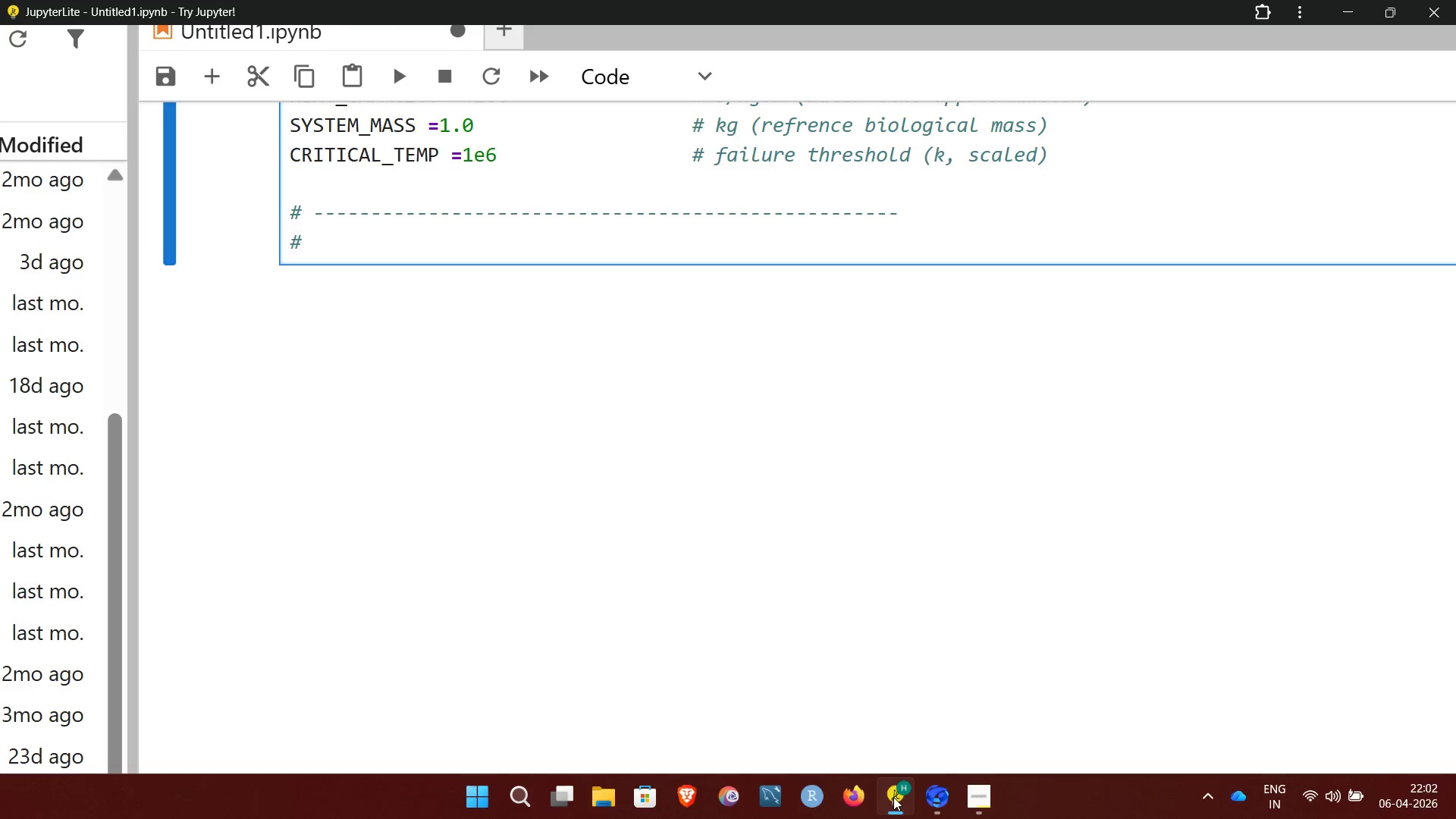 
wait(5.64)
 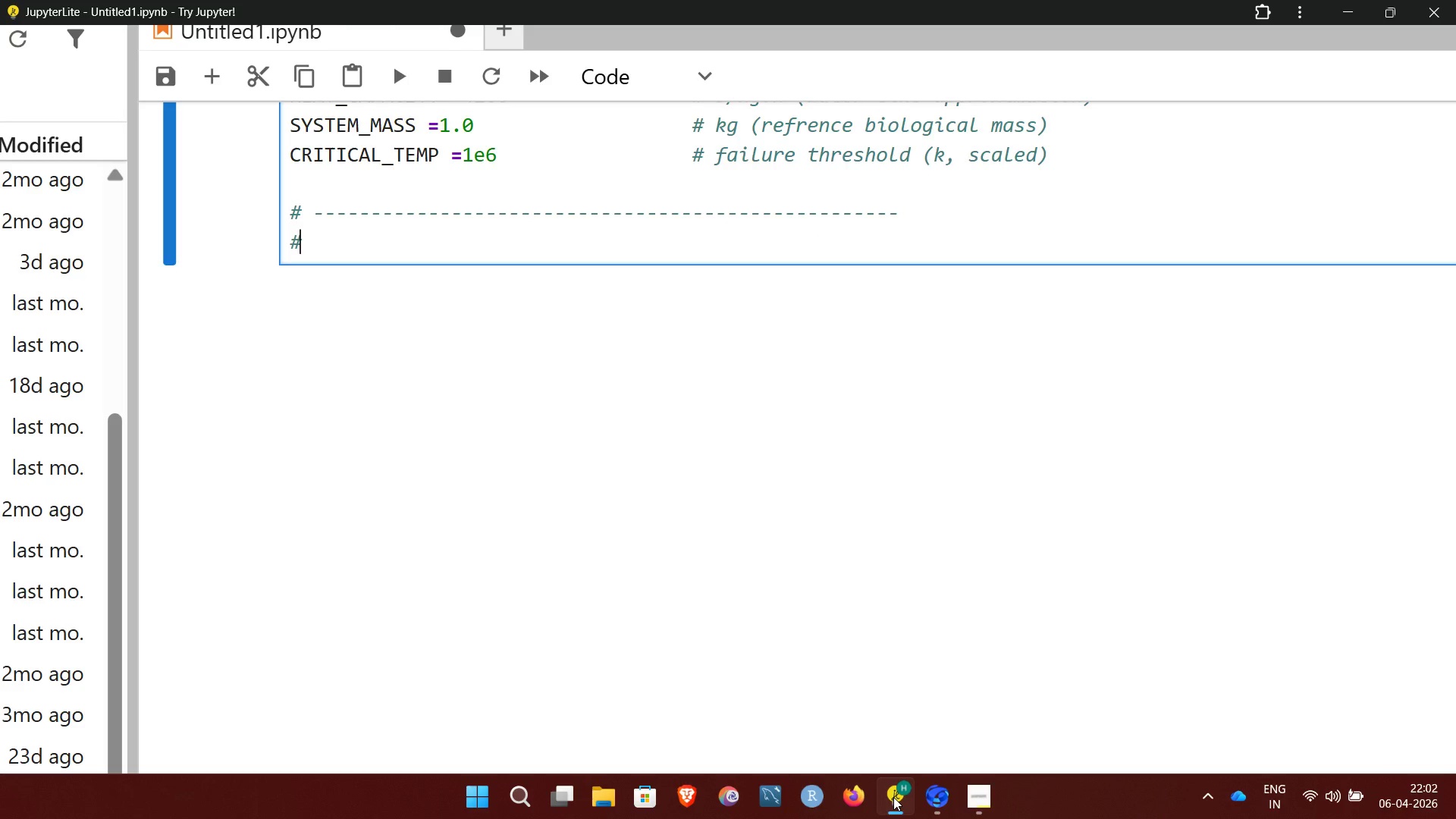 
type( mass decay model (eular)
key(Backspace)
key(Backspace)
type(er)
 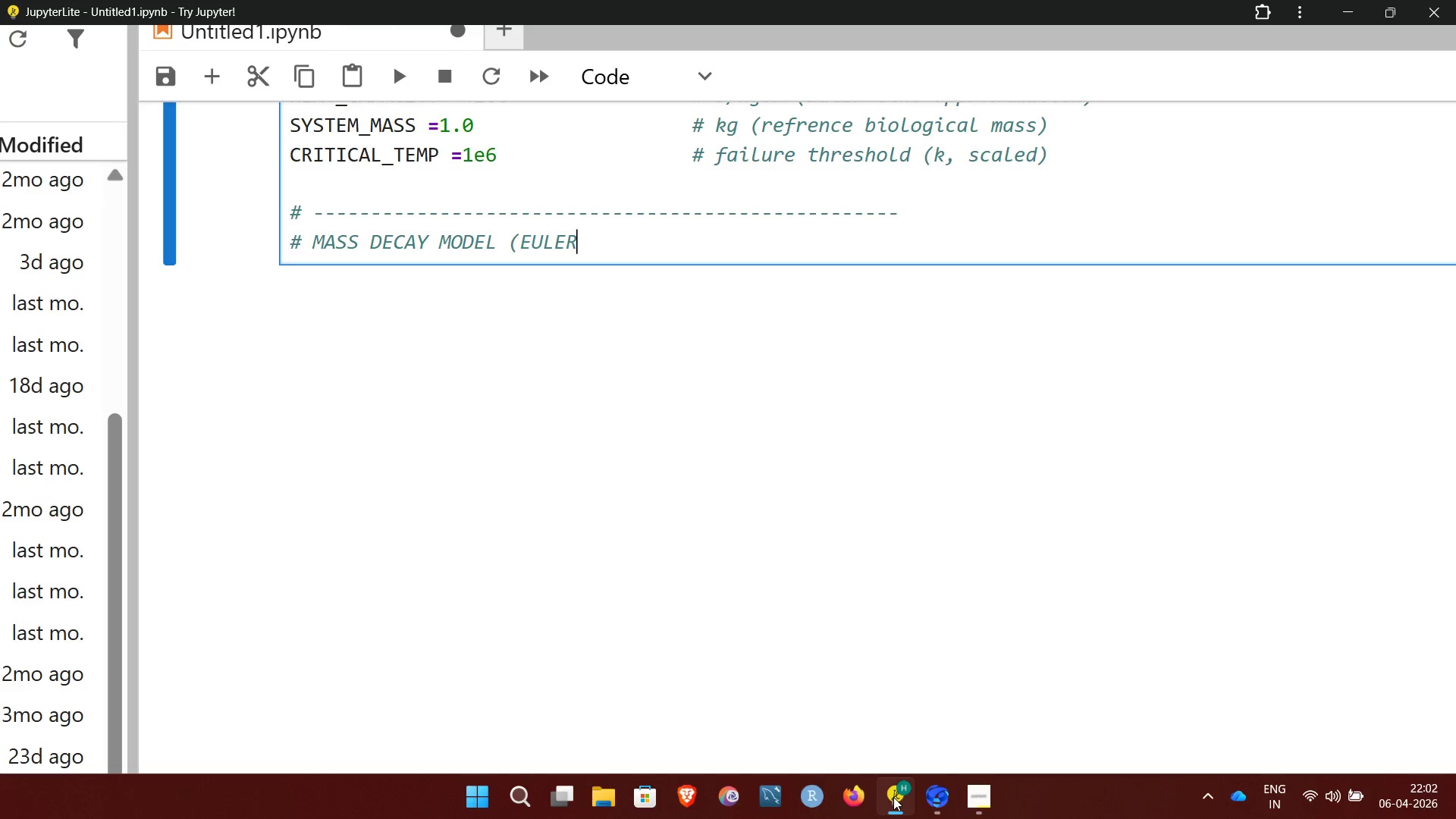 
type( method))
 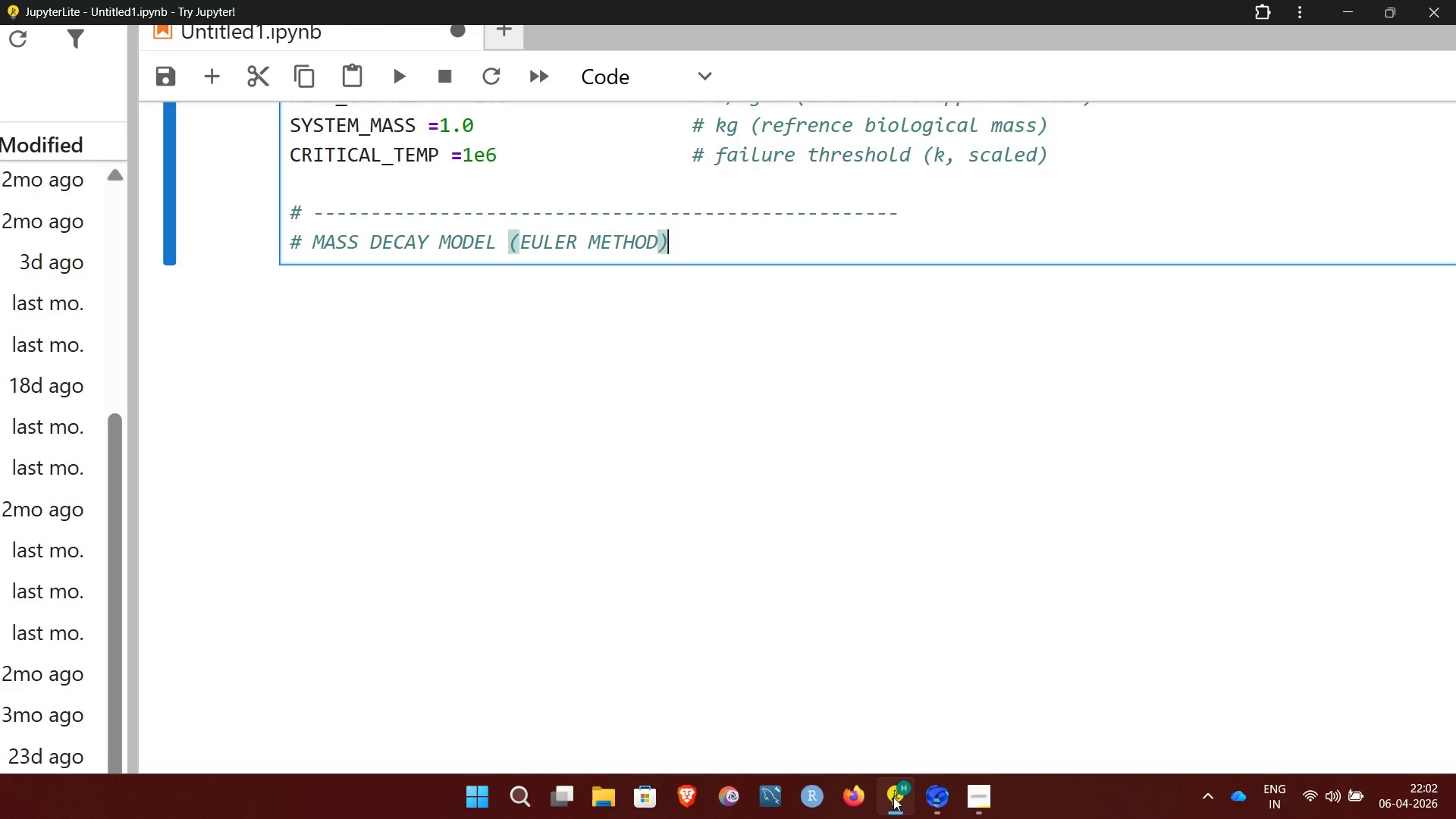 
key(Enter)
 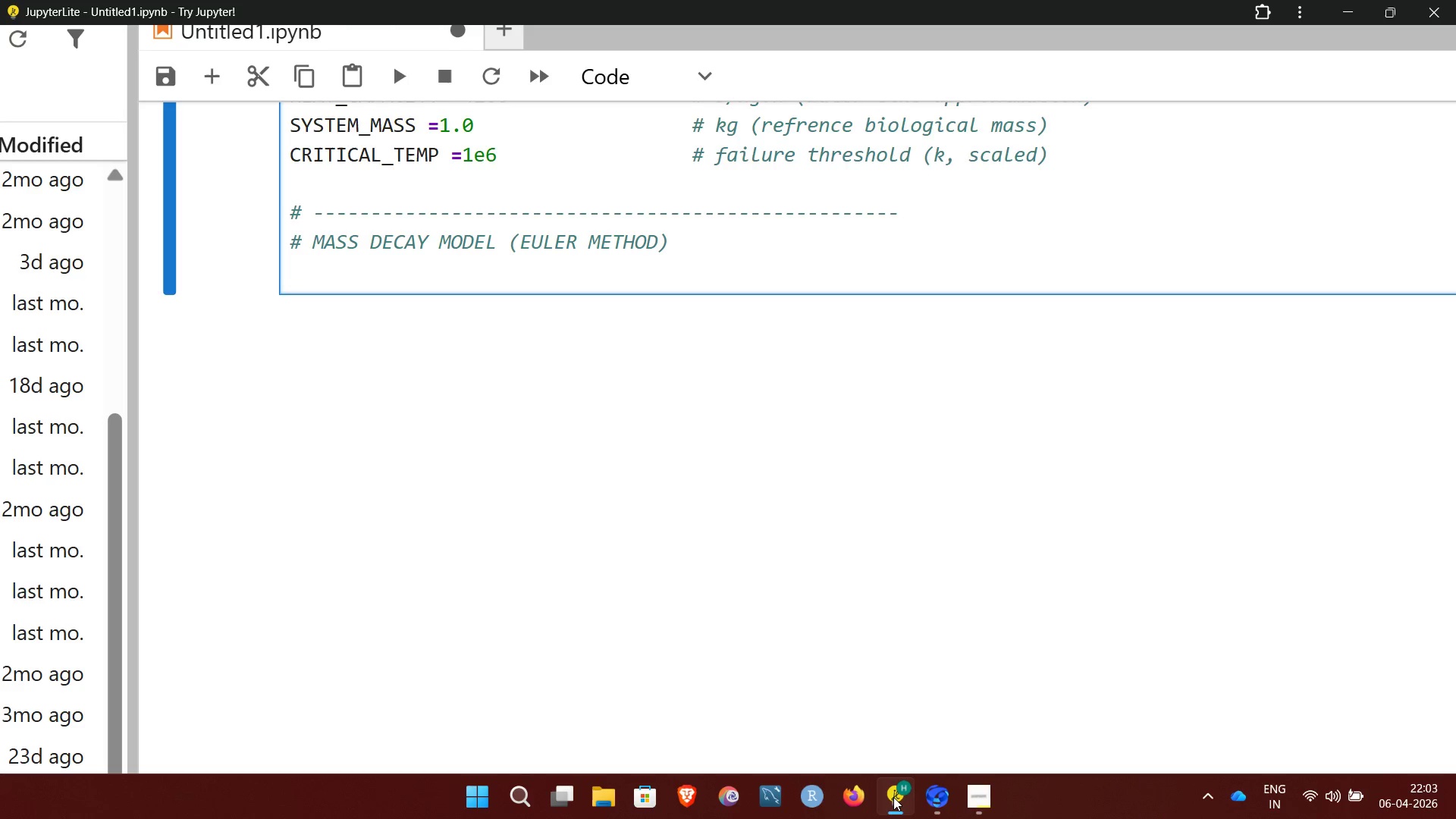 
wait(14.97)
 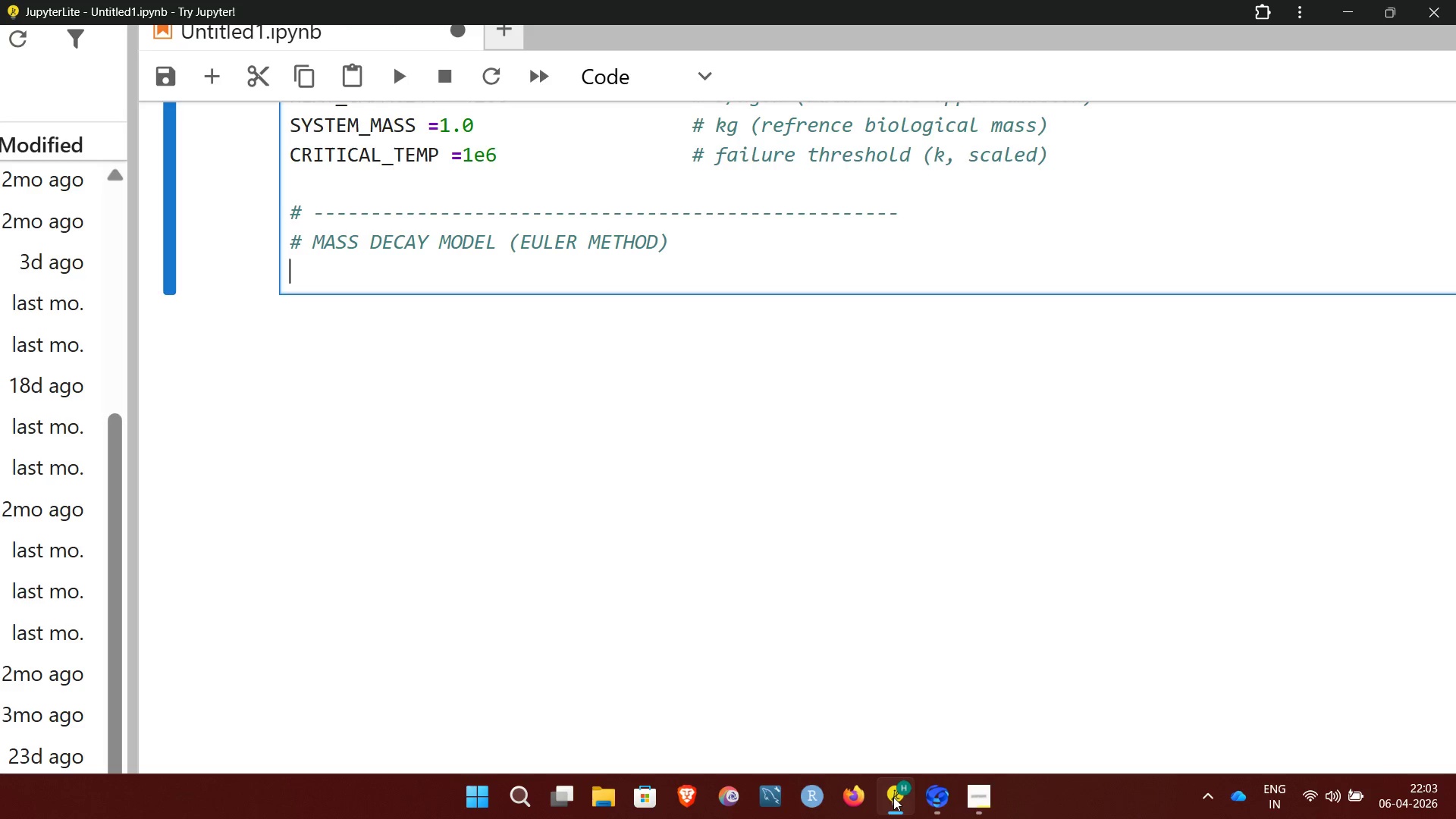 
key(Shift+3)
 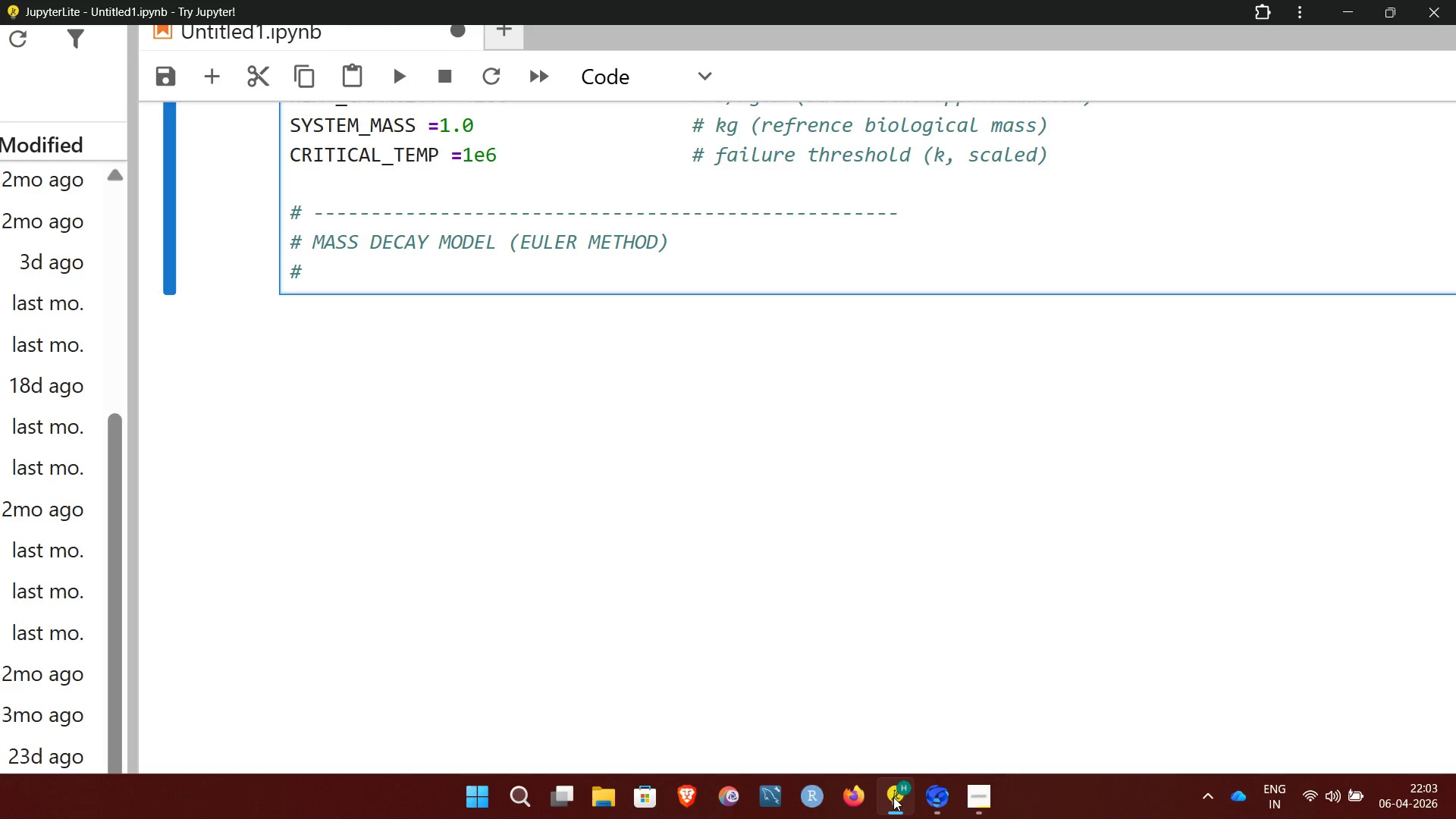 
key(Space)
 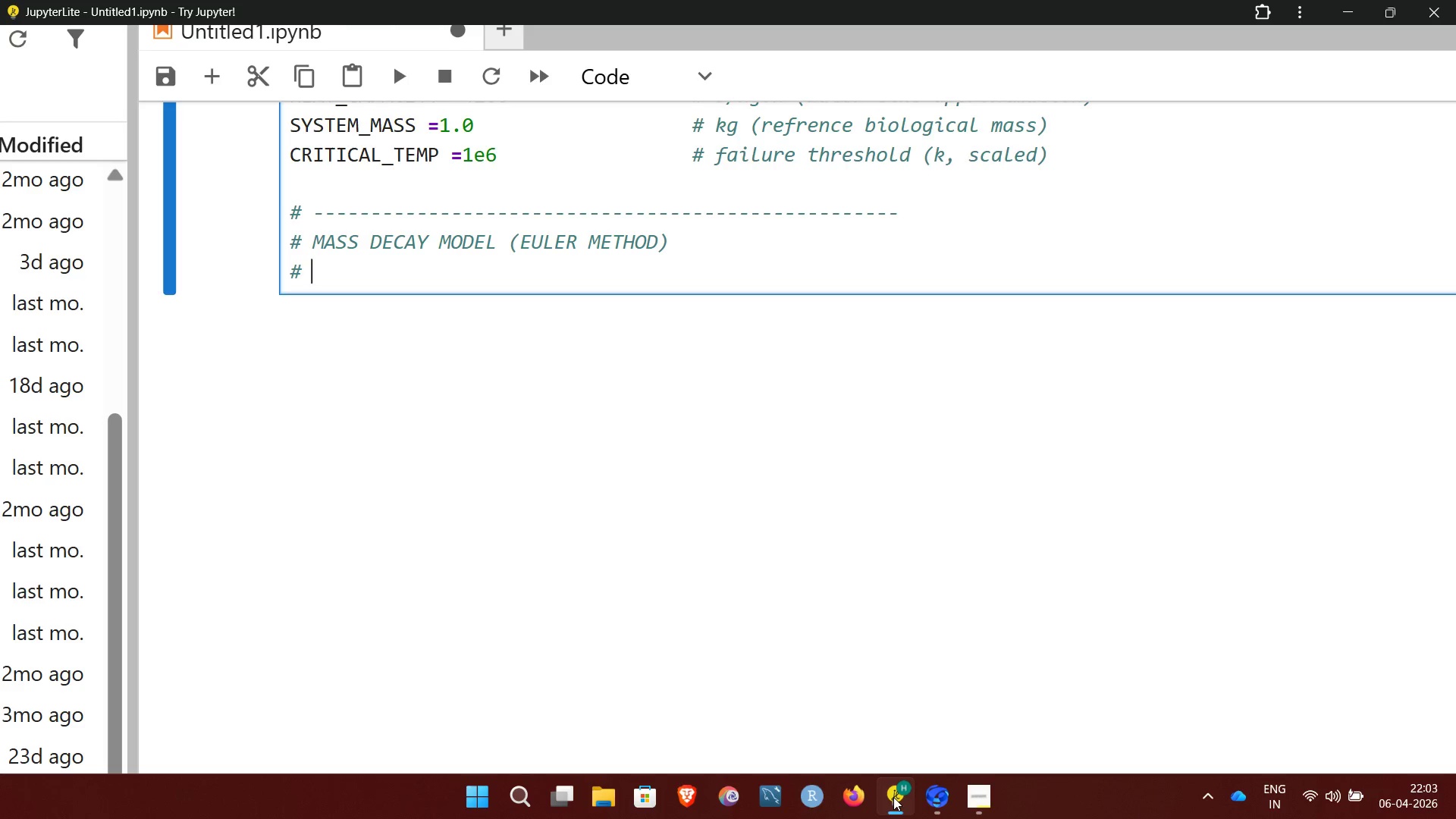 
hold_key(key=Minus, duration=1.5)
 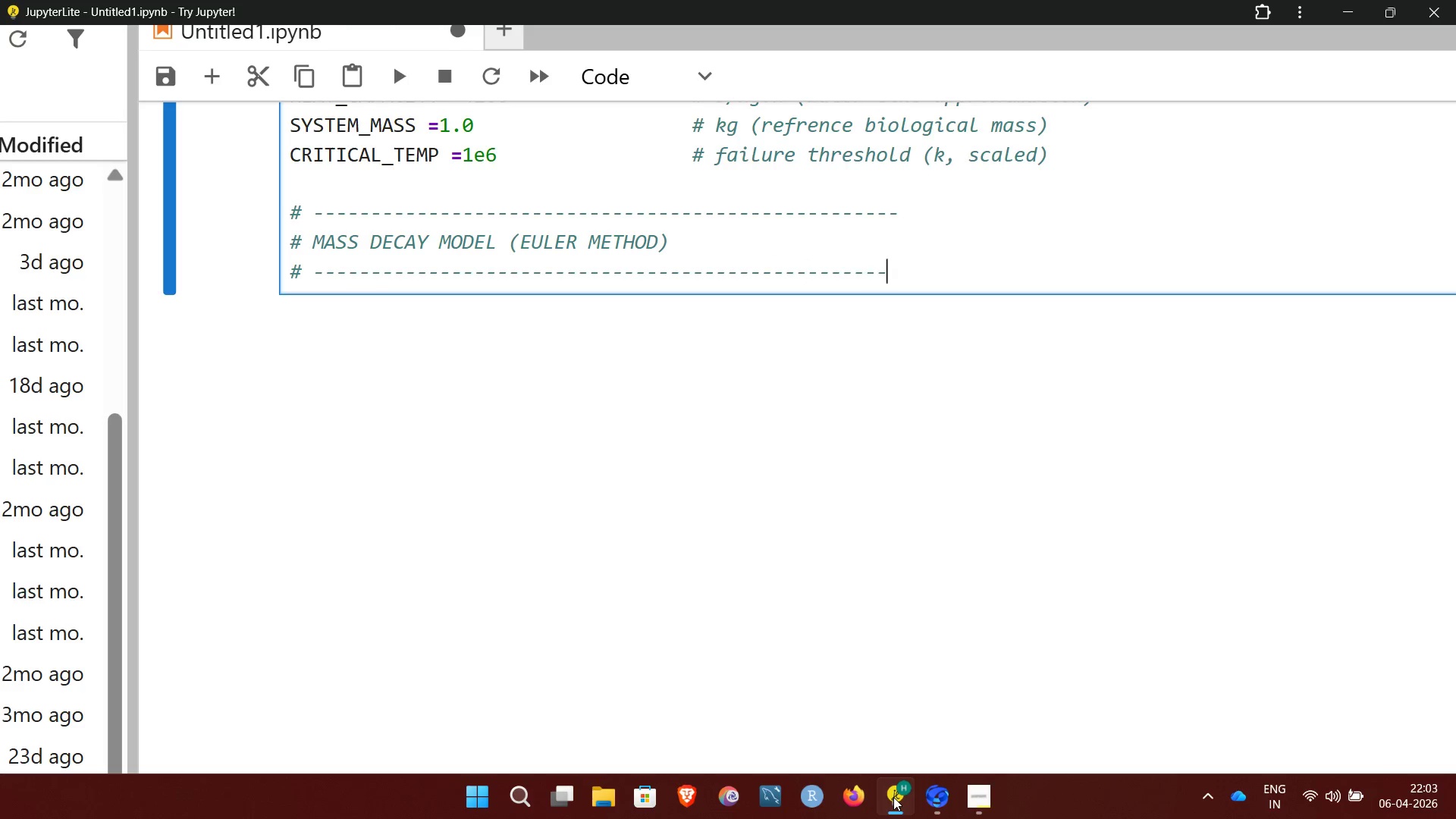 
hold_key(key=Minus, duration=0.48)
 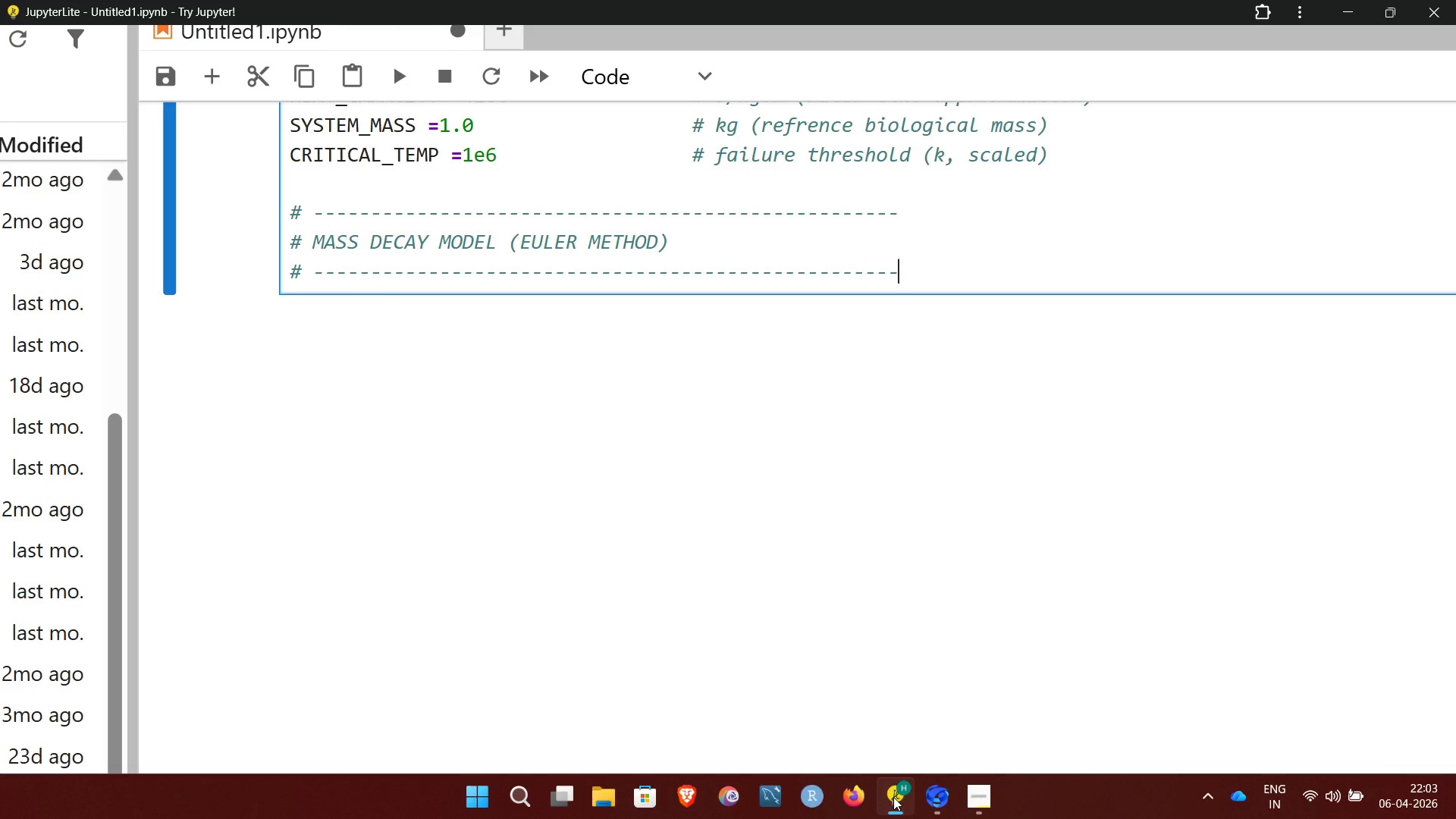 
wait(8.55)
 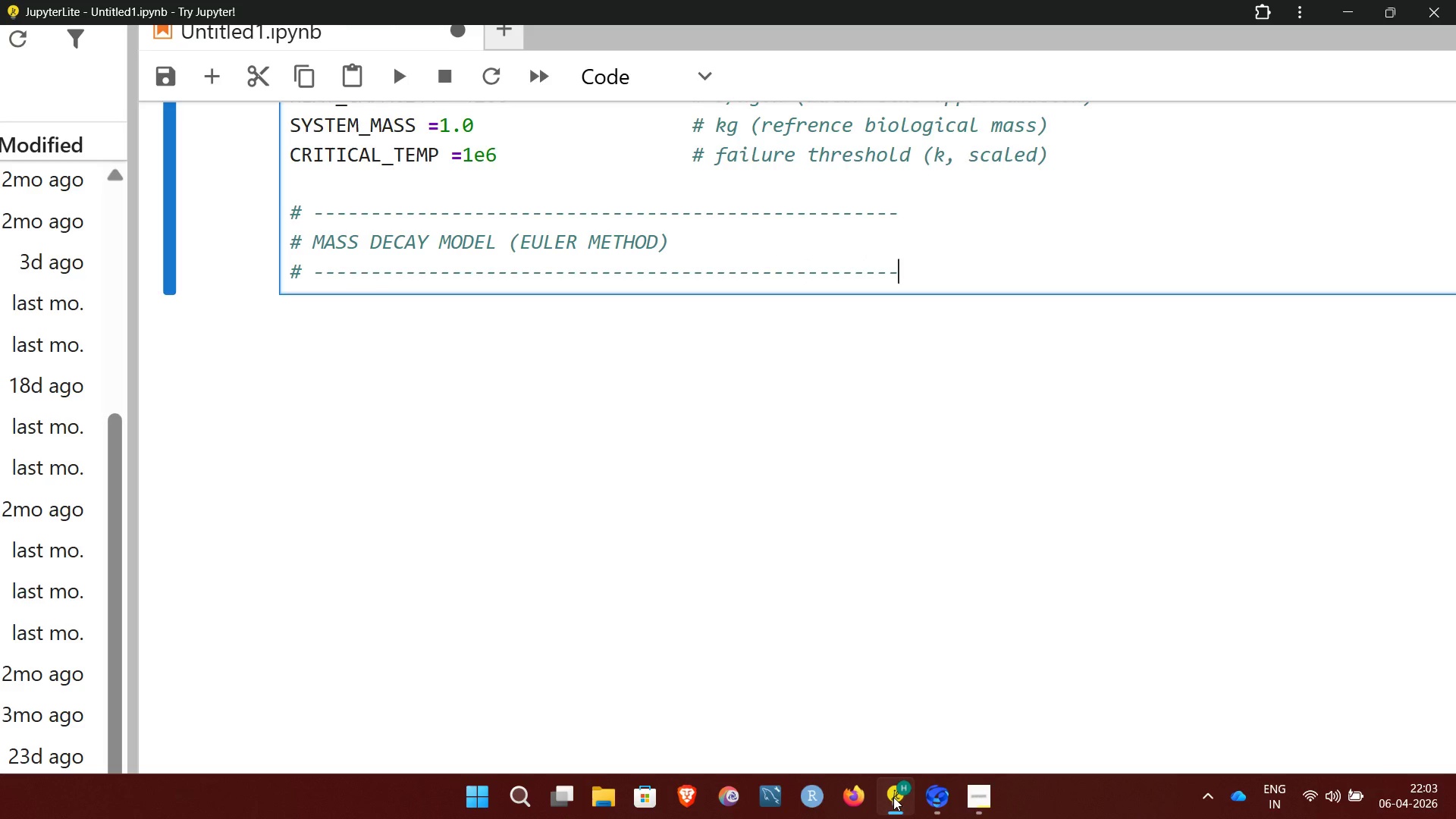 
key(Enter)
 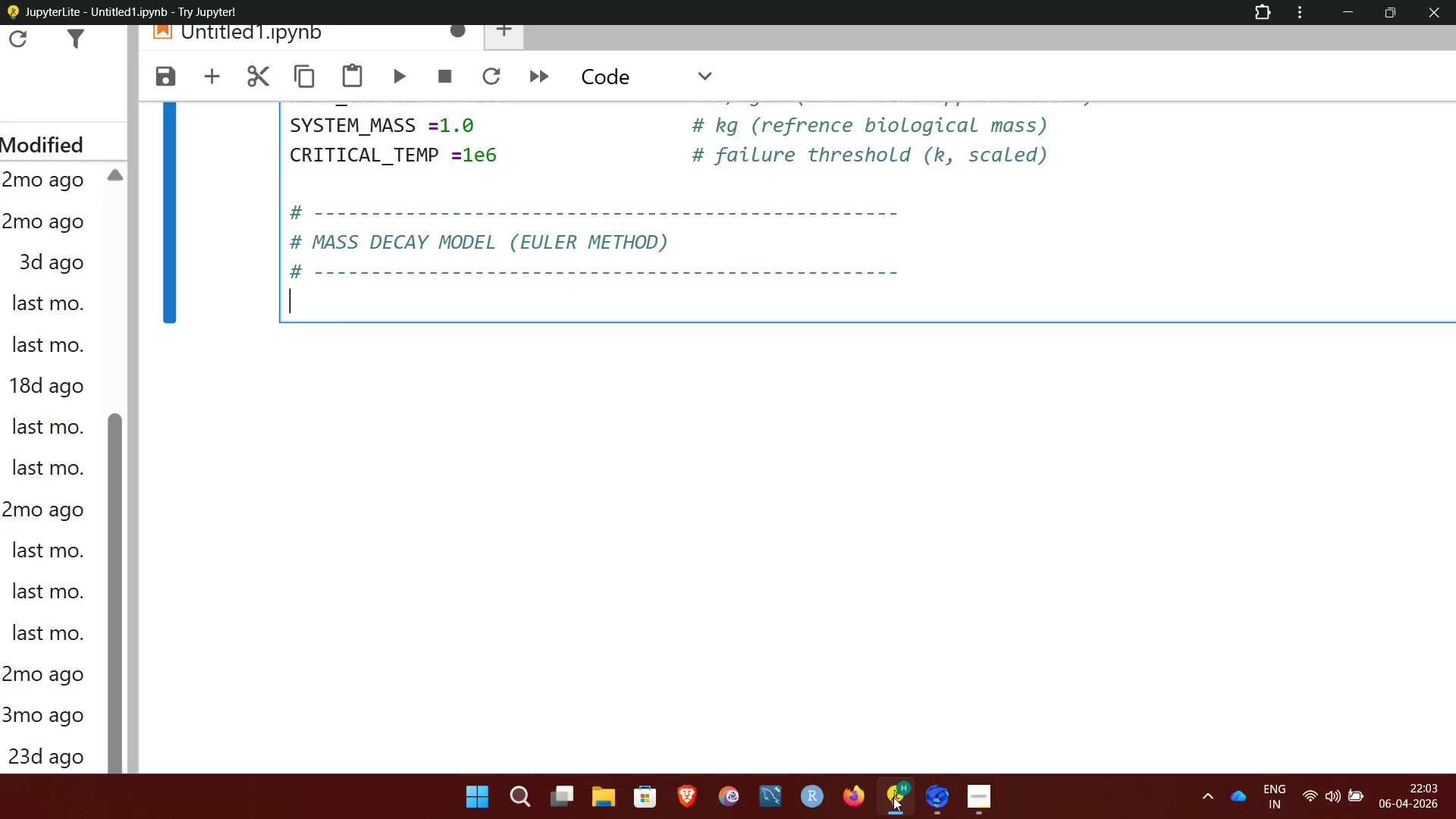 
type(def)
 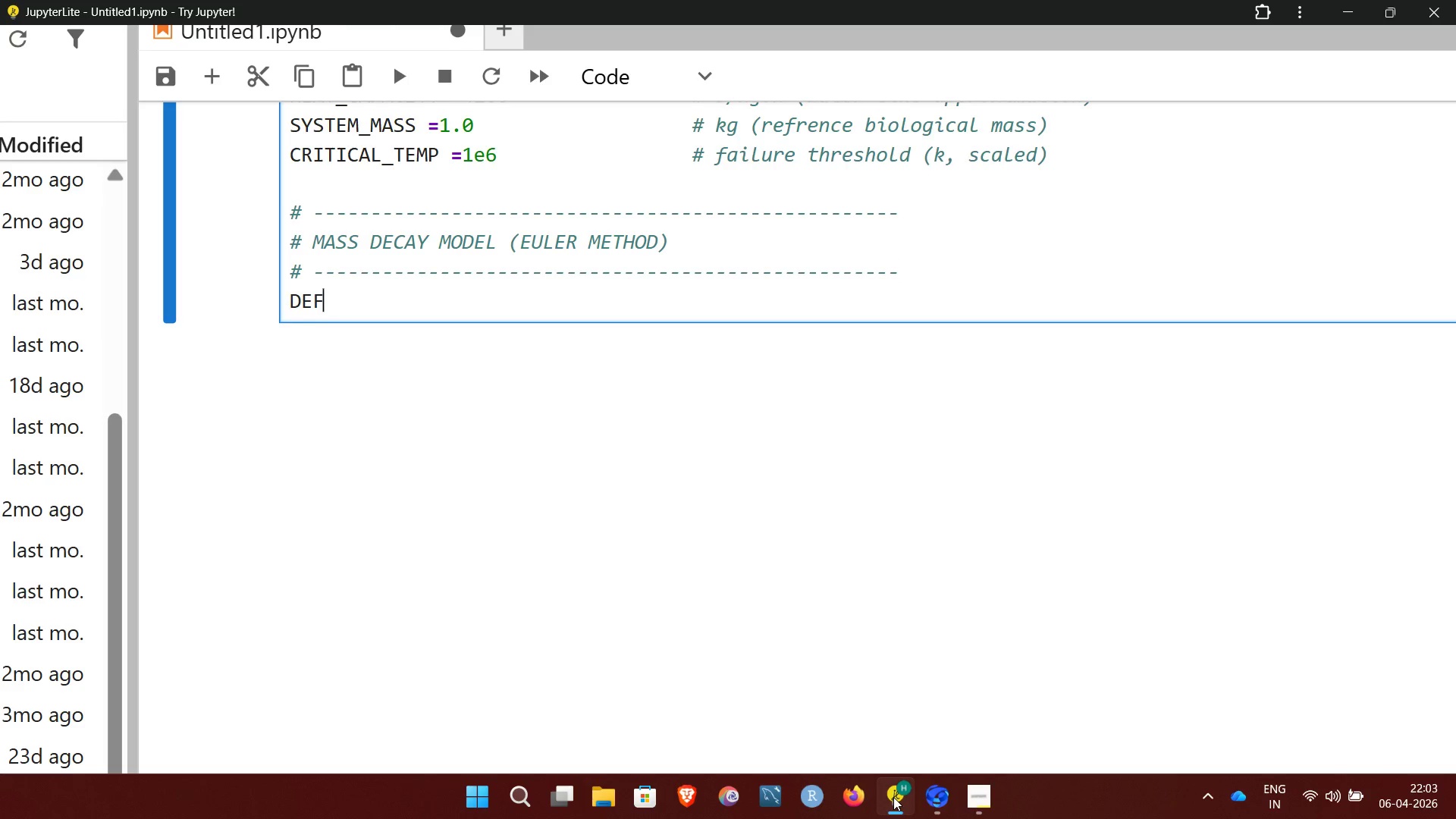 
key(Enter)
 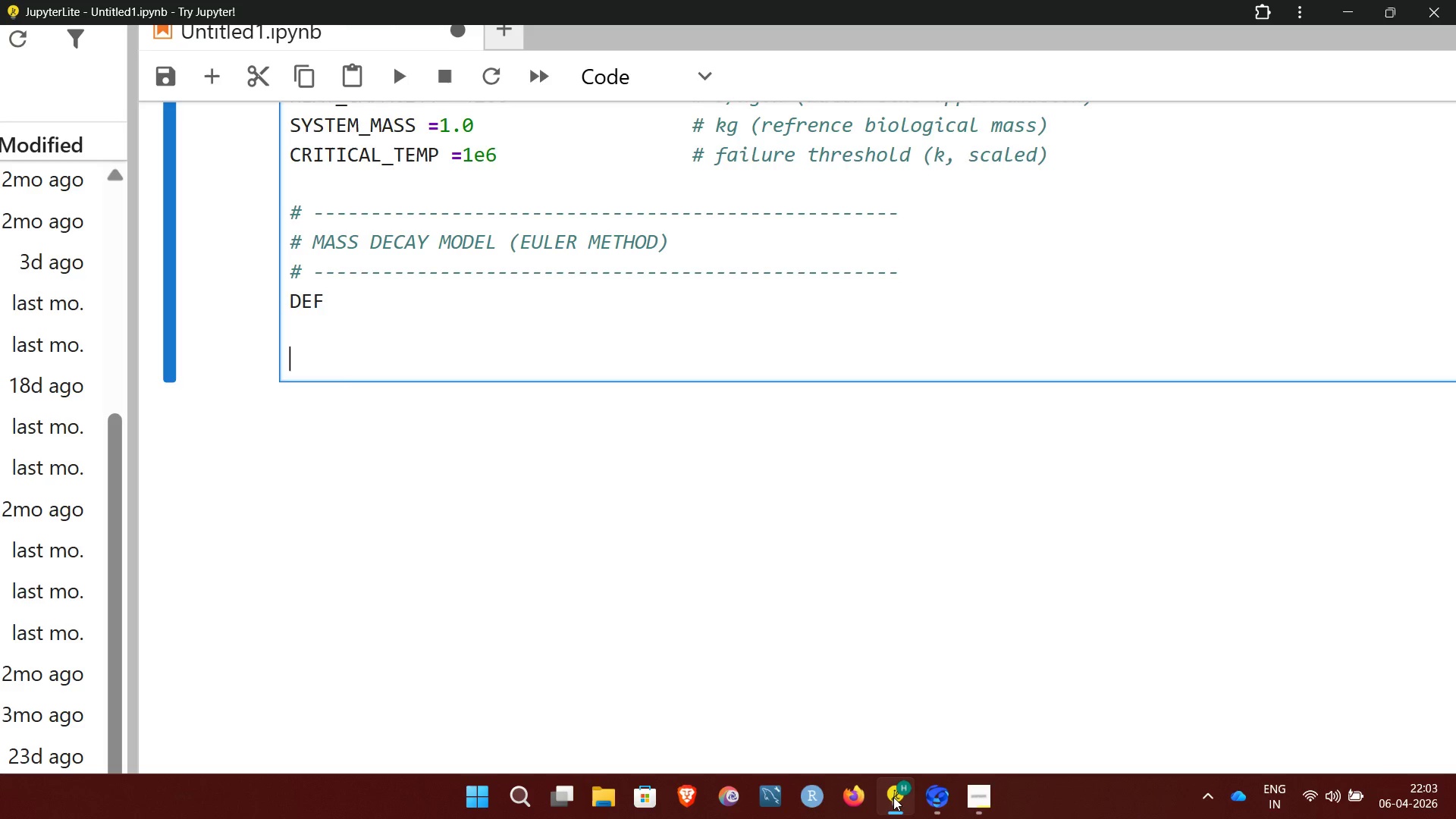 
key(Enter)
 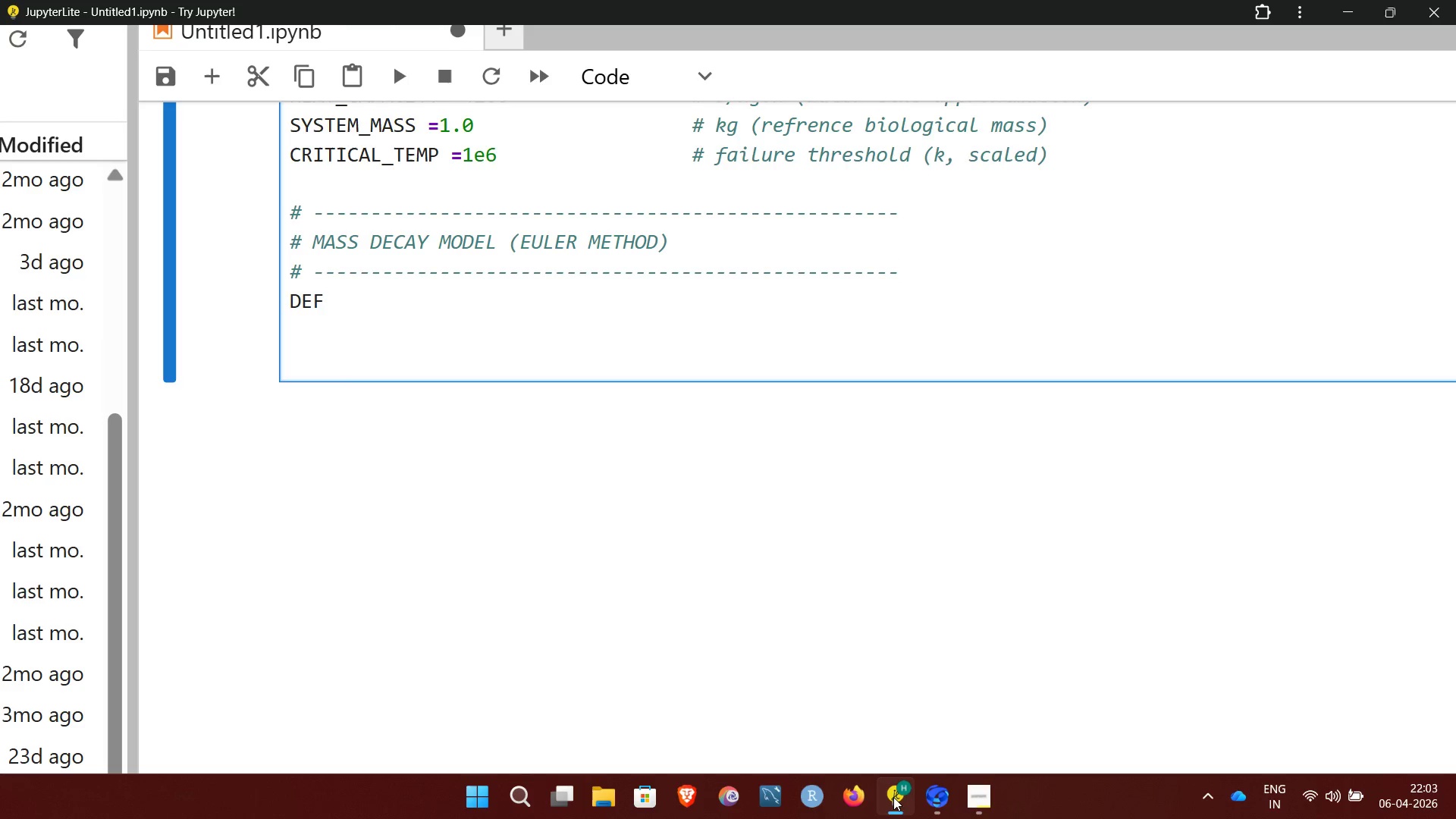 
key(Backspace)
key(Backspace)
key(Backspace)
key(Backspace)
key(Backspace)
type(DEF MASS_DECAY)
 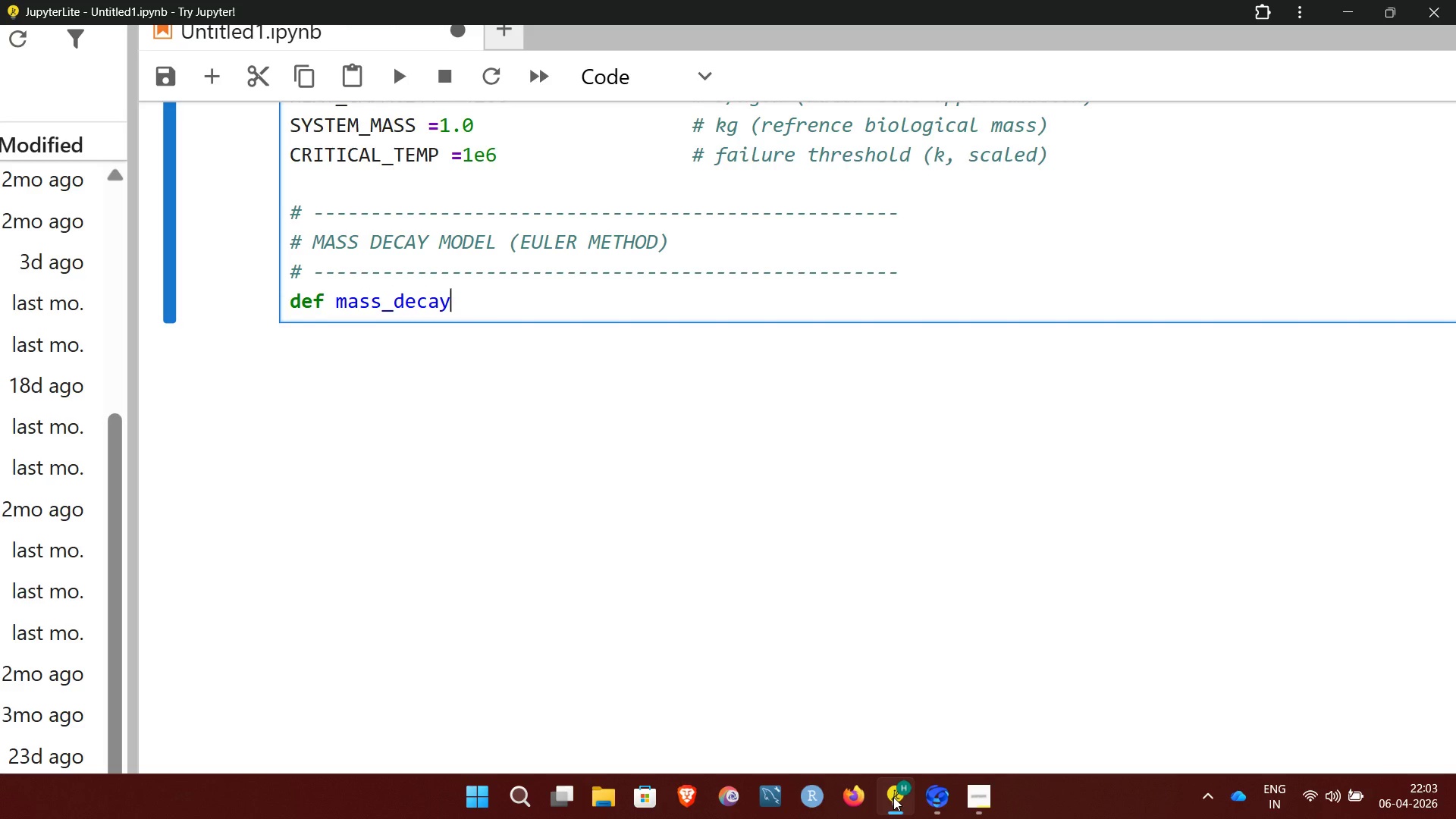 
type(_EULAR)
 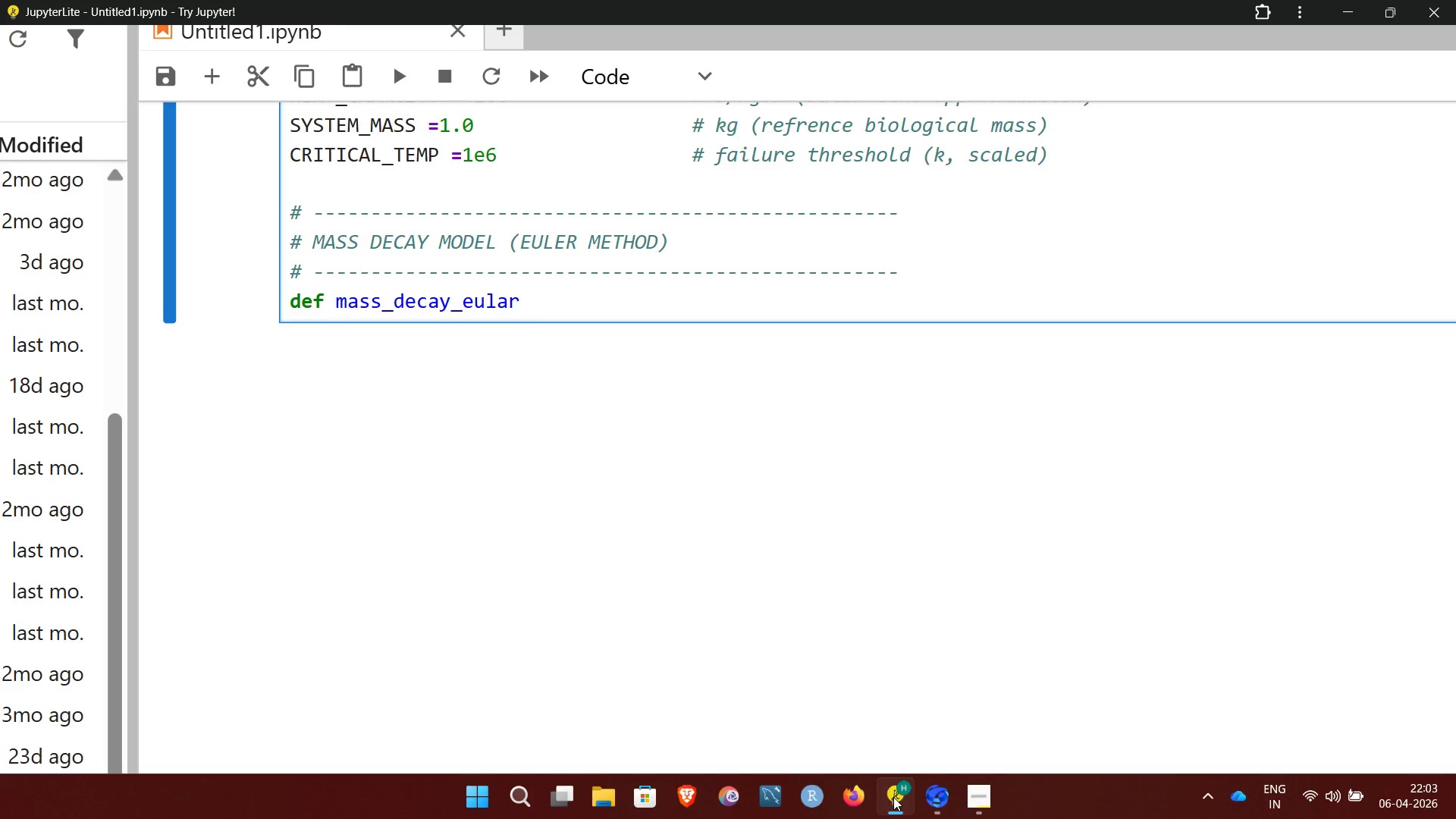 
type((M0)
 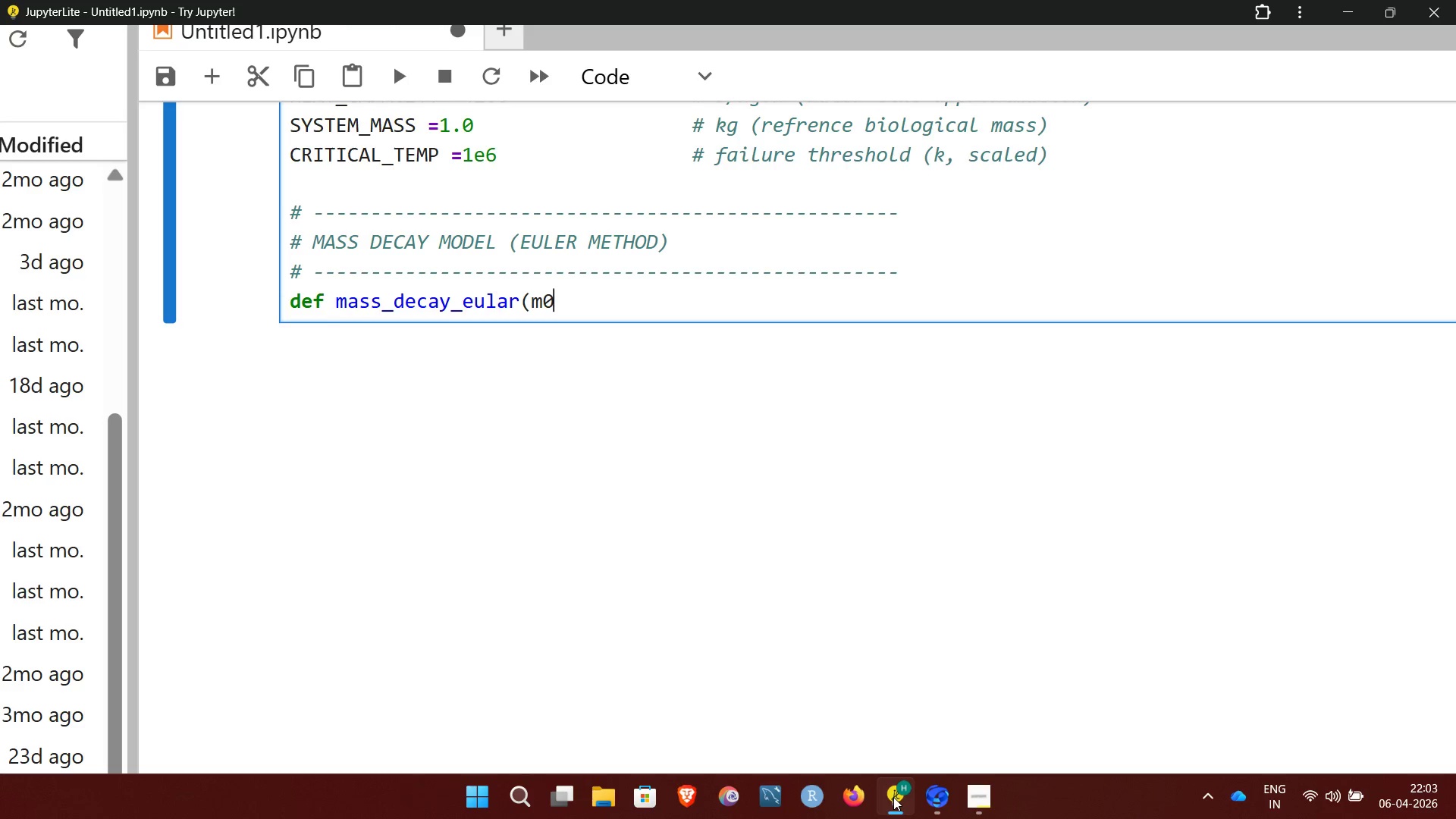 
type(, K, BURST)
 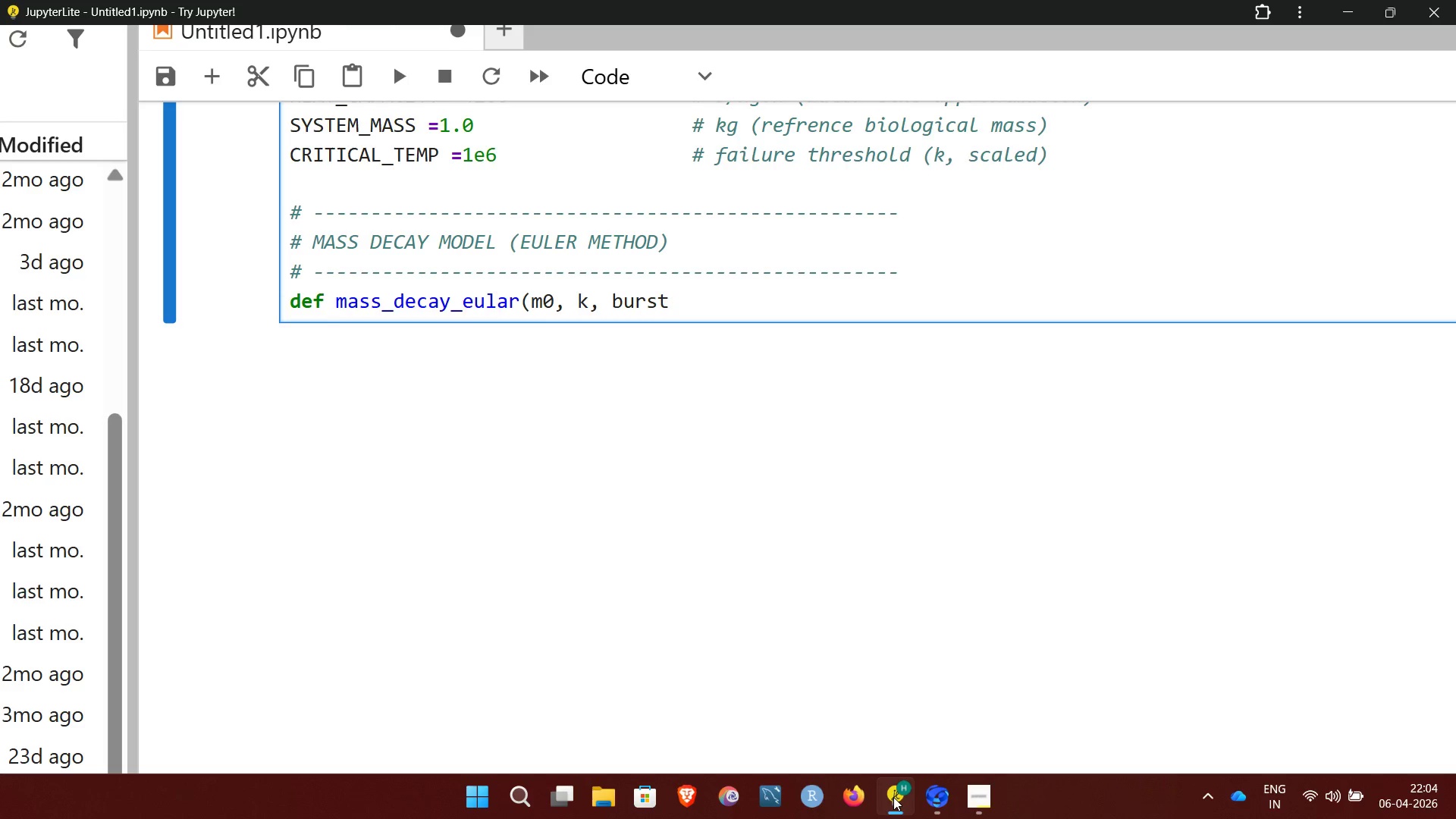 
type(_TIMES)
 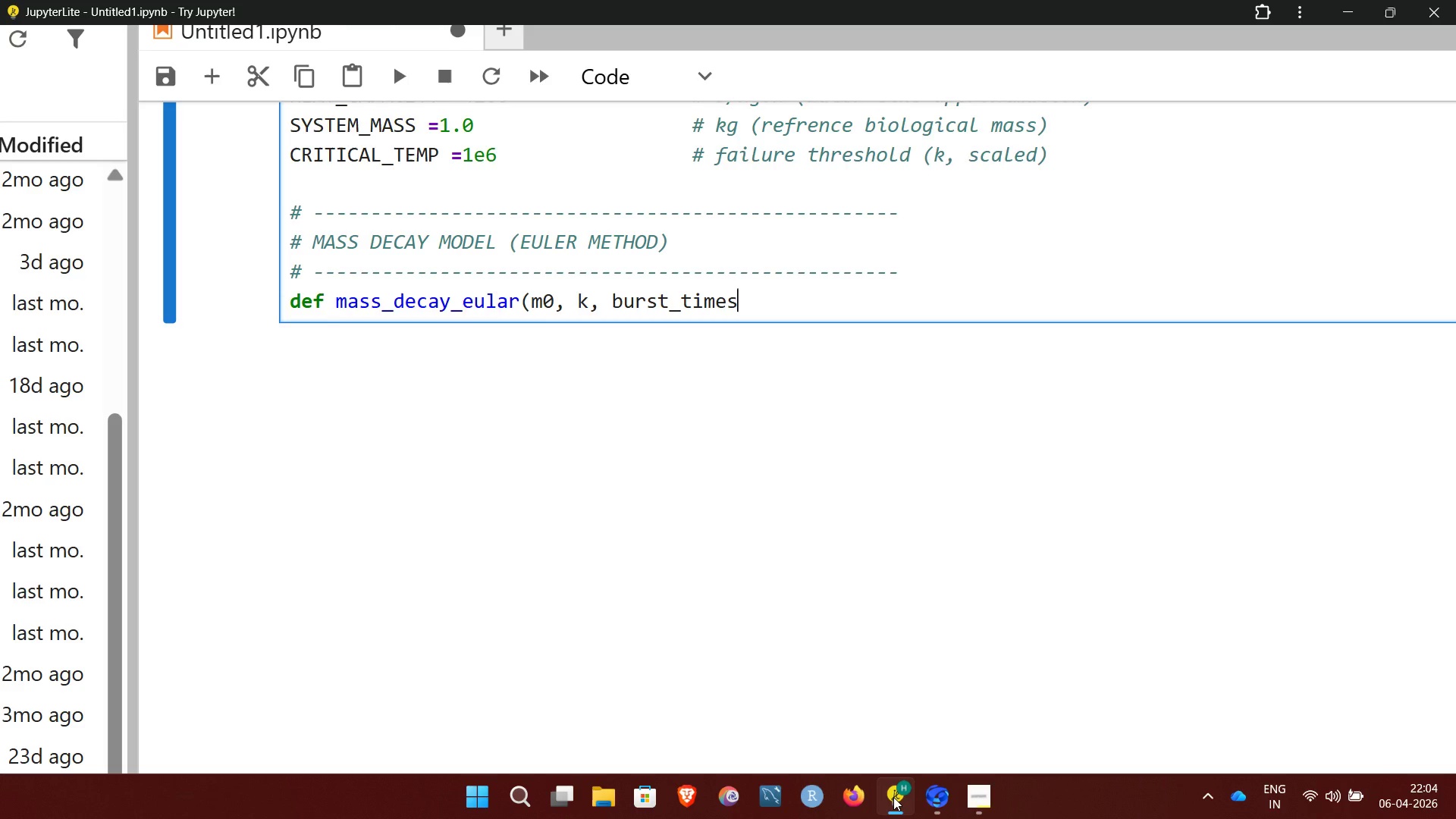 
wait(6.58)
 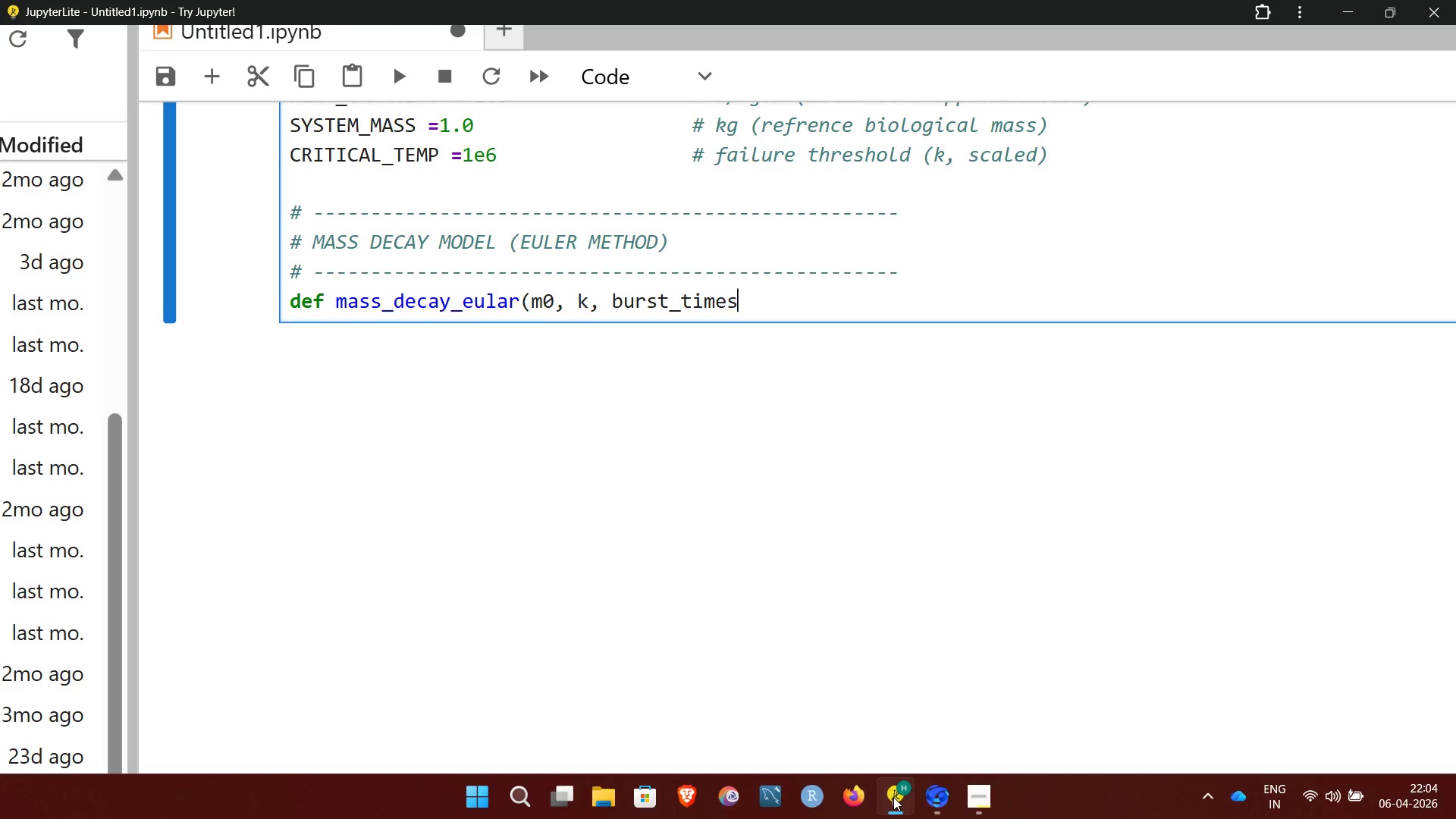 
key(Equal)
 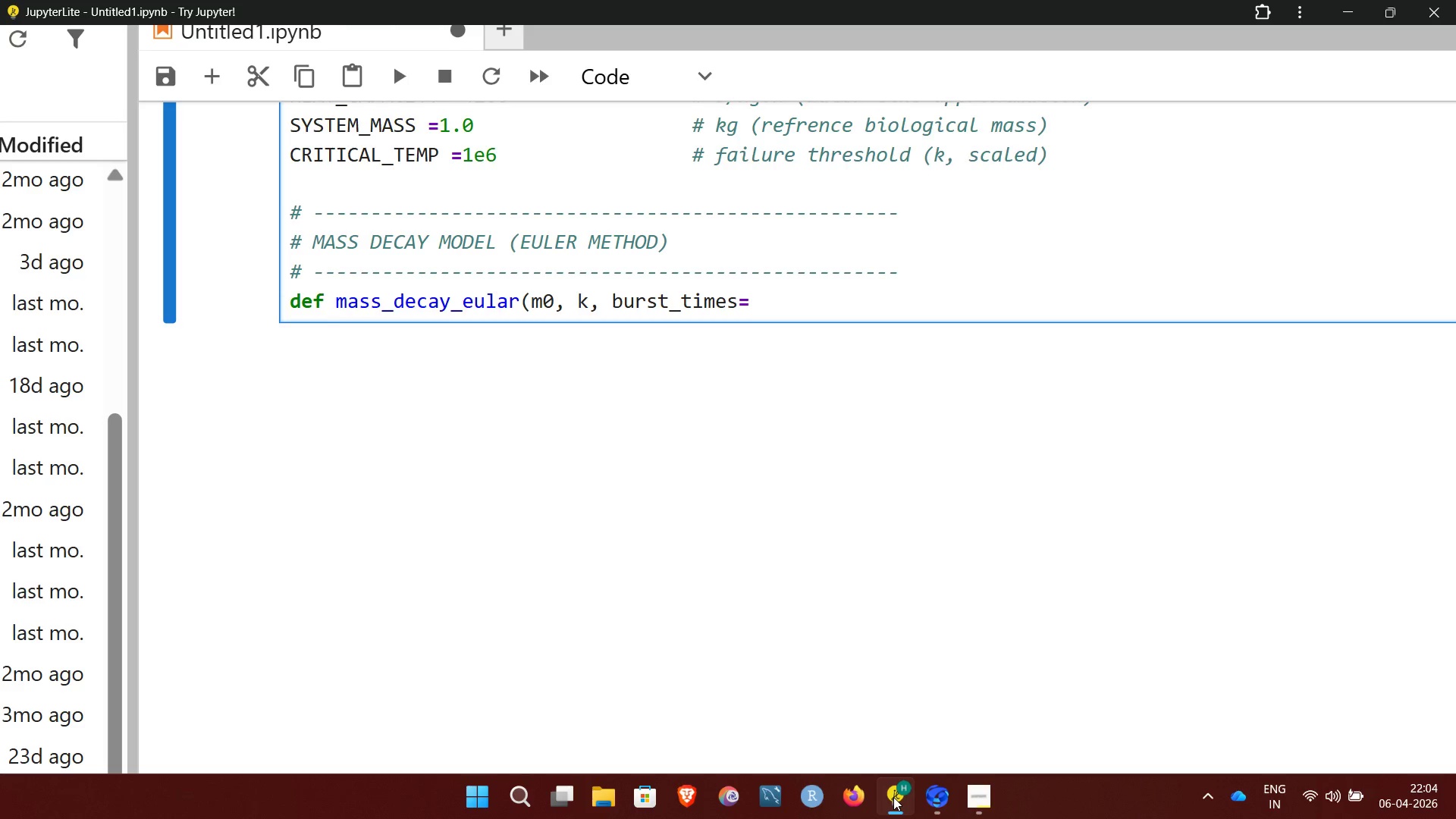 
wait(11.84)
 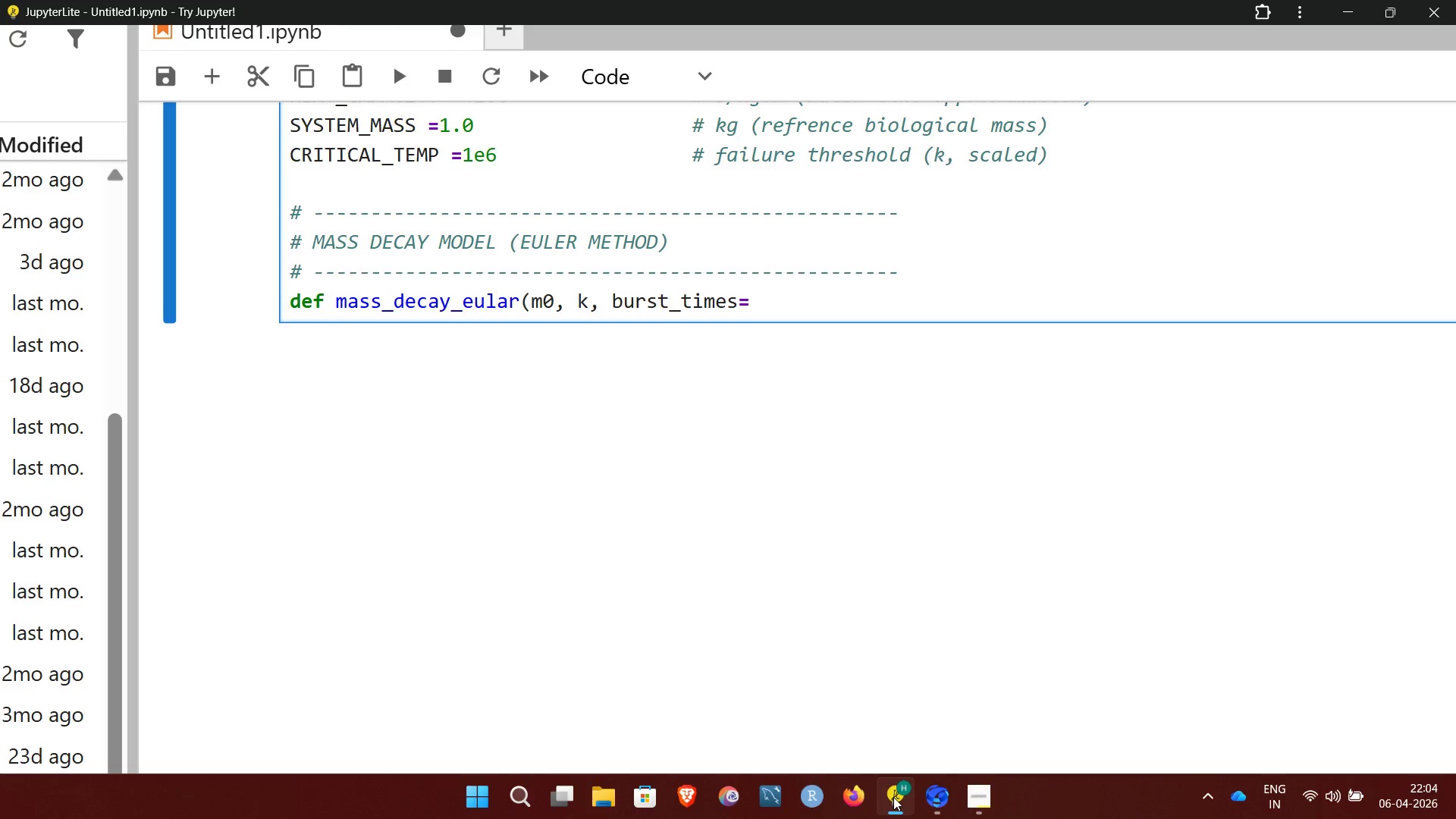 
type(no)
key(Backspace)
key(Backspace)
type(None, burst_)
 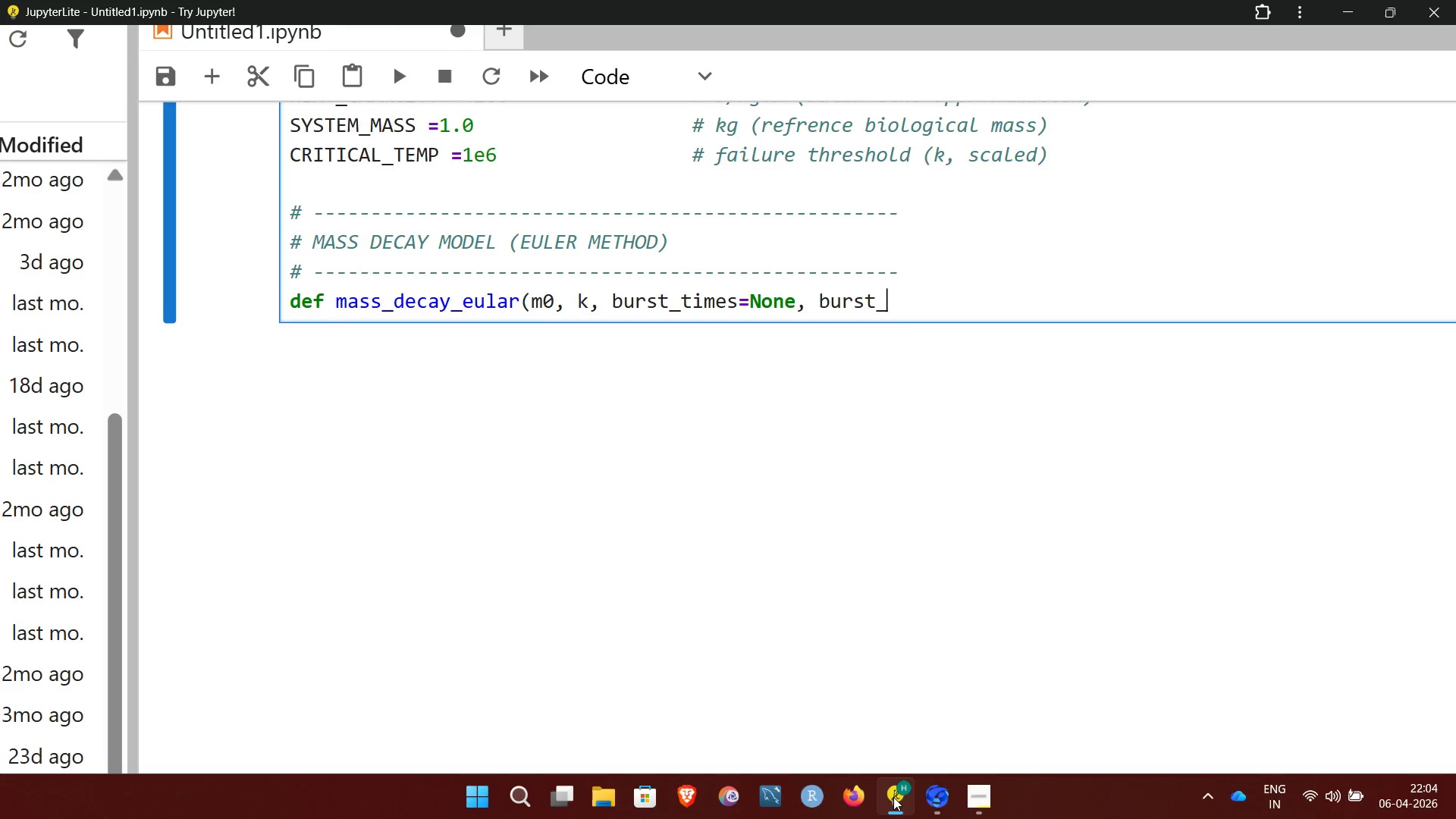 
type(fractions)
 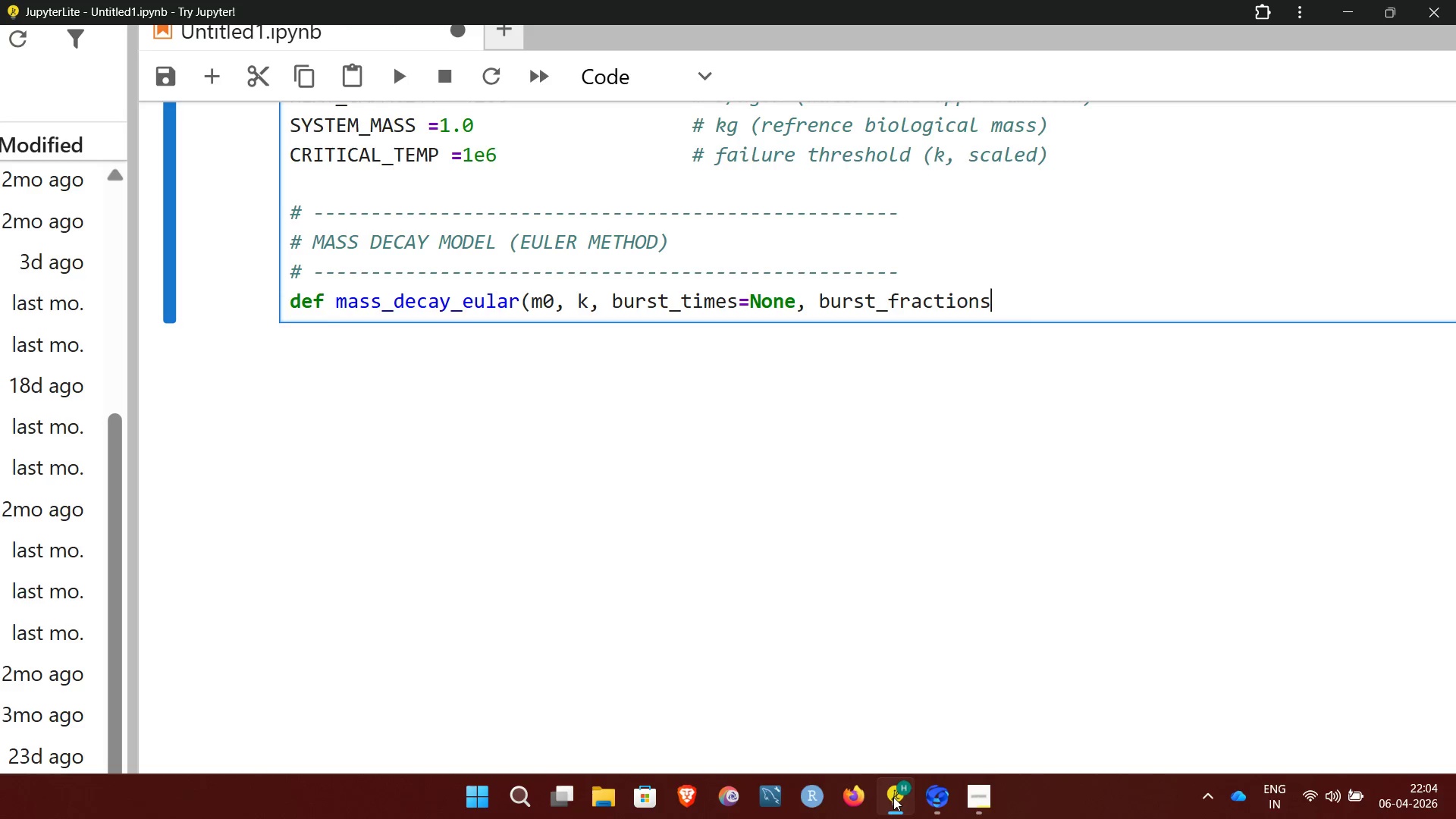 
key(Equal)
 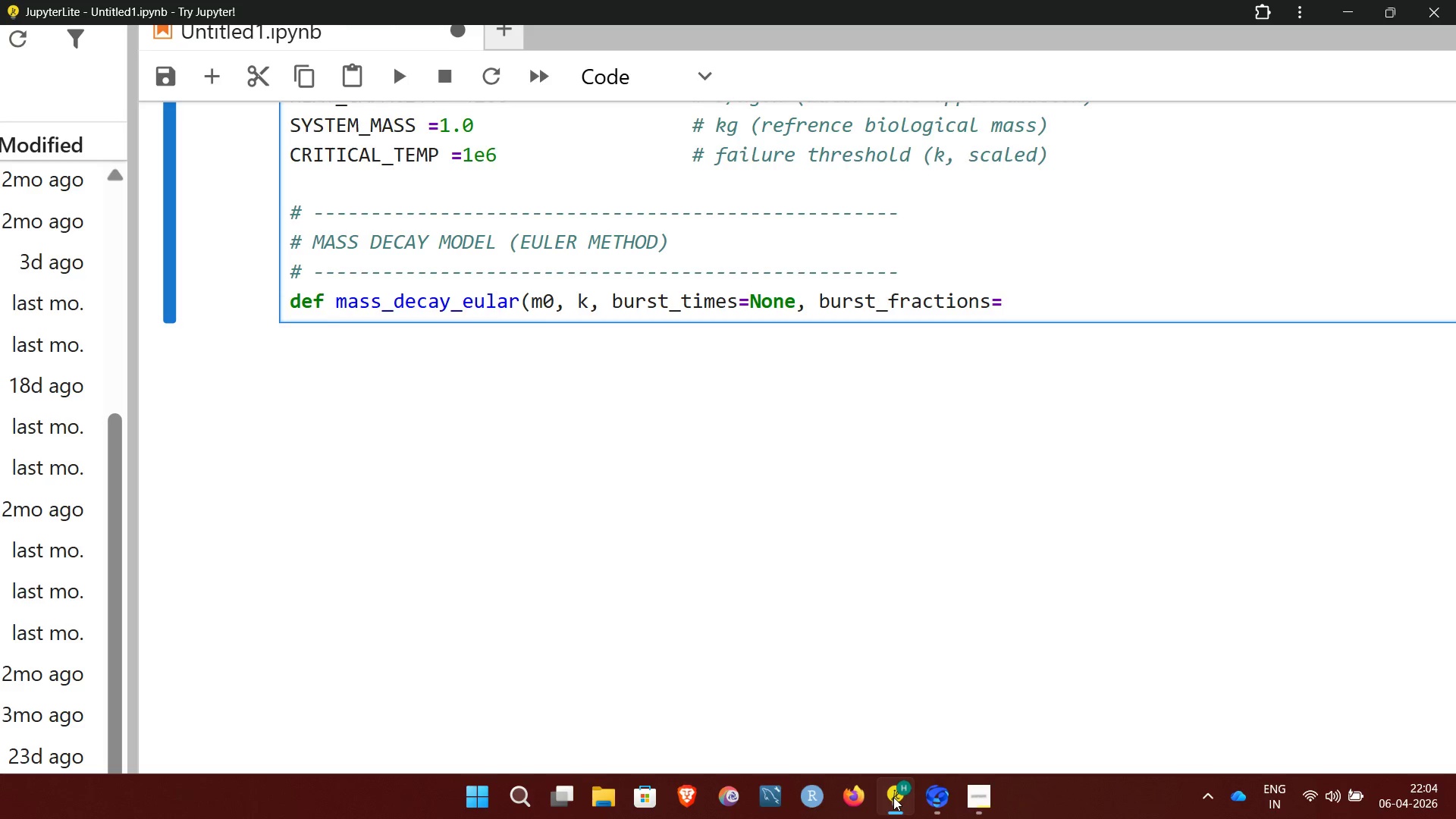 
key(0)
 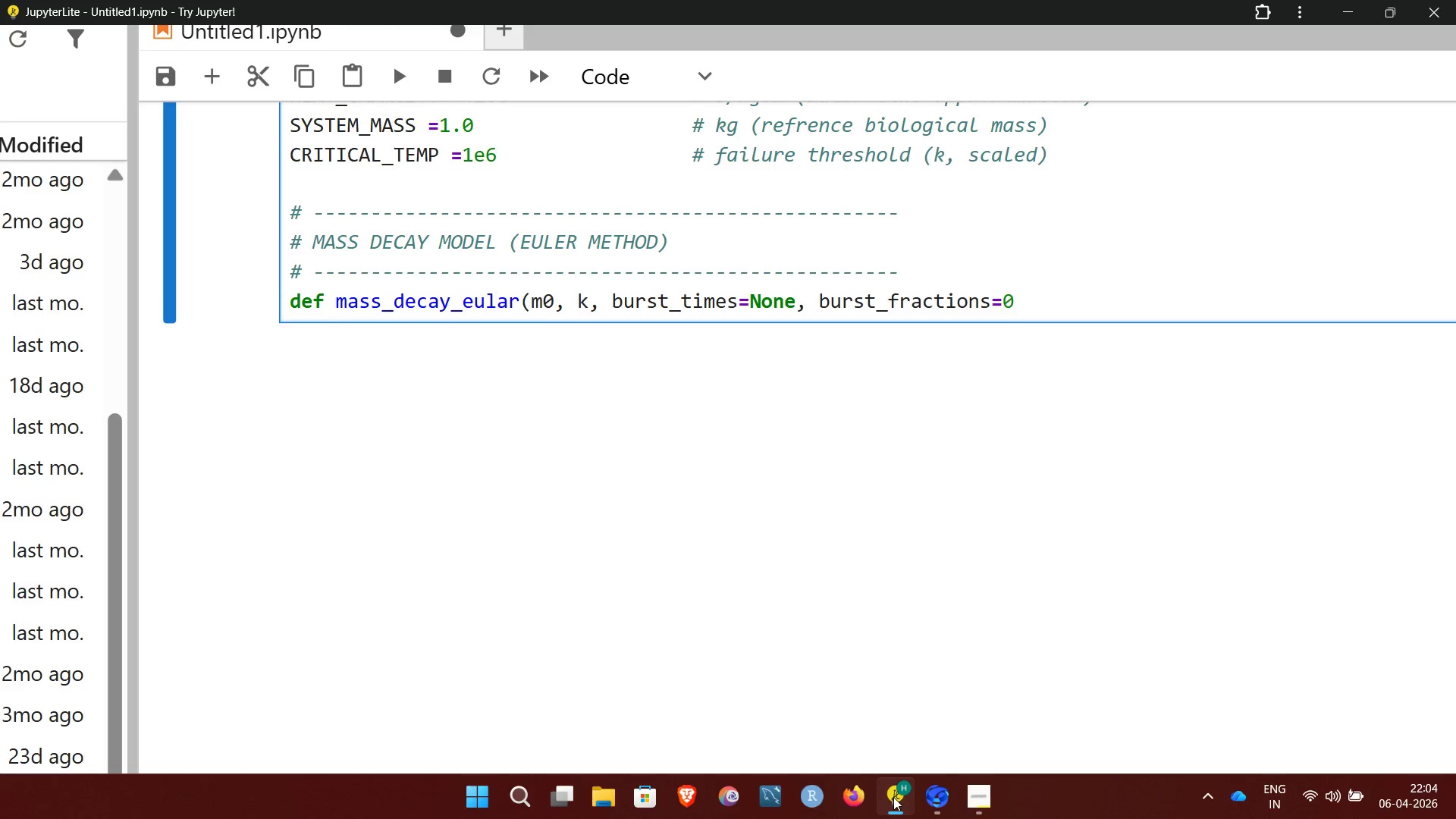 
key(Comma)
 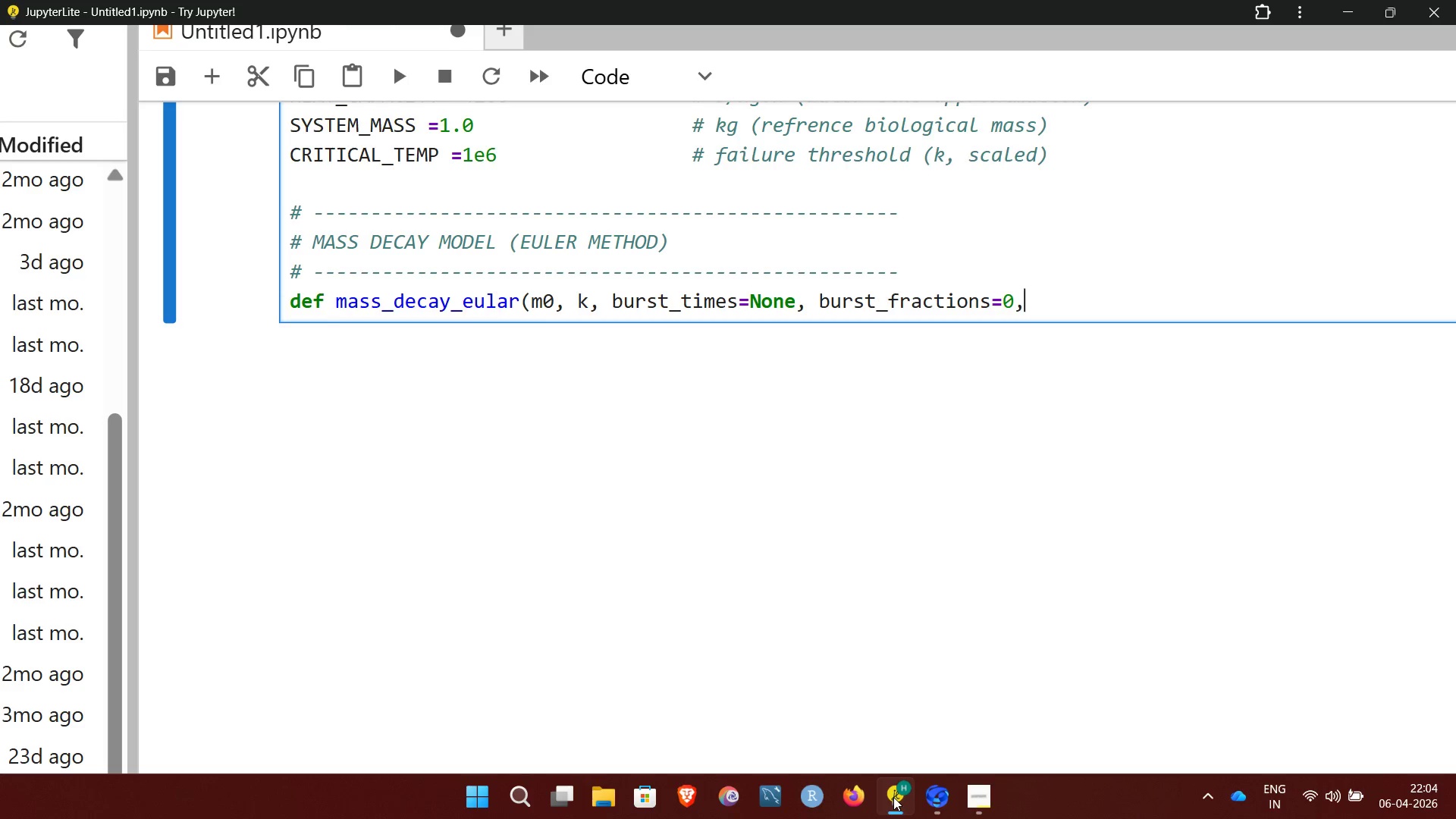 
key(1)
 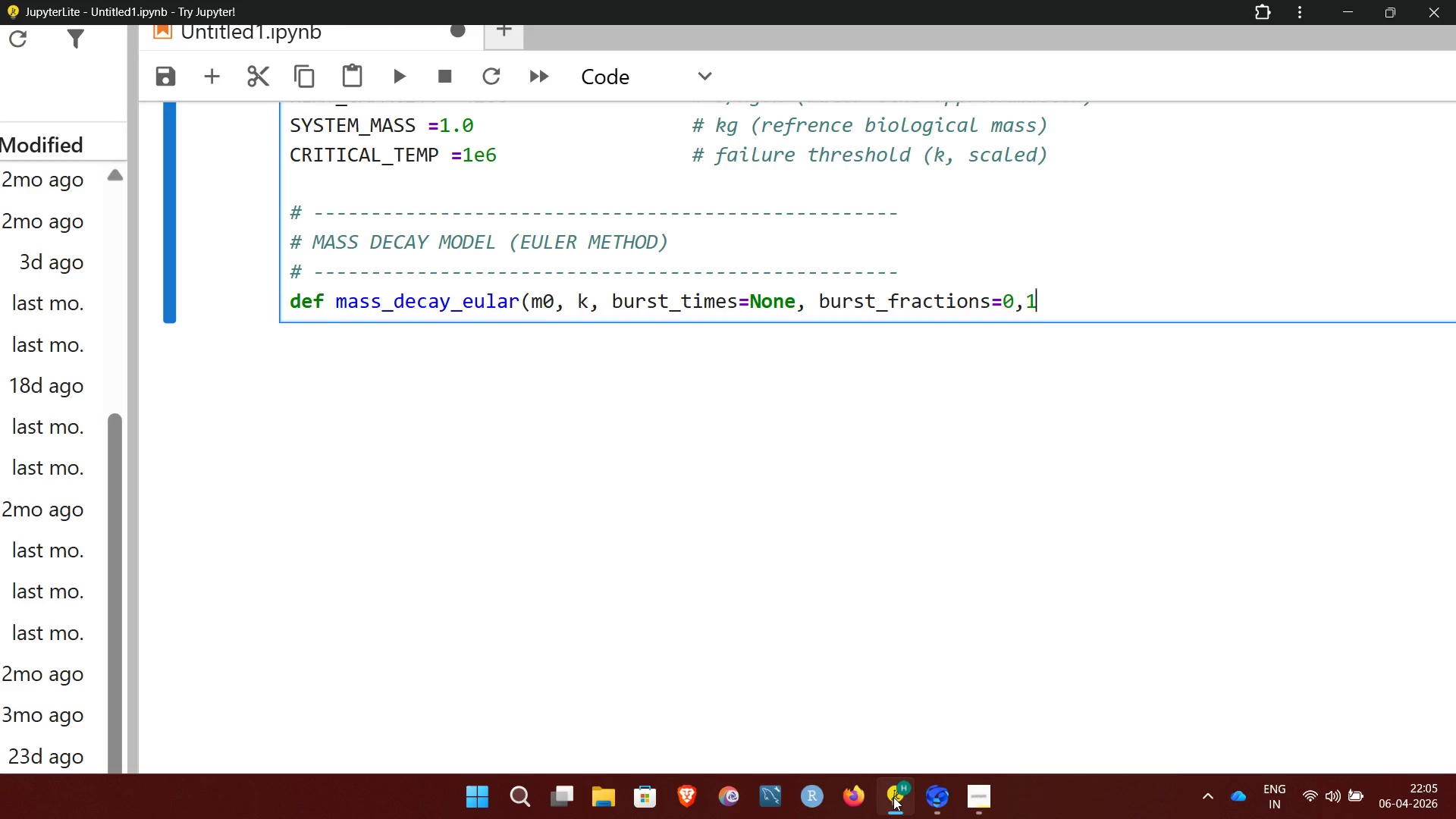 
key(Shift+0)
 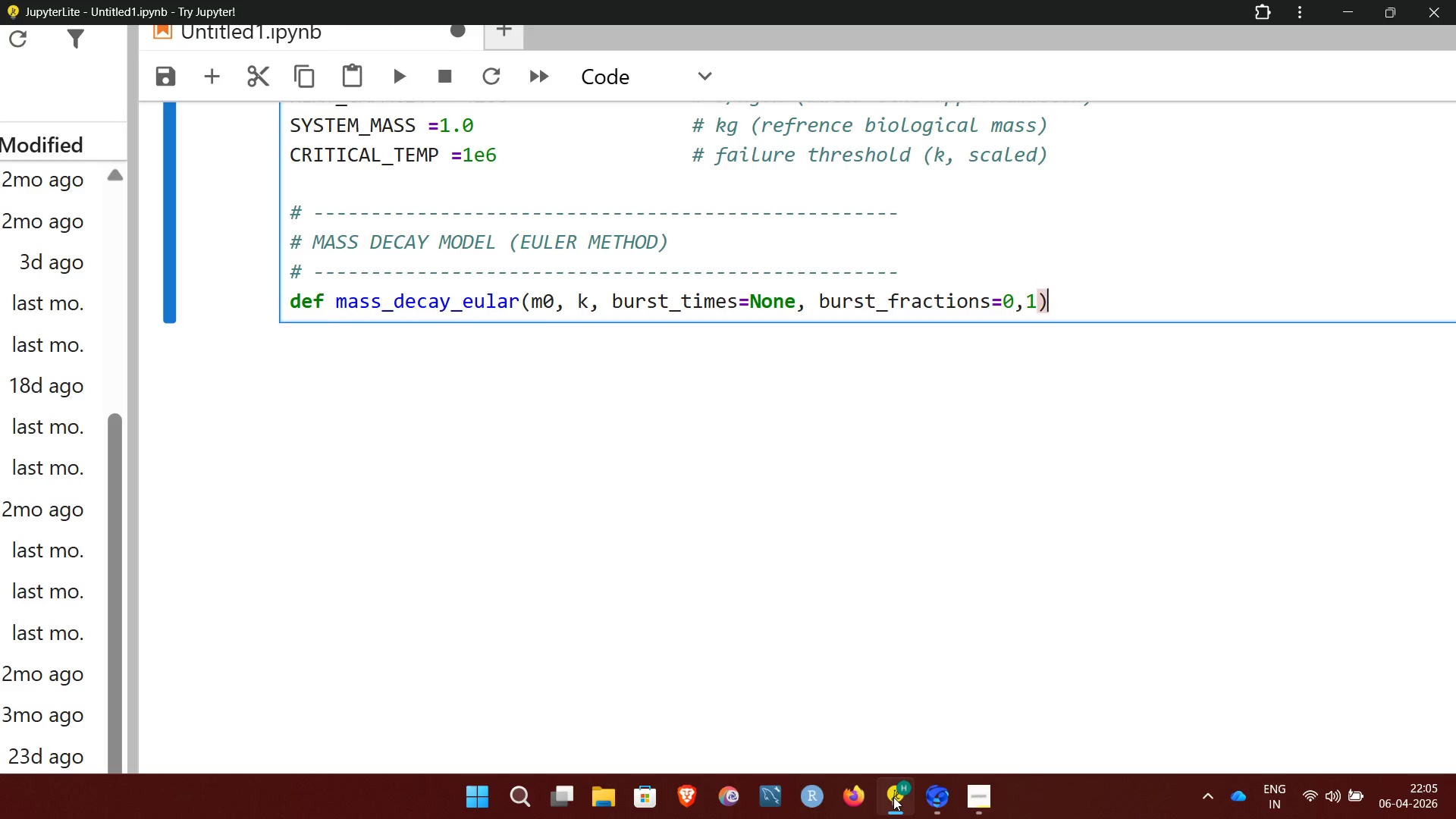 
key(Shift+Semicolon)
 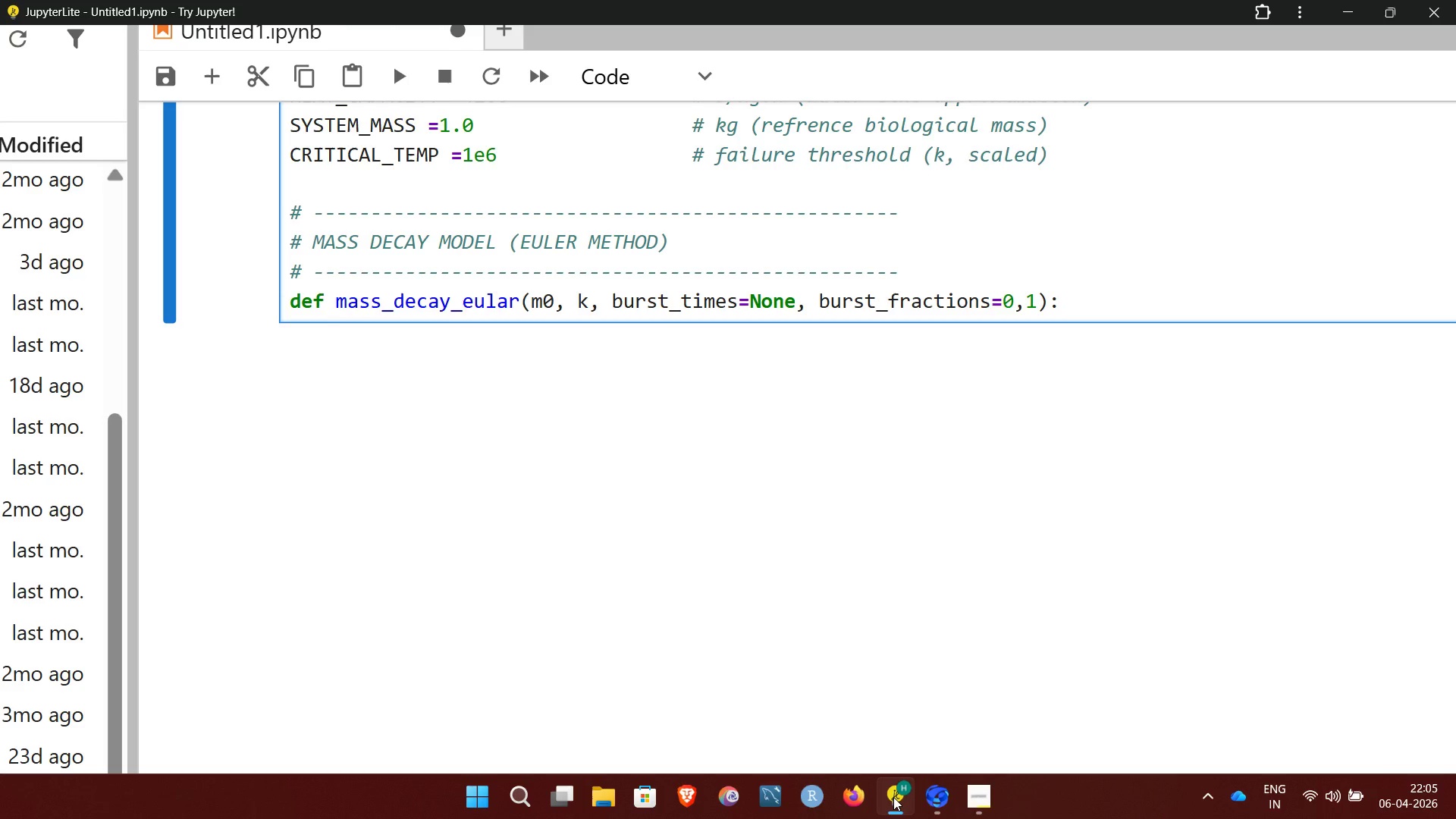 
key(Enter)
 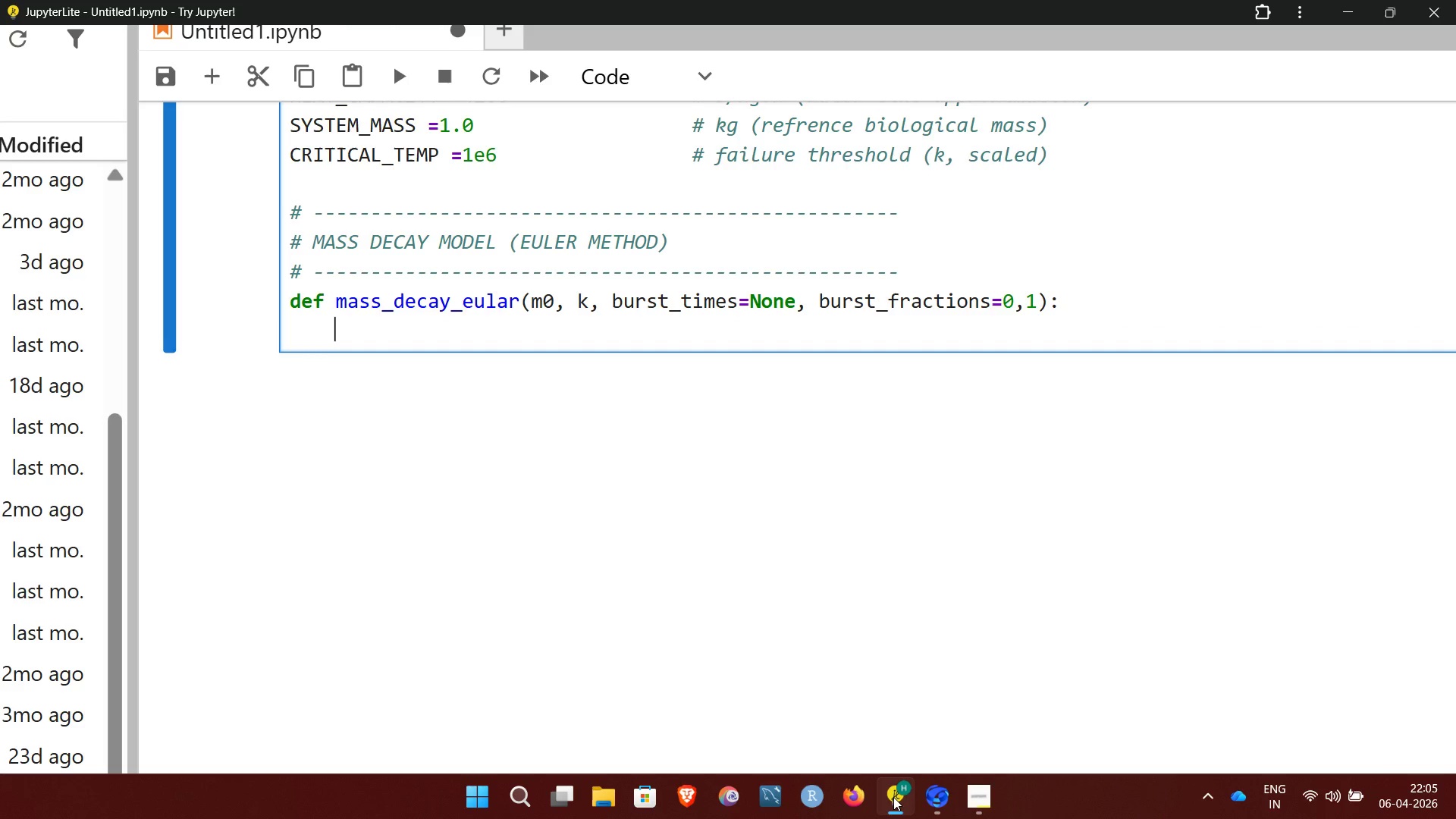 
wait(5.19)
 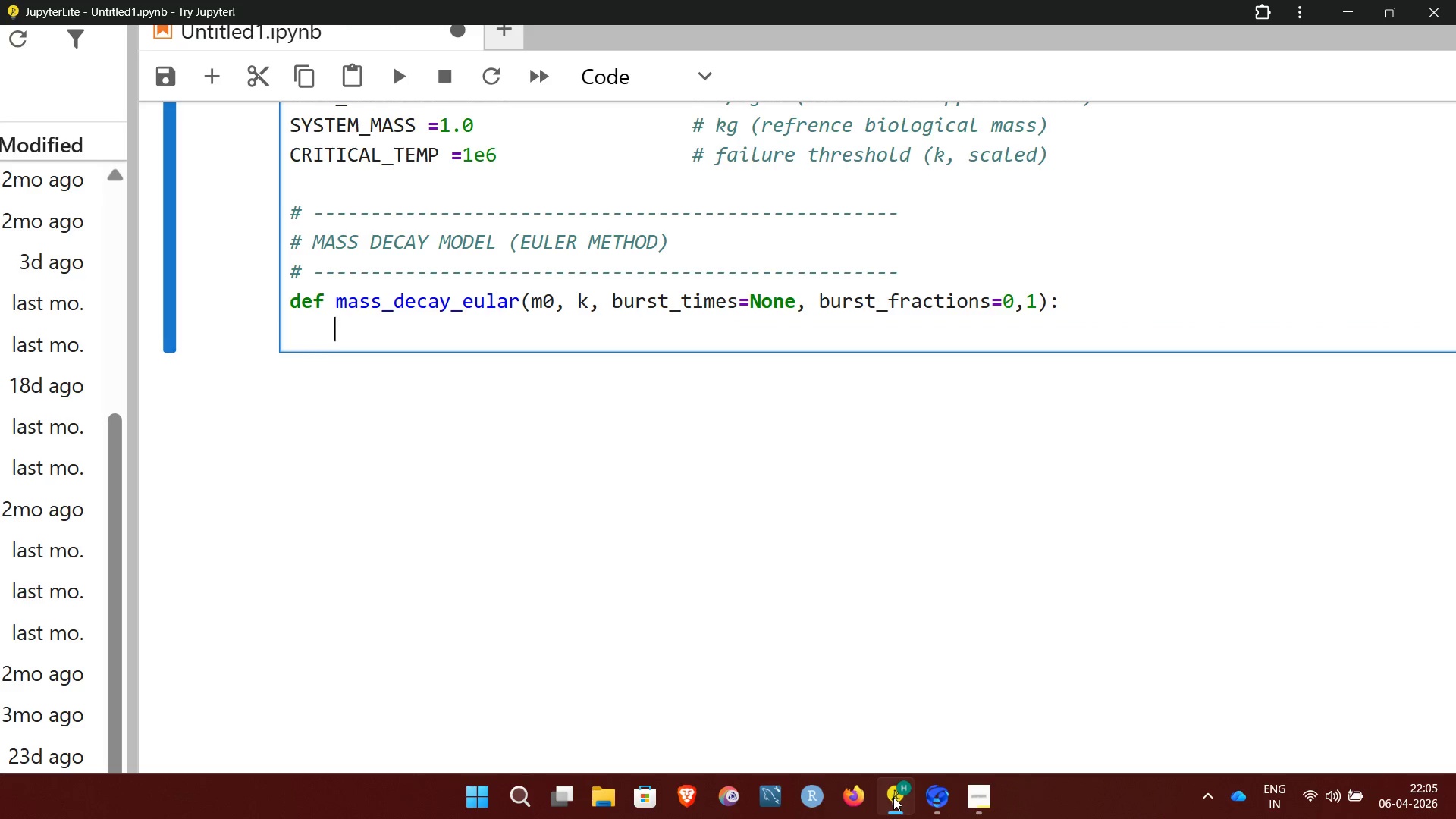 
key(Shift+Quote)
 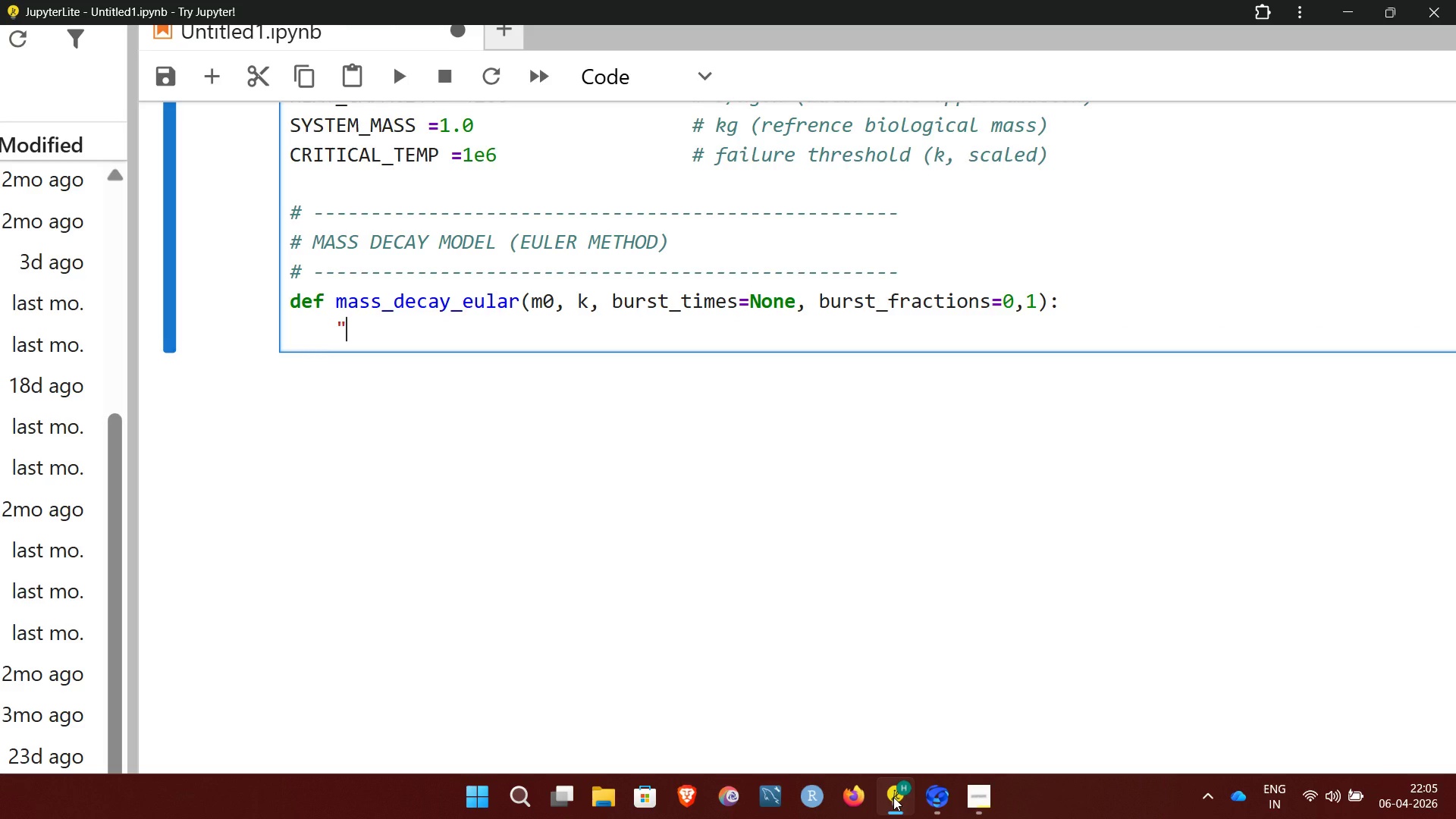 
key(Shift+Quote)
 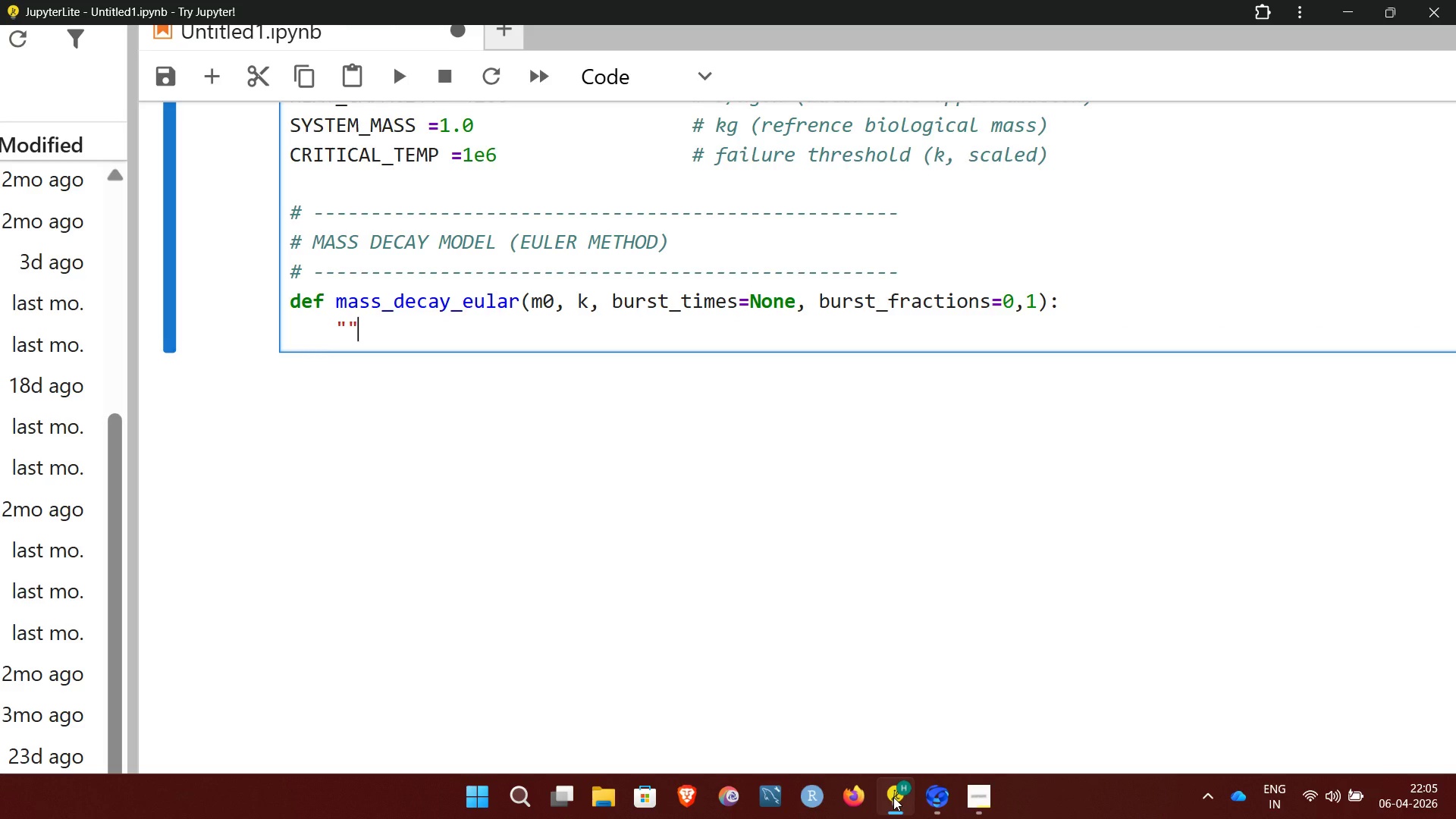 
key(Shift+Quote)
 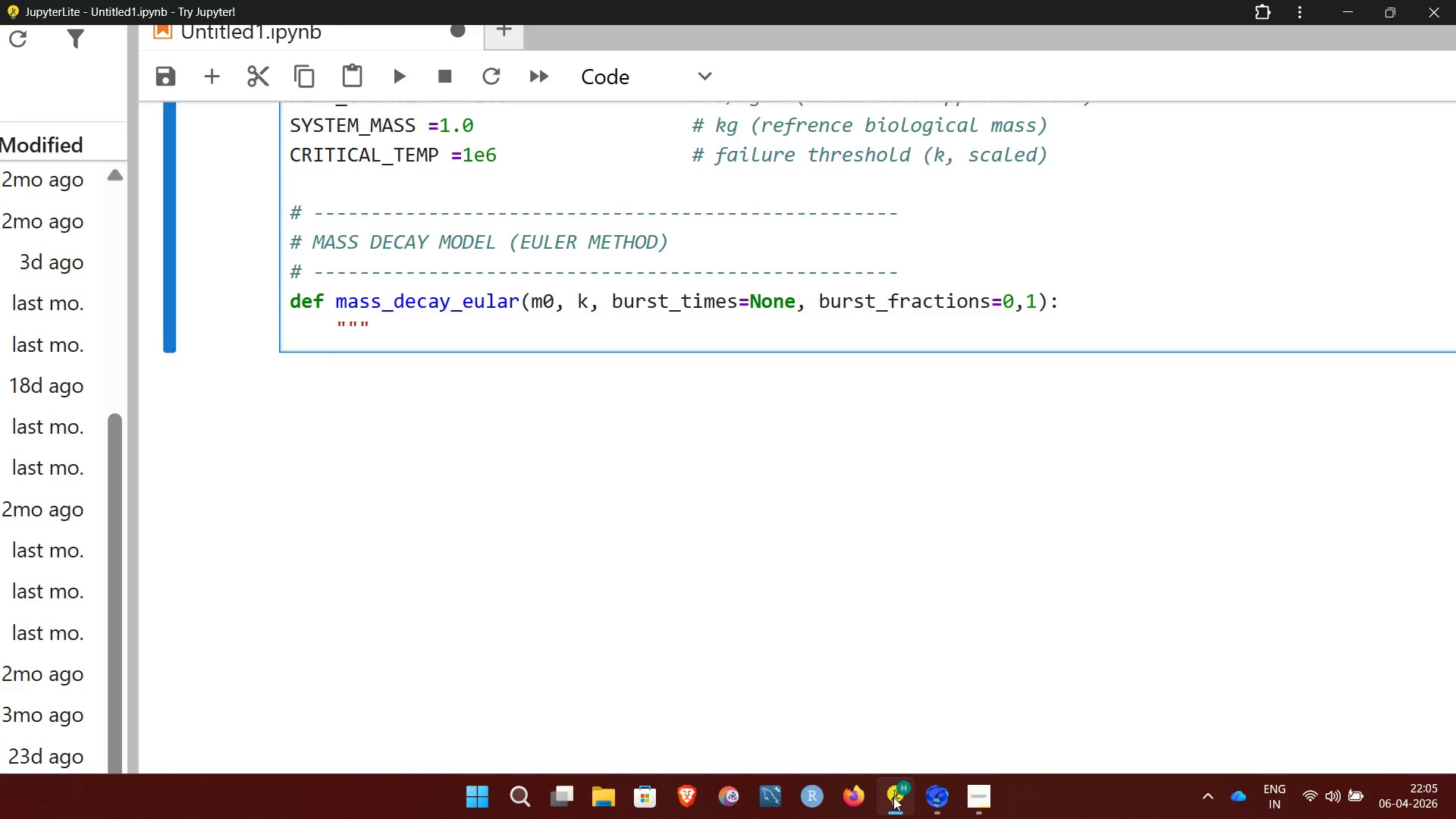 
key(Backspace)
 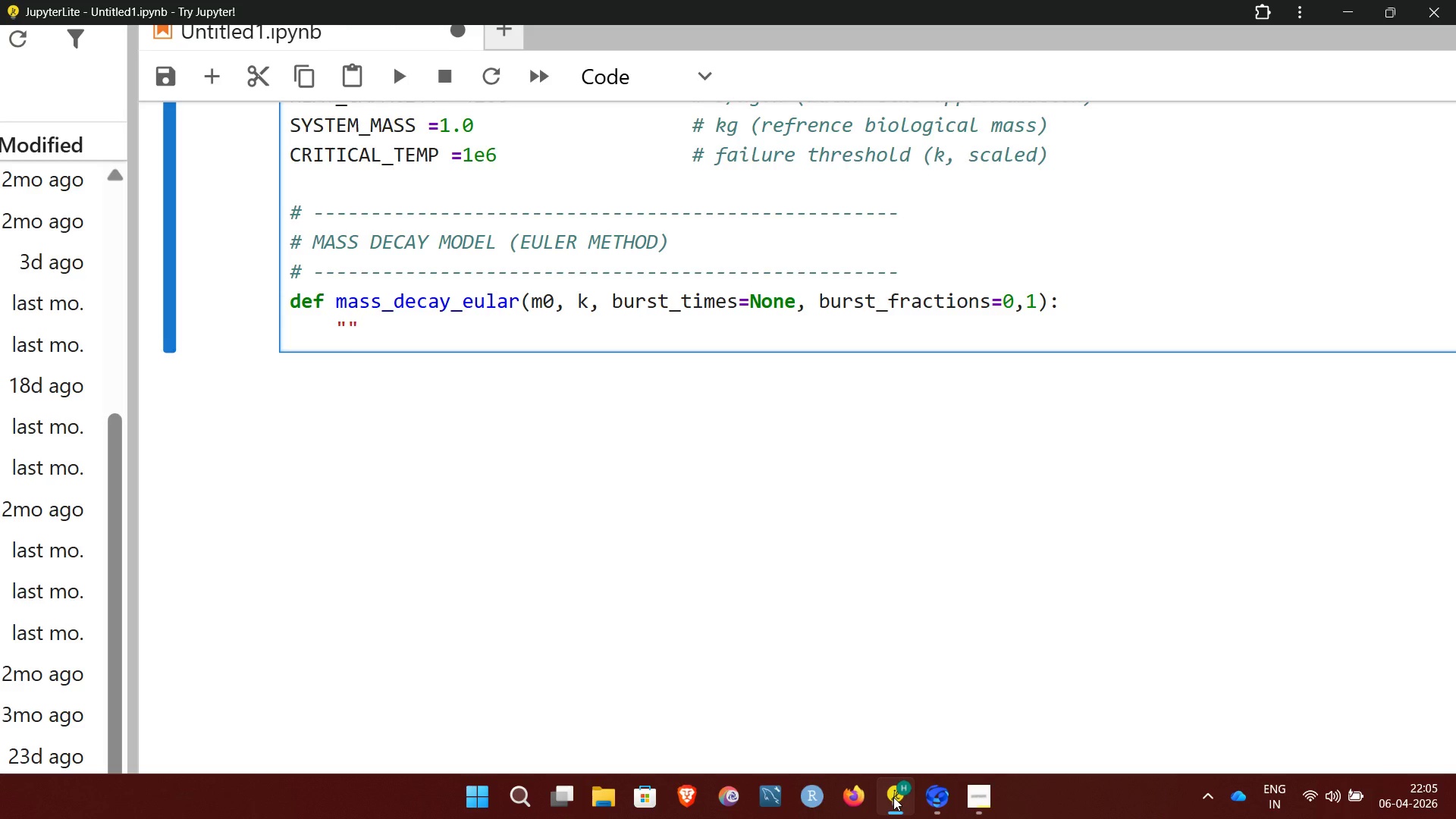 
key(Shift+Quote)
 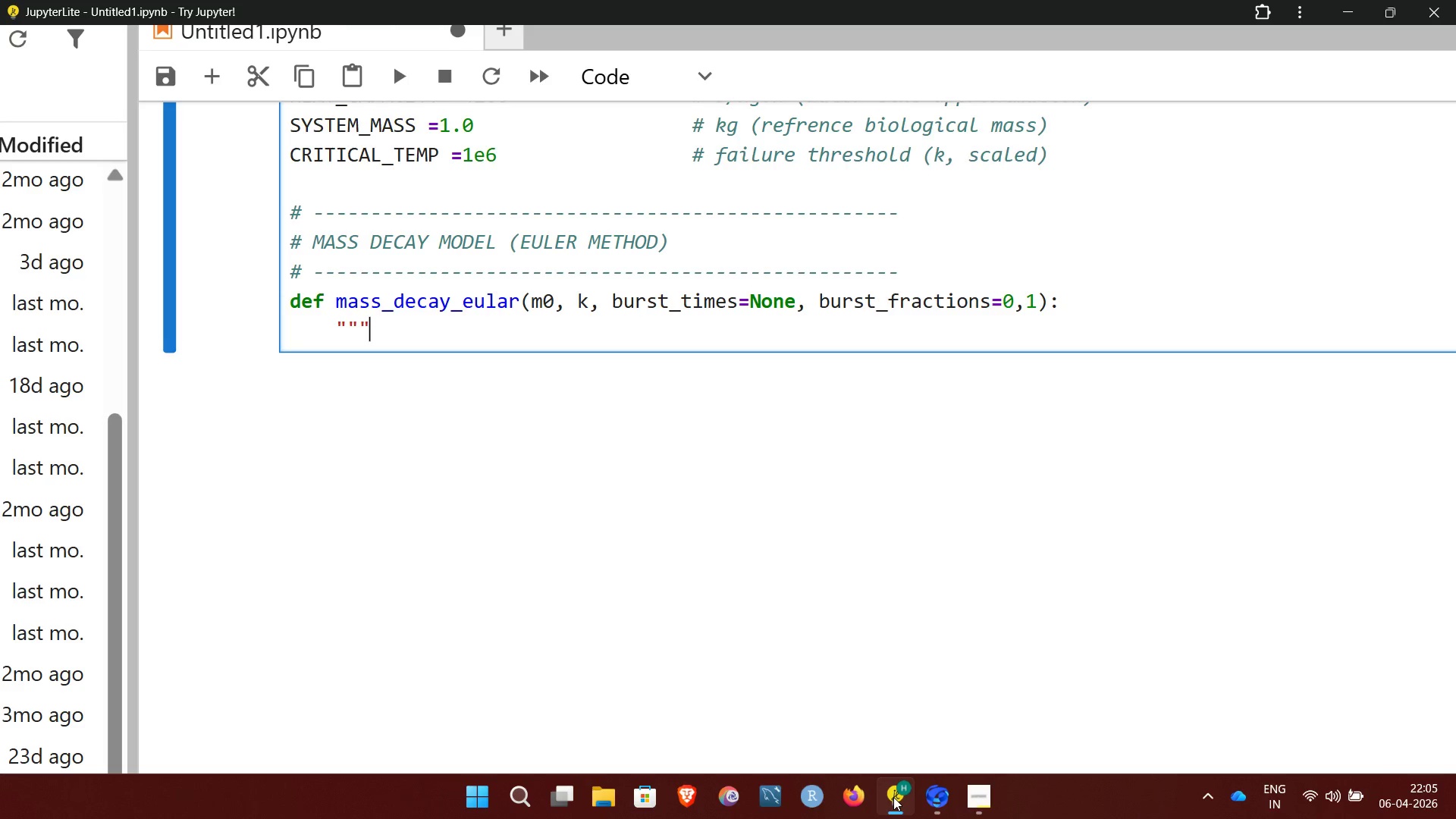 
key(Enter)
 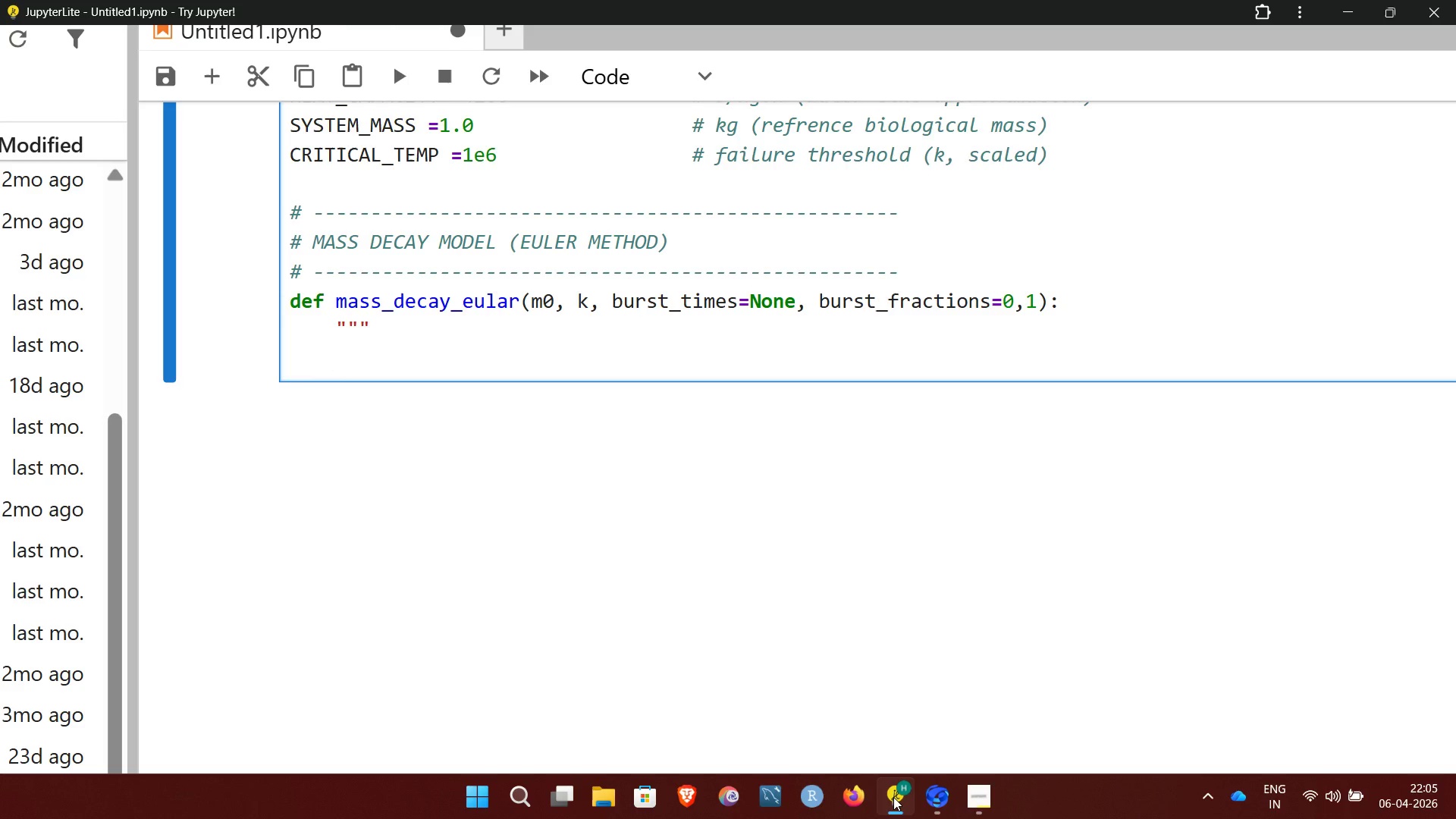 
wait(13.94)
 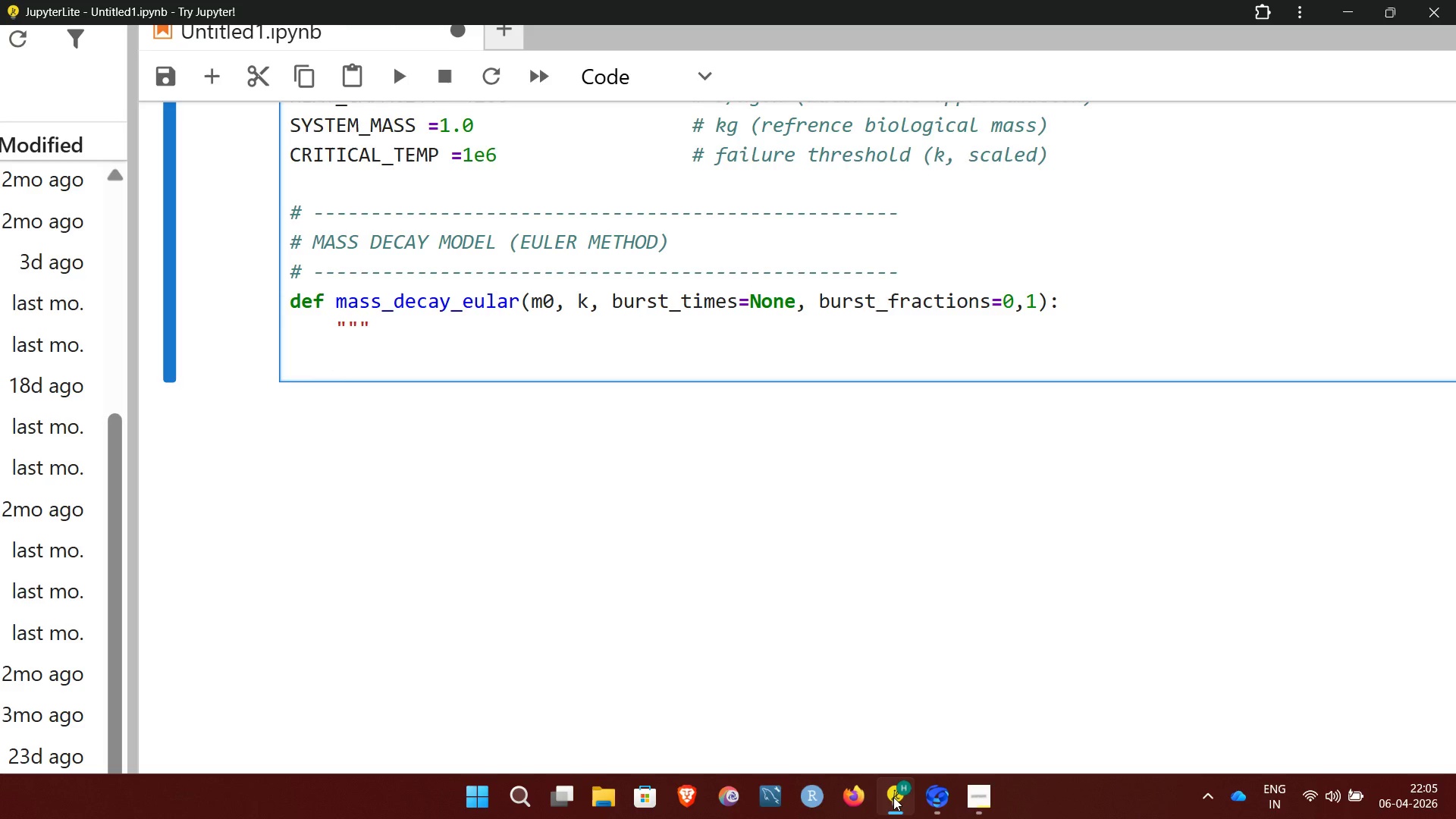 
type(solves)
 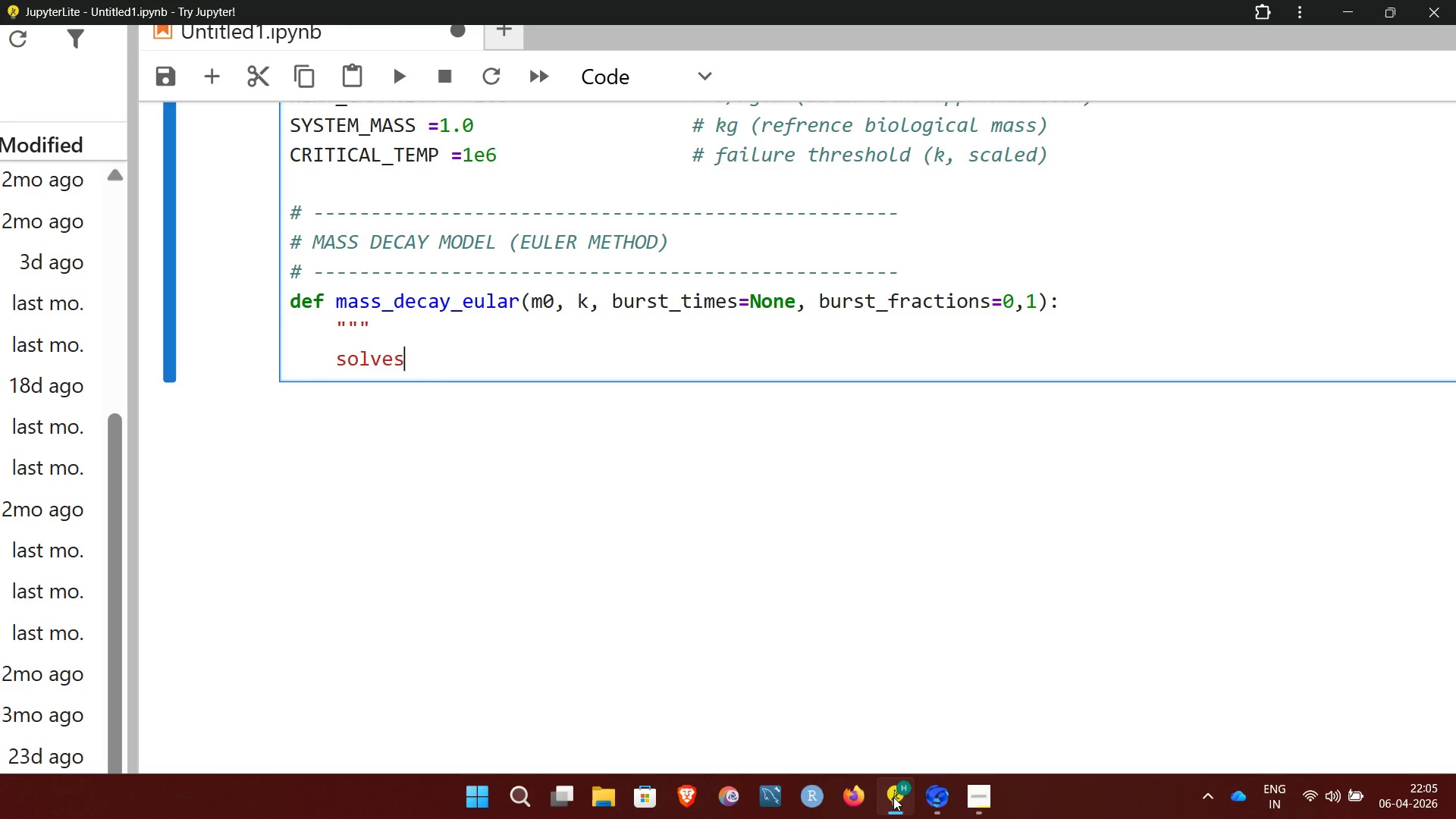 
wait(5.08)
 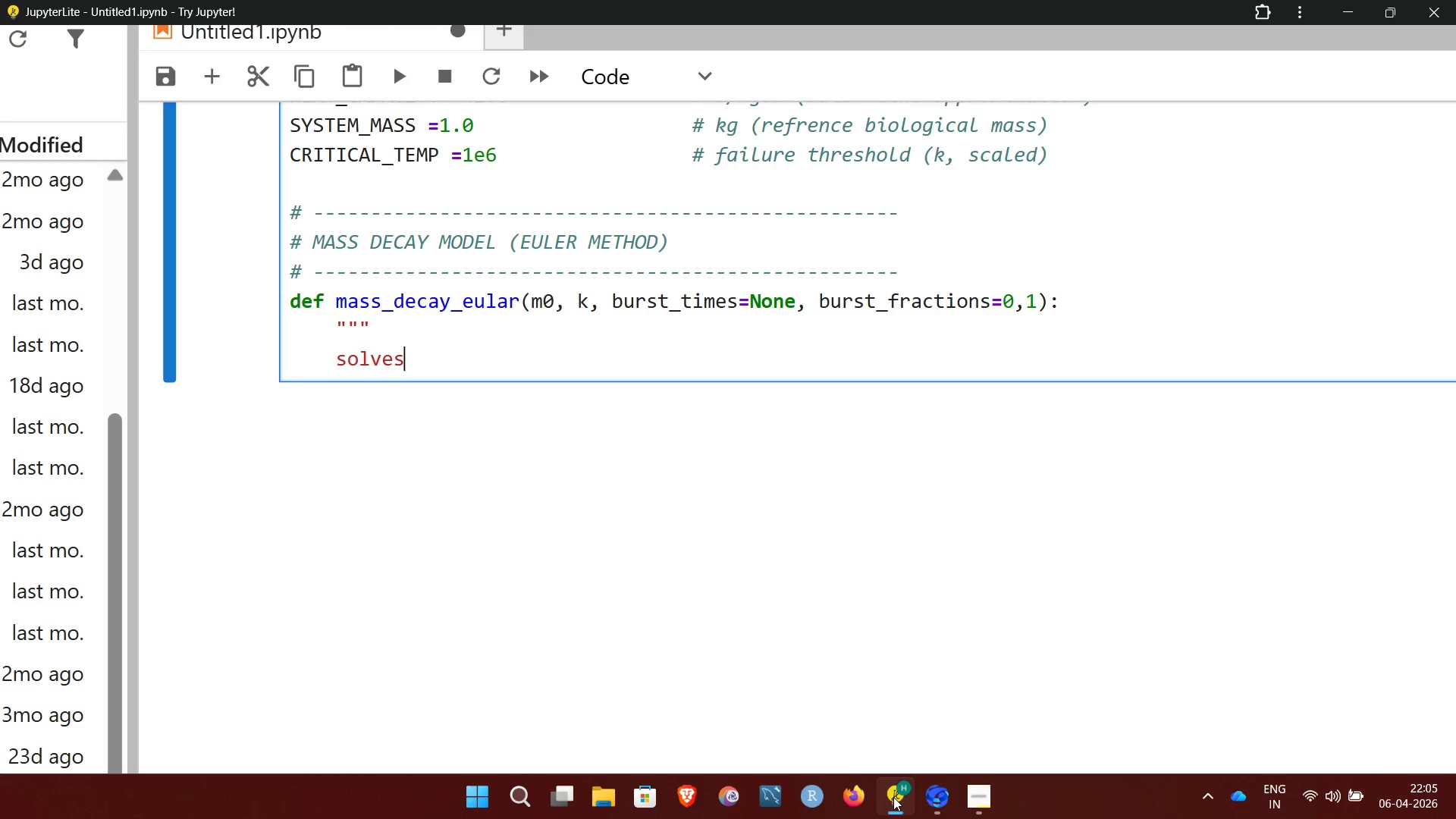 
type( dm/dt)
 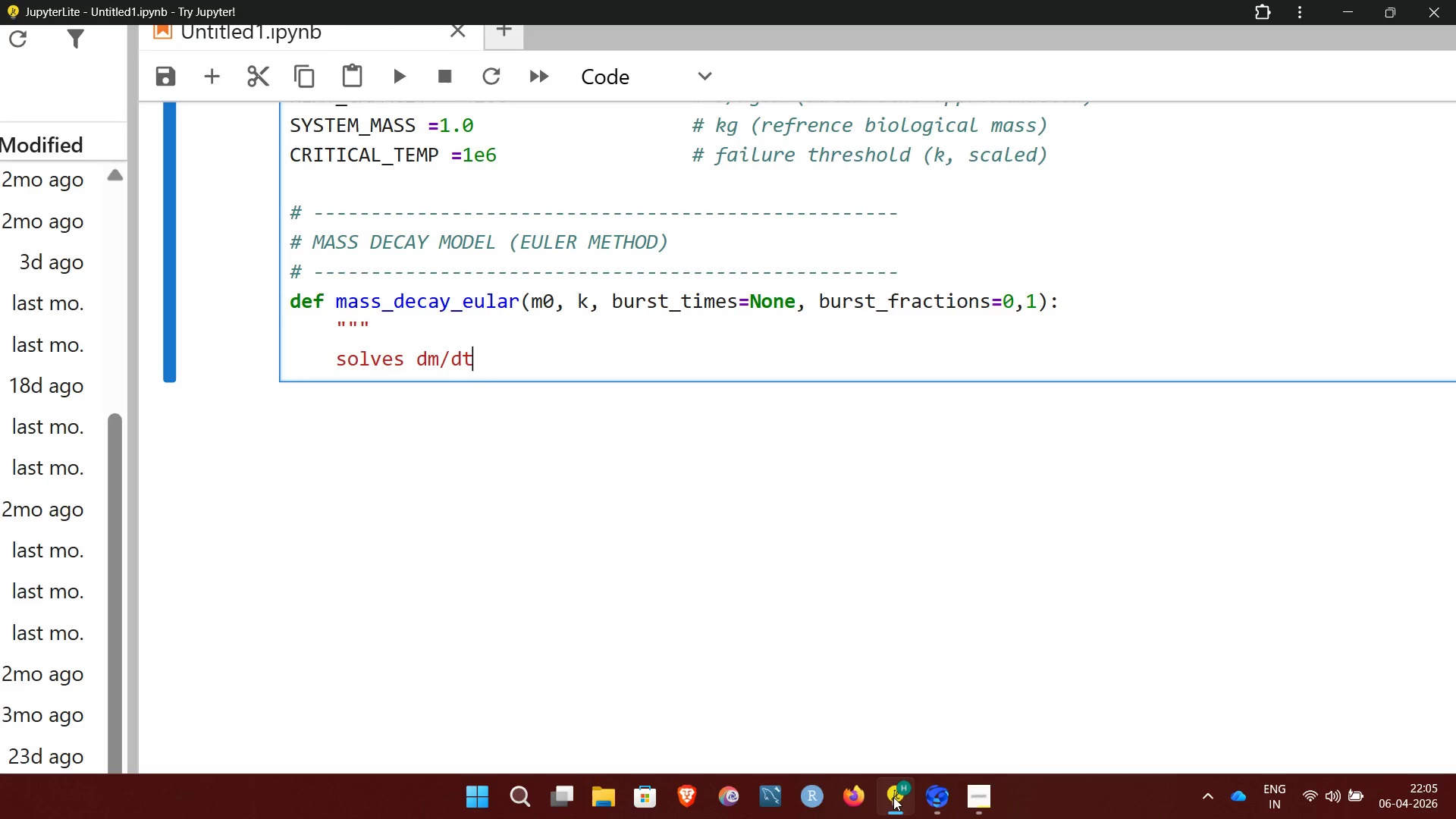 
key(Space)
 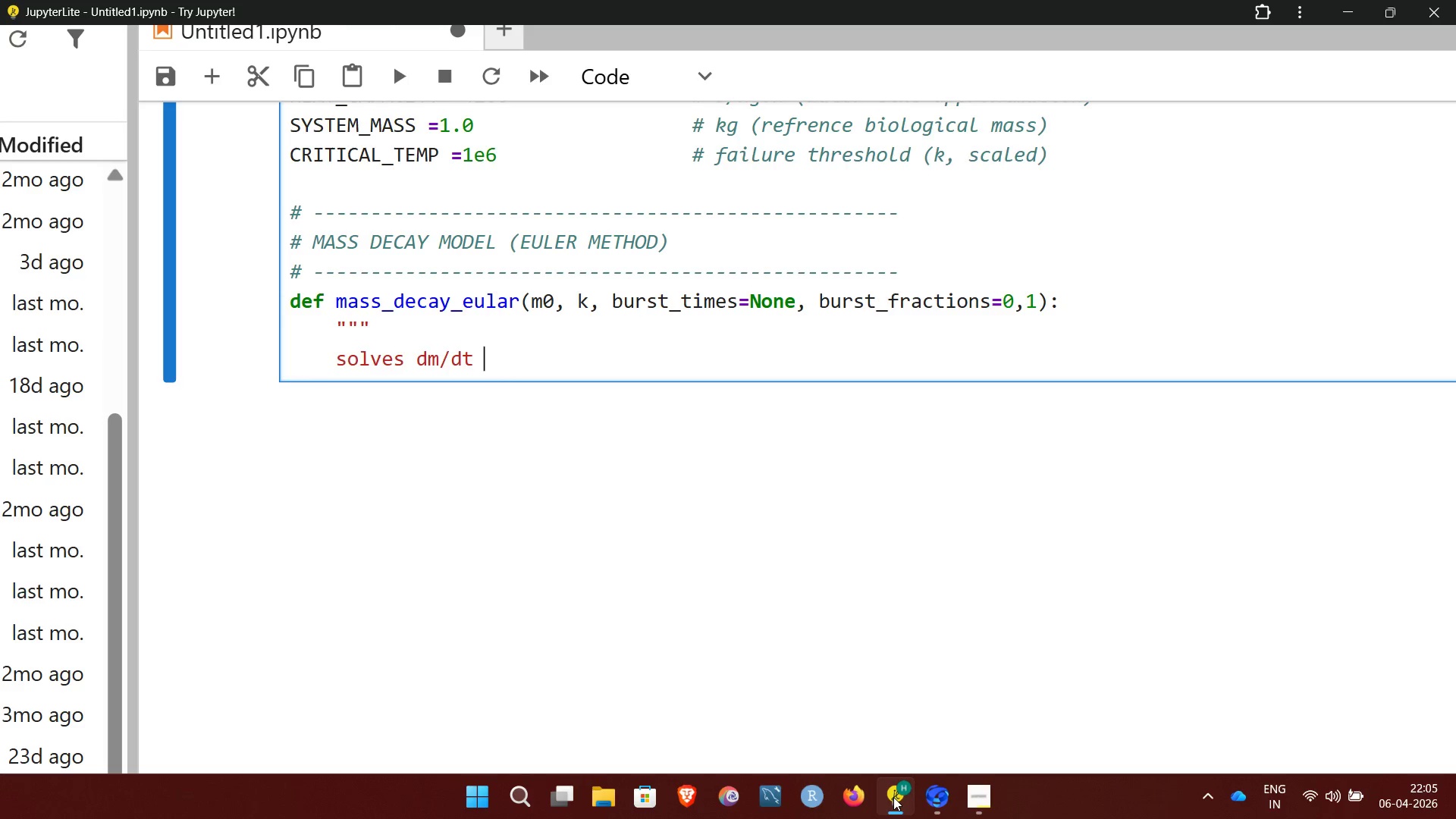 
key(Equal)
 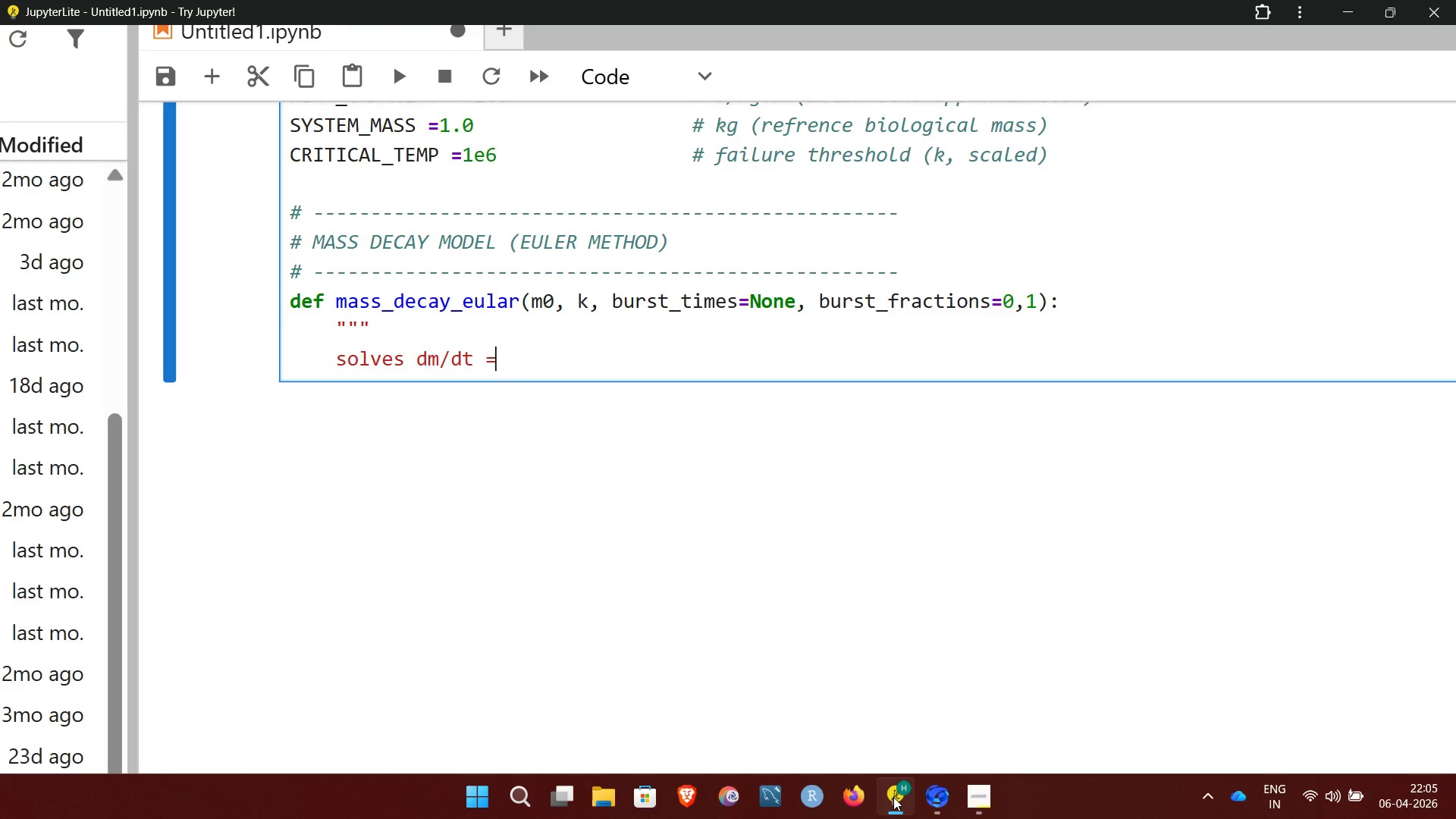 
key(Minus)
 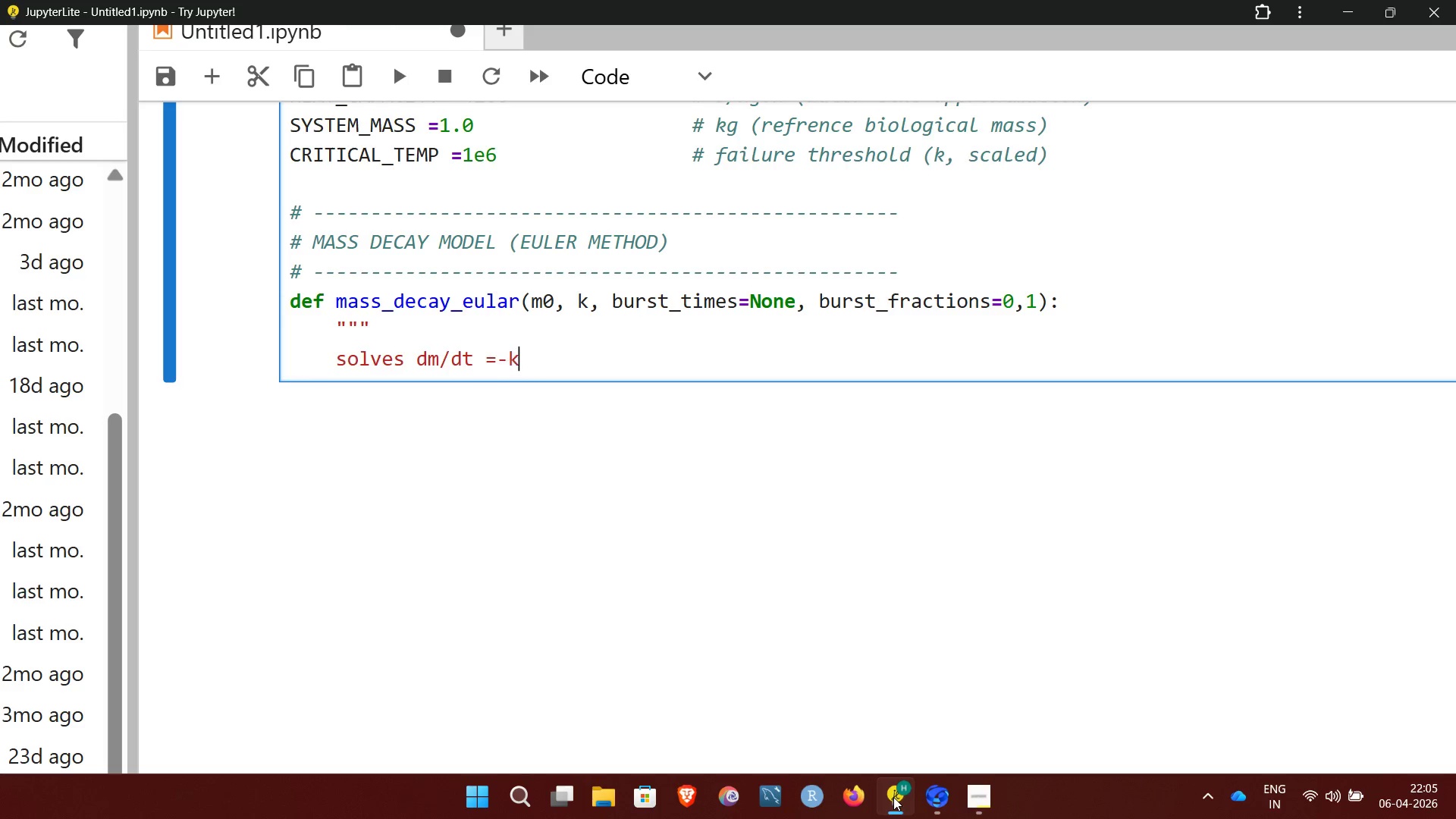 
key(K)
 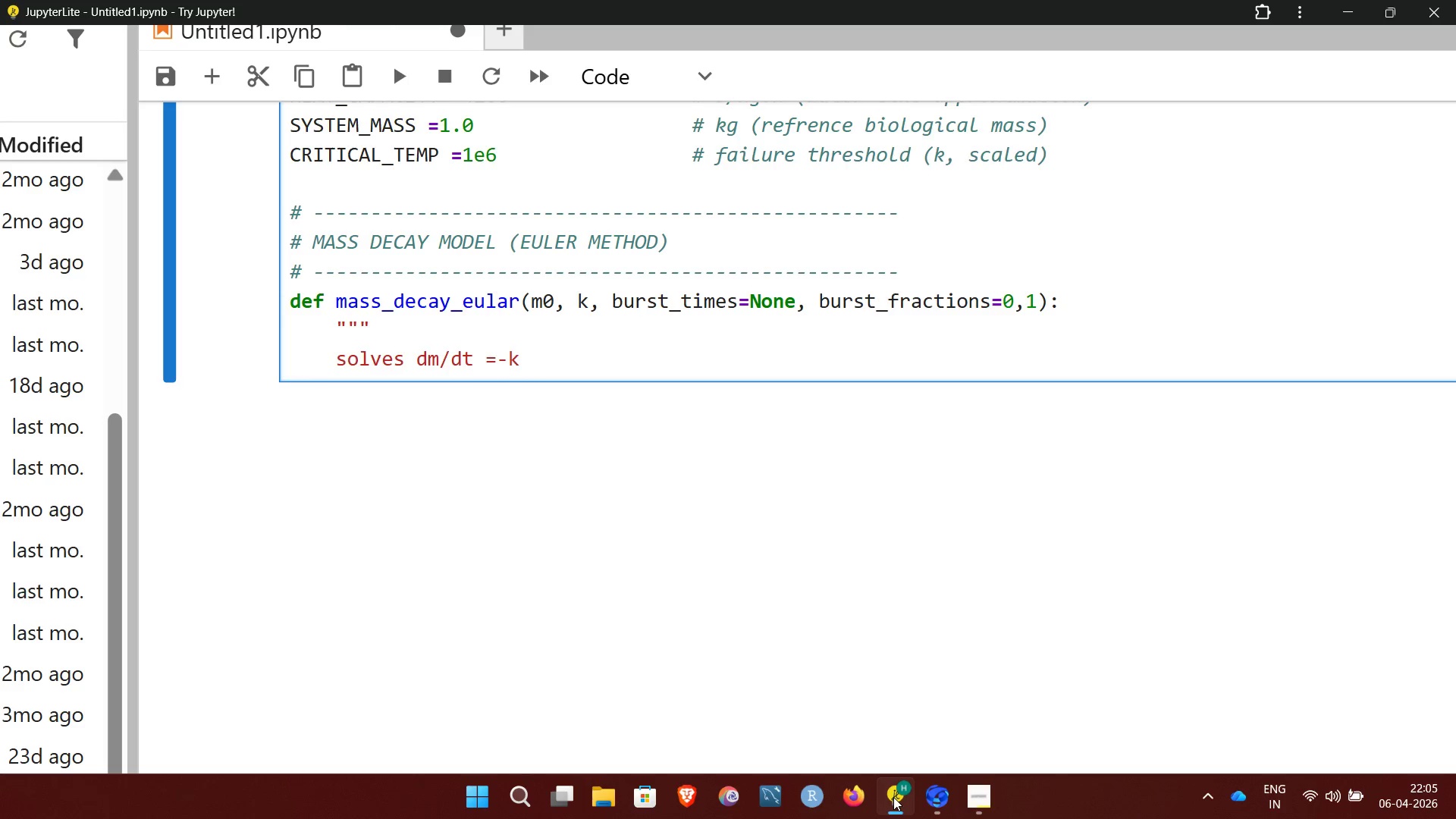 
type(*m using)
 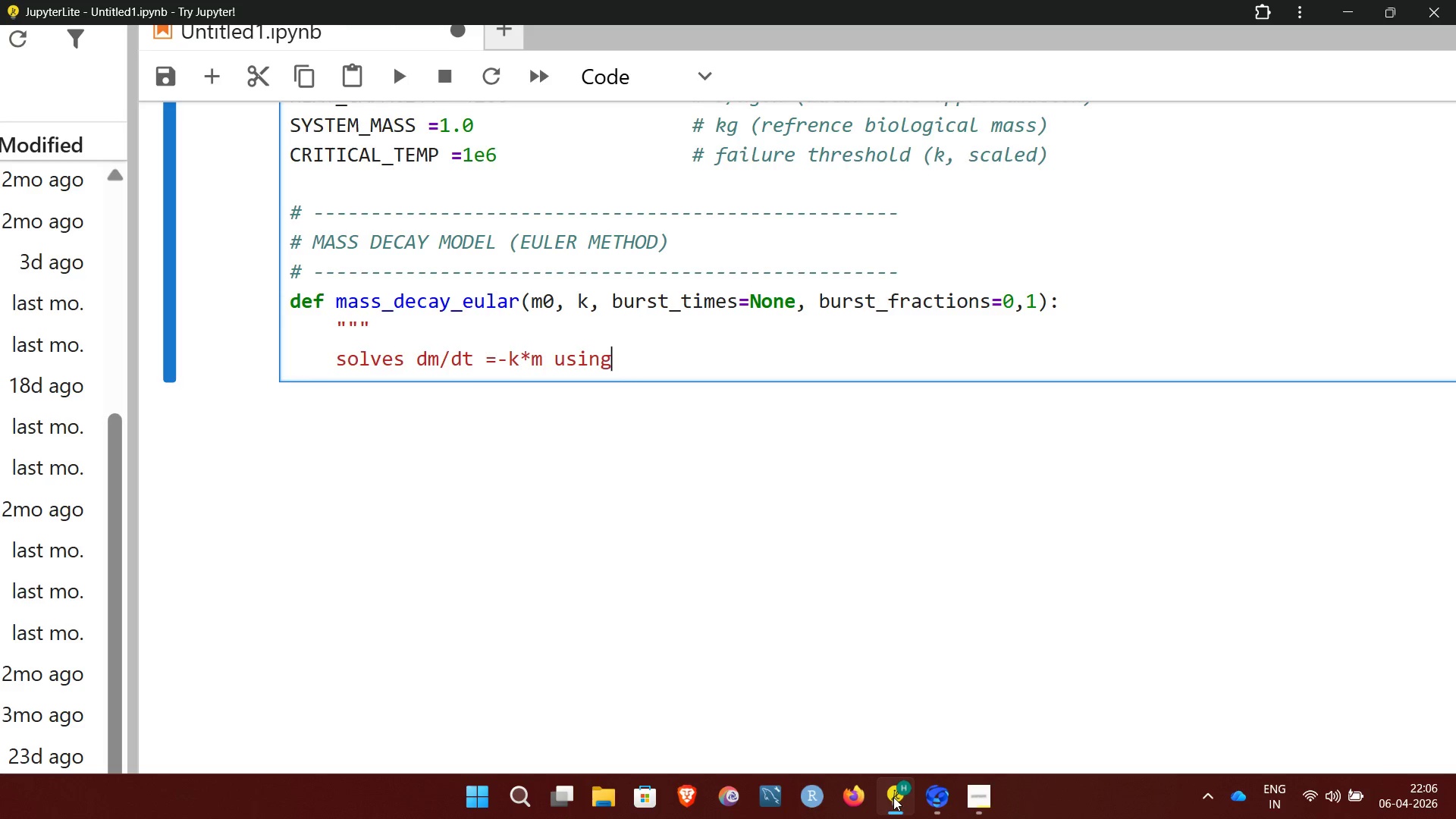 
type( eular method)
 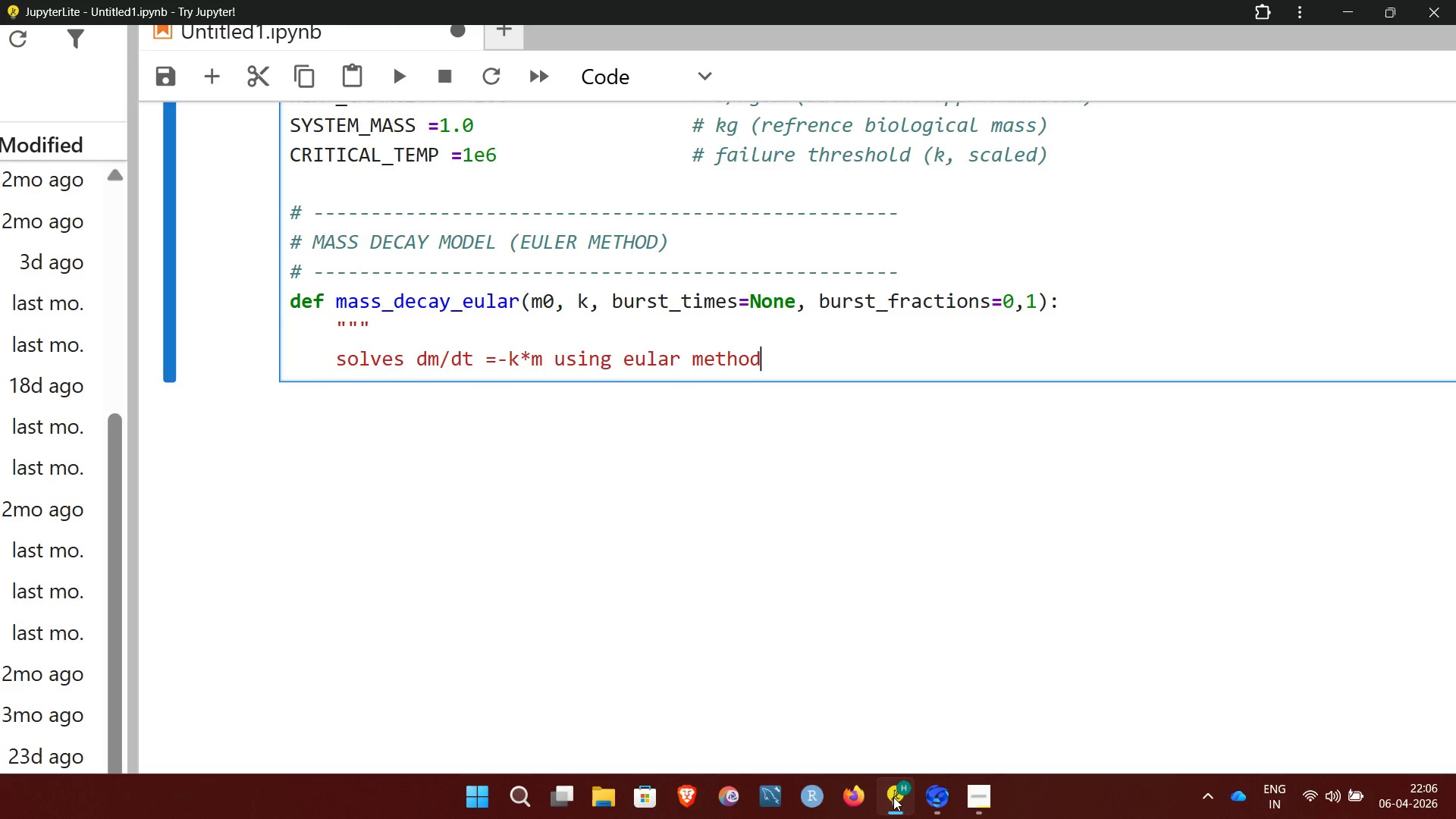 
key(Enter)
 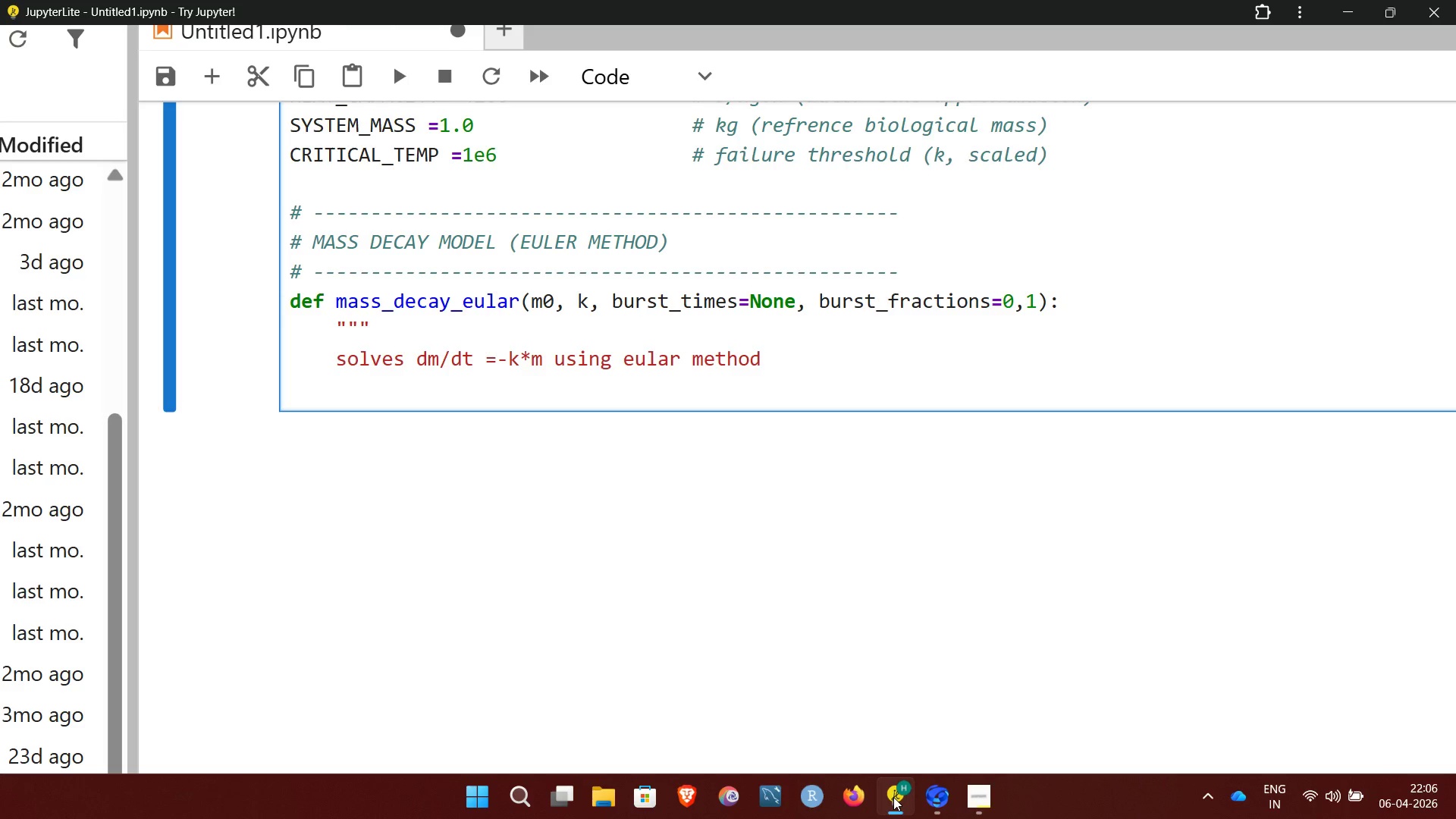 
wait(6.28)
 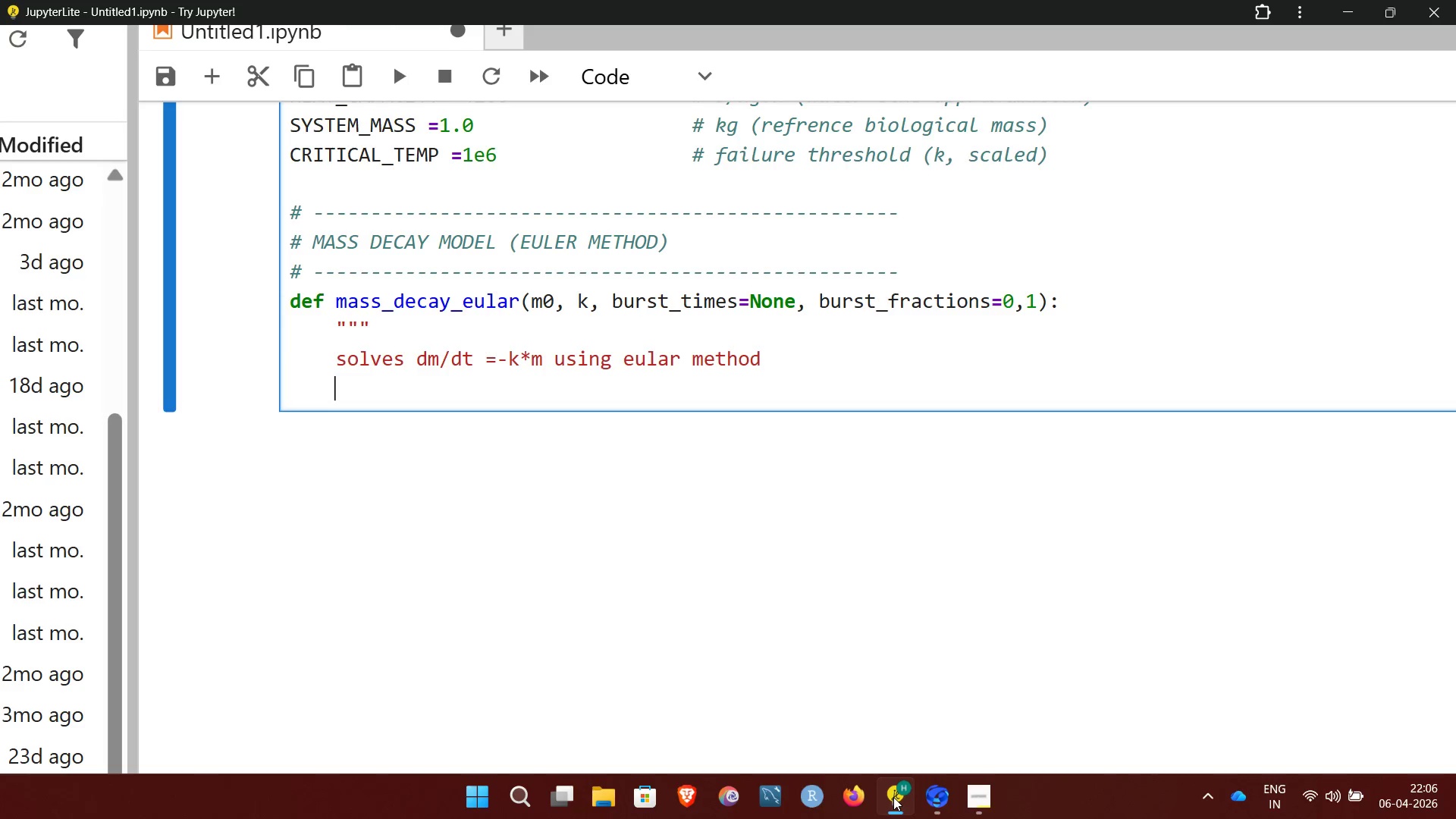 
type(supports)
 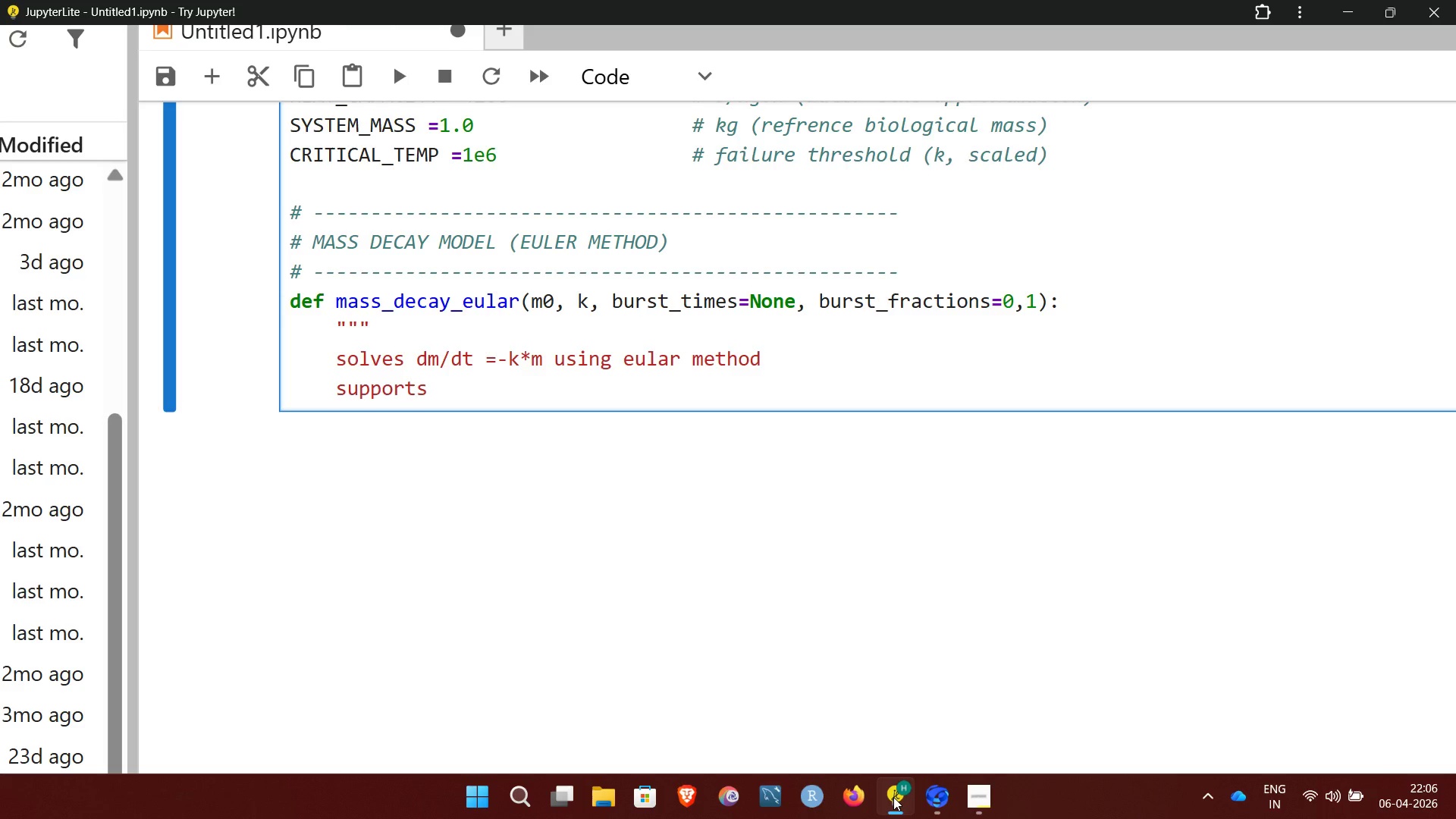 
type( discrete)
 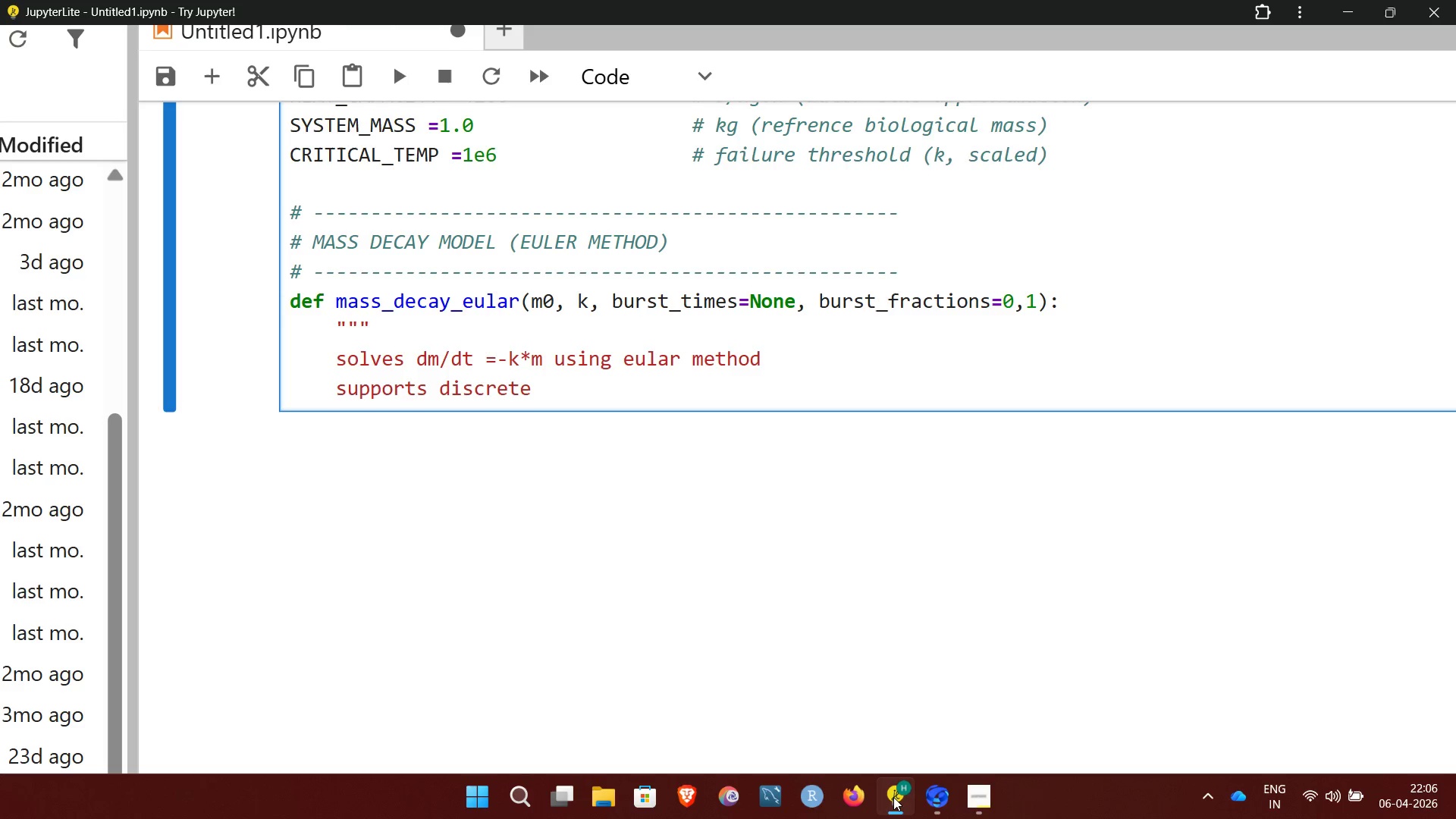 
type( burst mass loss events)
 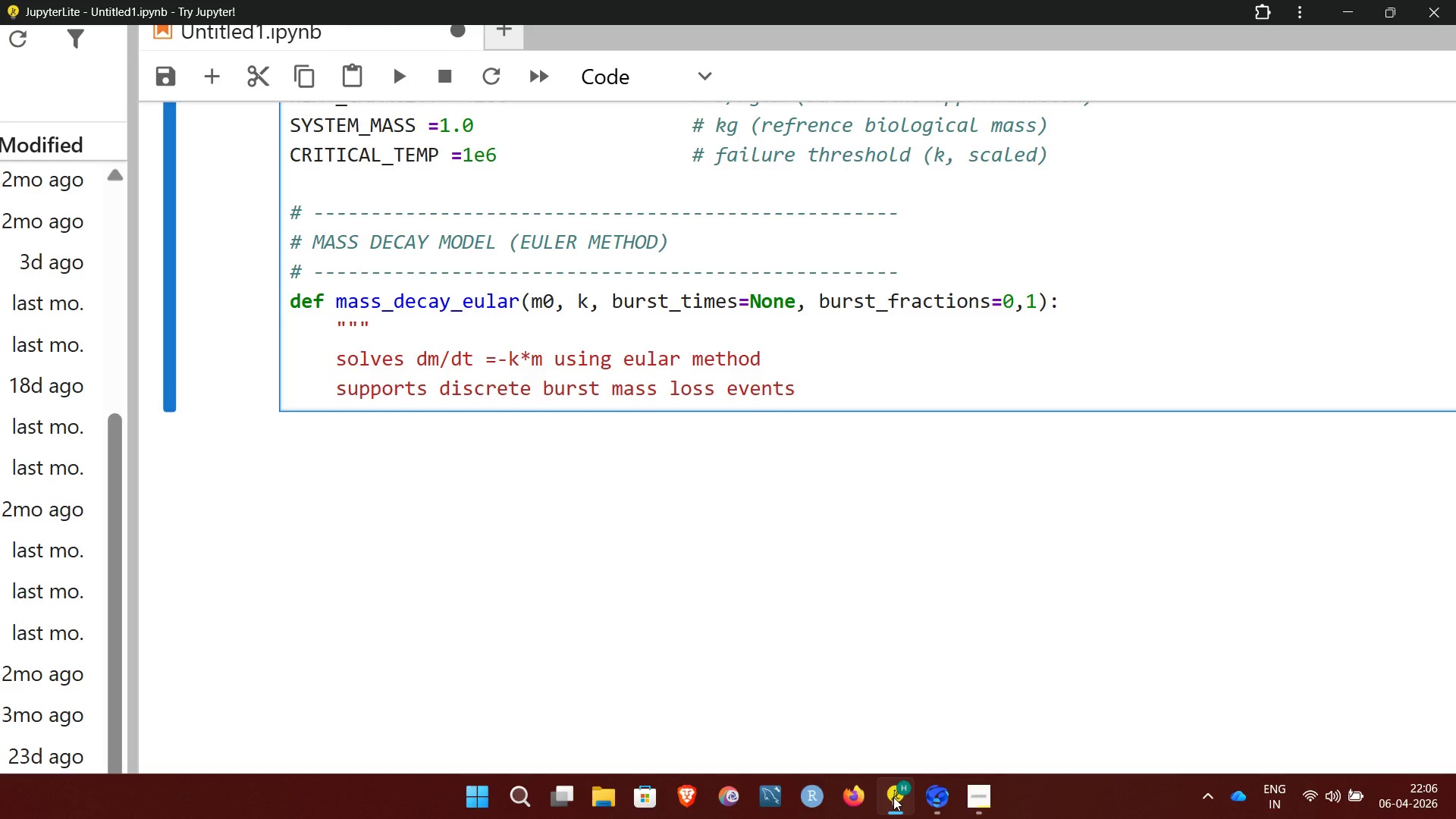 
key(Enter)
 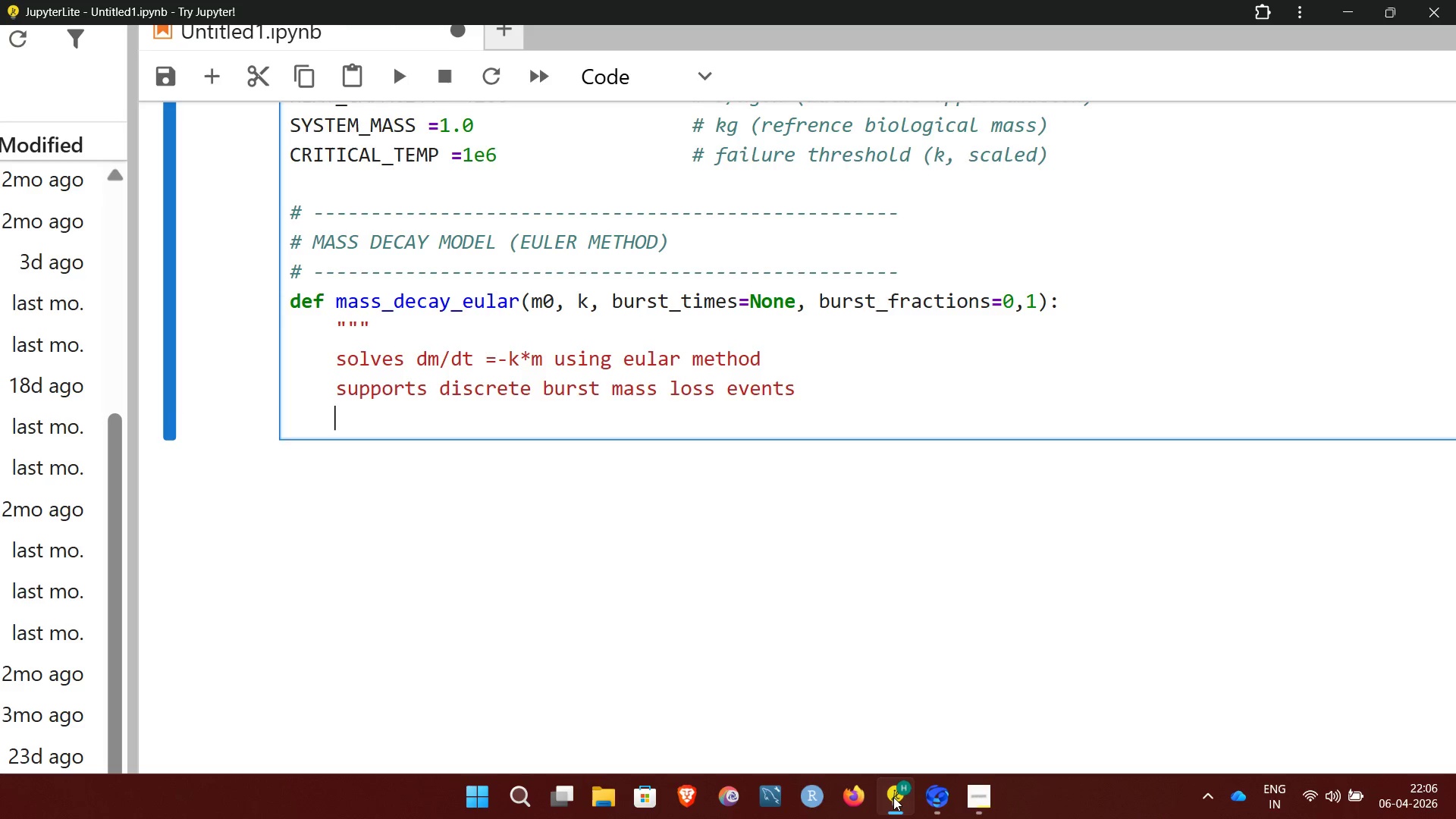 
key(Shift+Quote)
 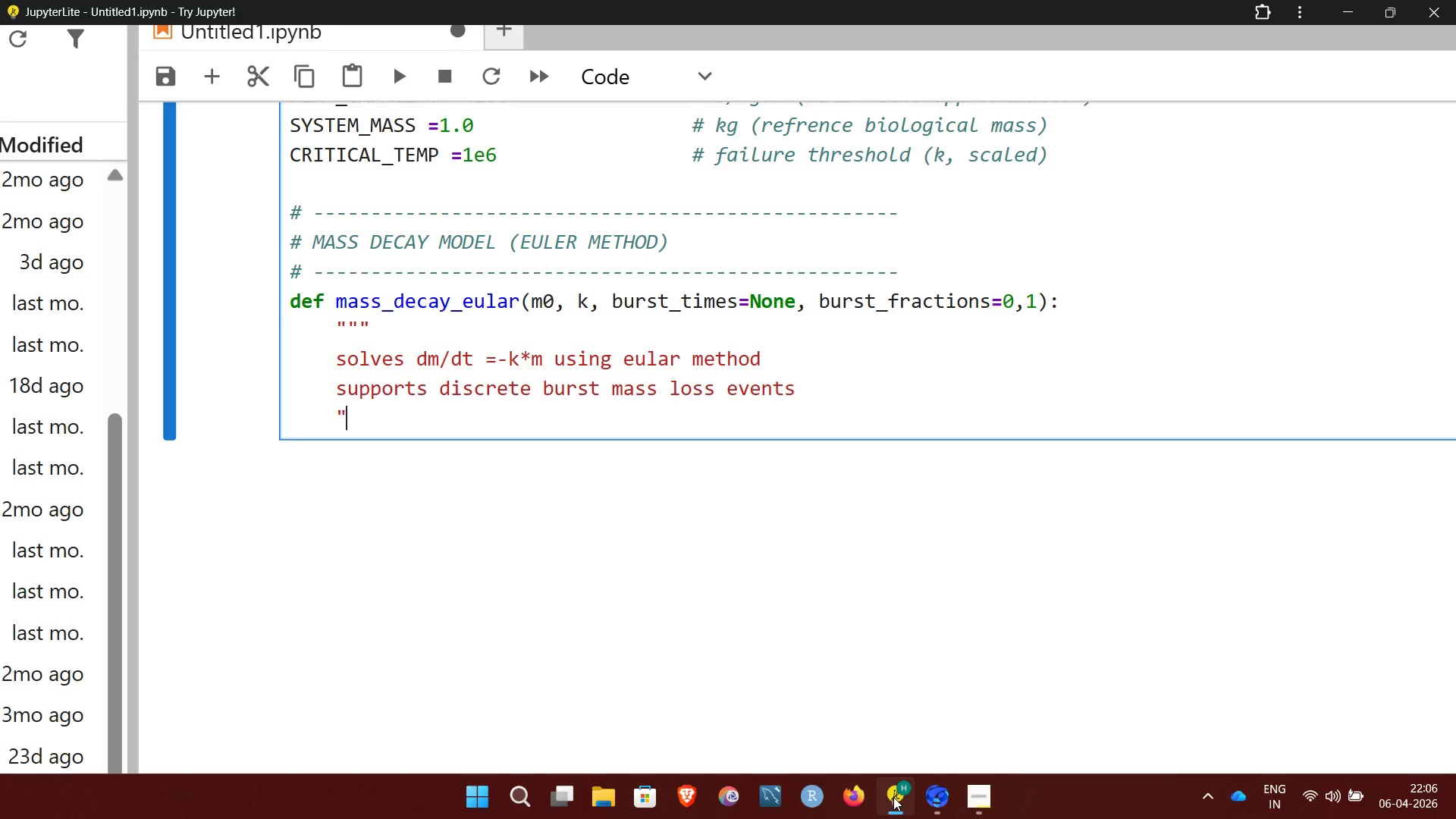 
key(Shift+Quote)
 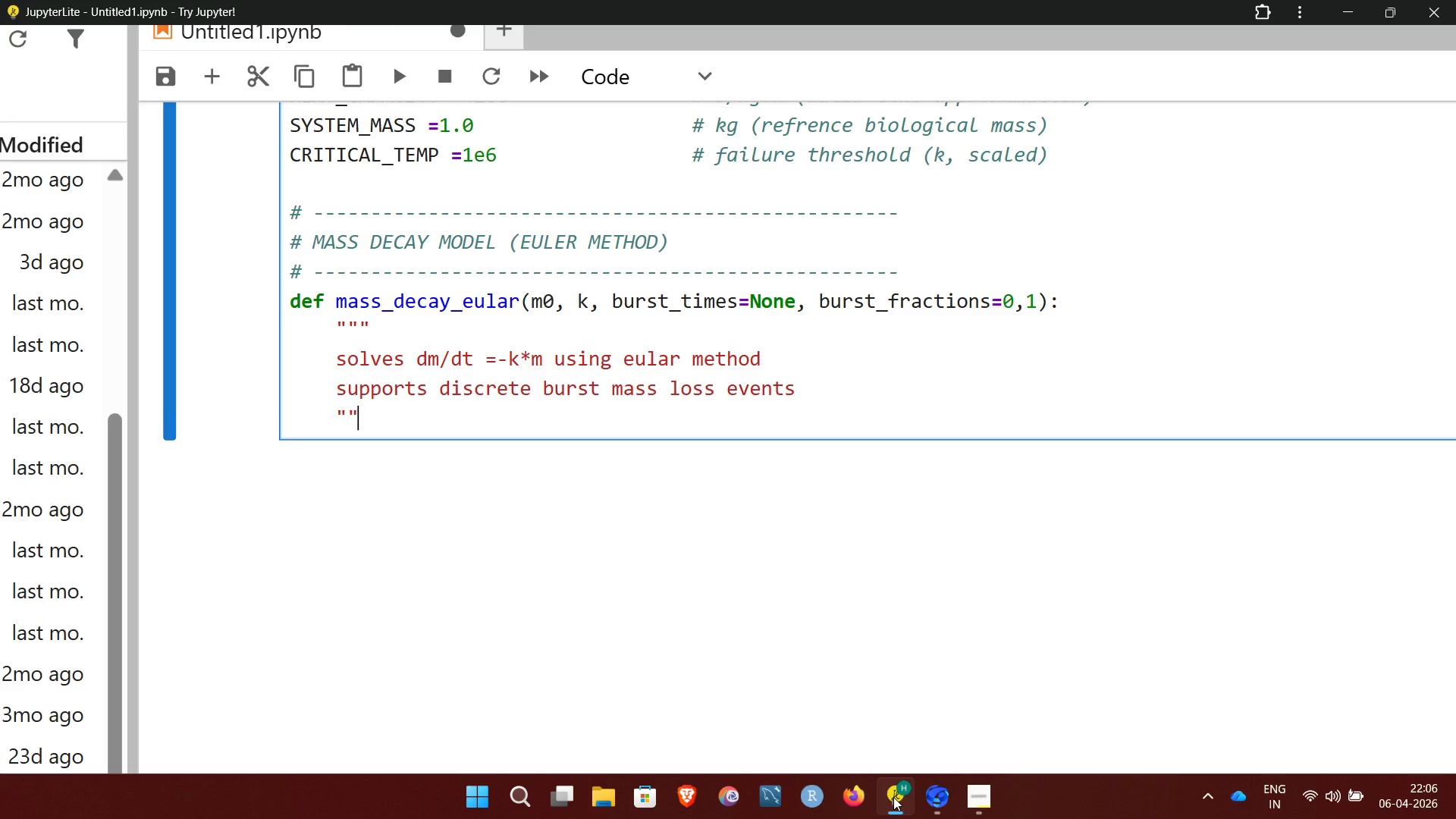 
key(Shift+Quote)
 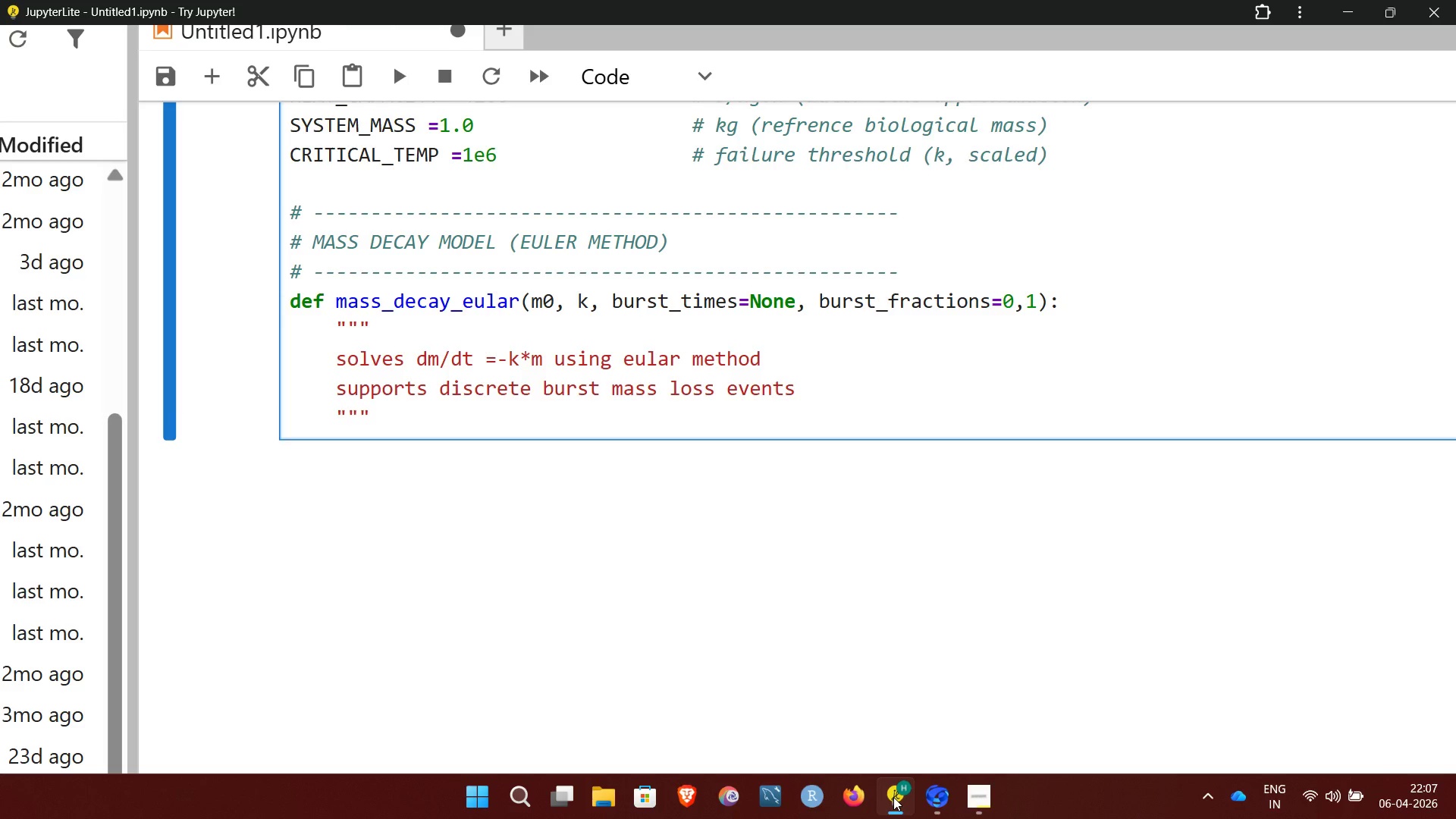 
key(Enter)
 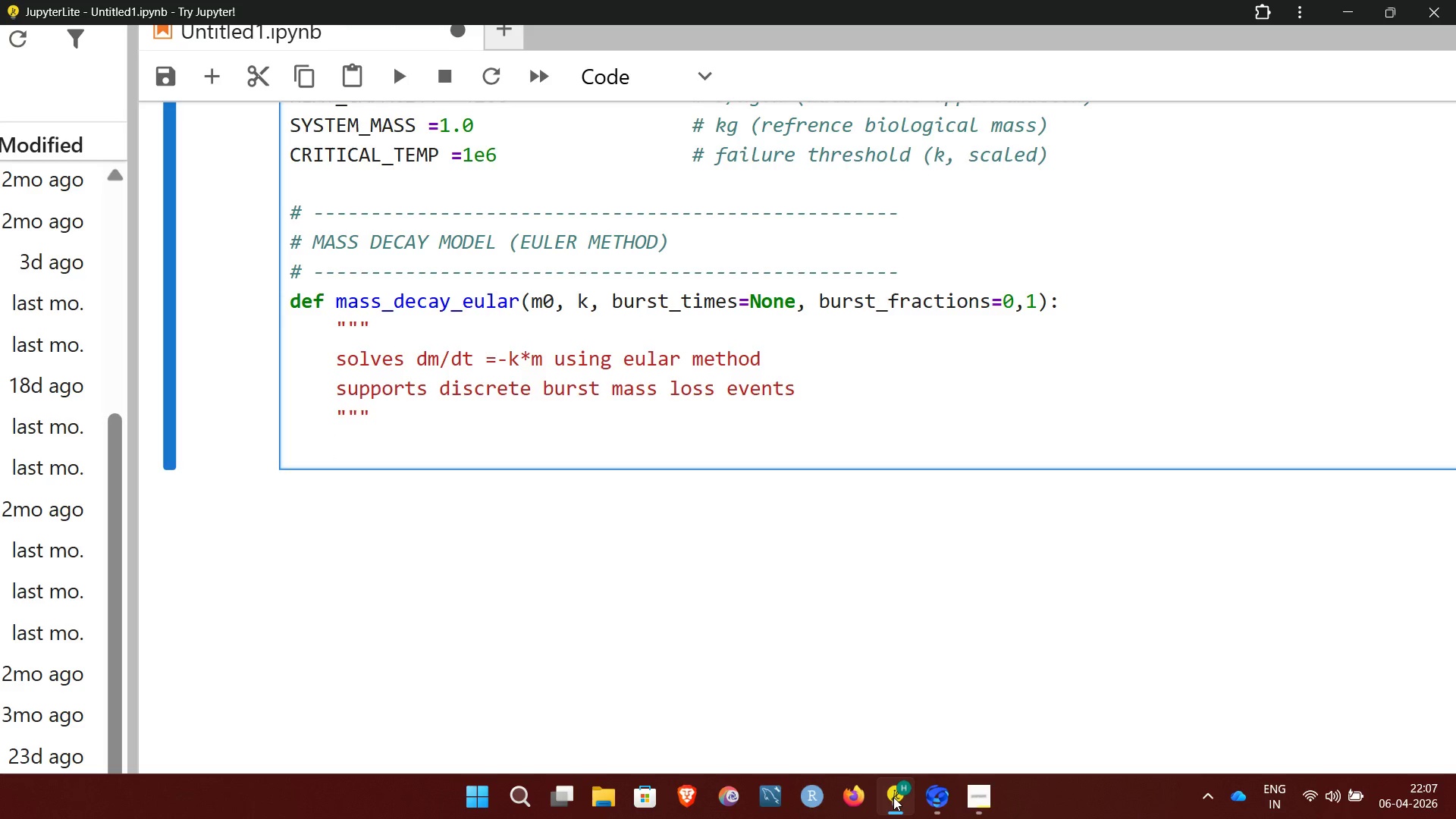 
key(T)
 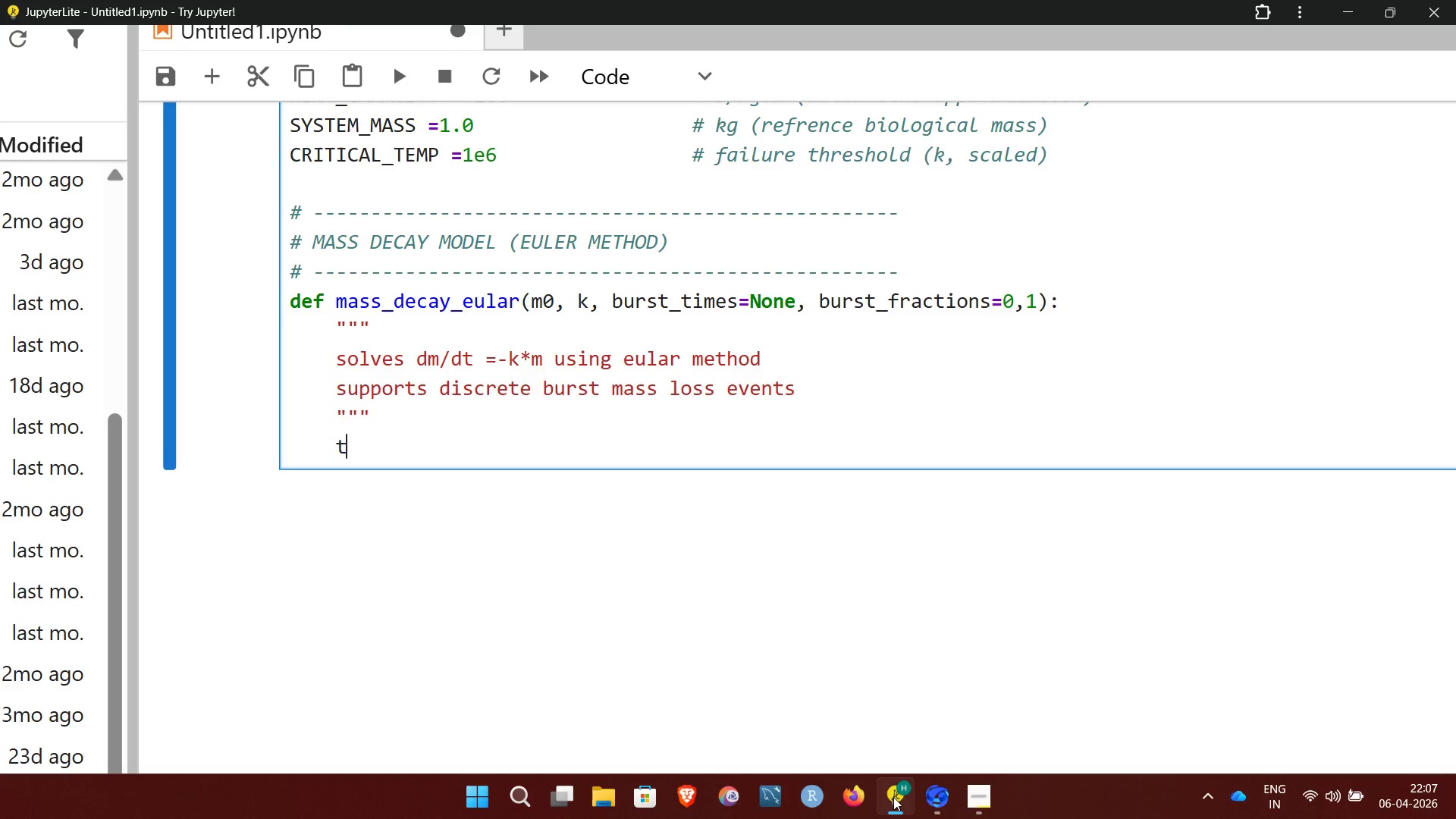 
key(Space)
 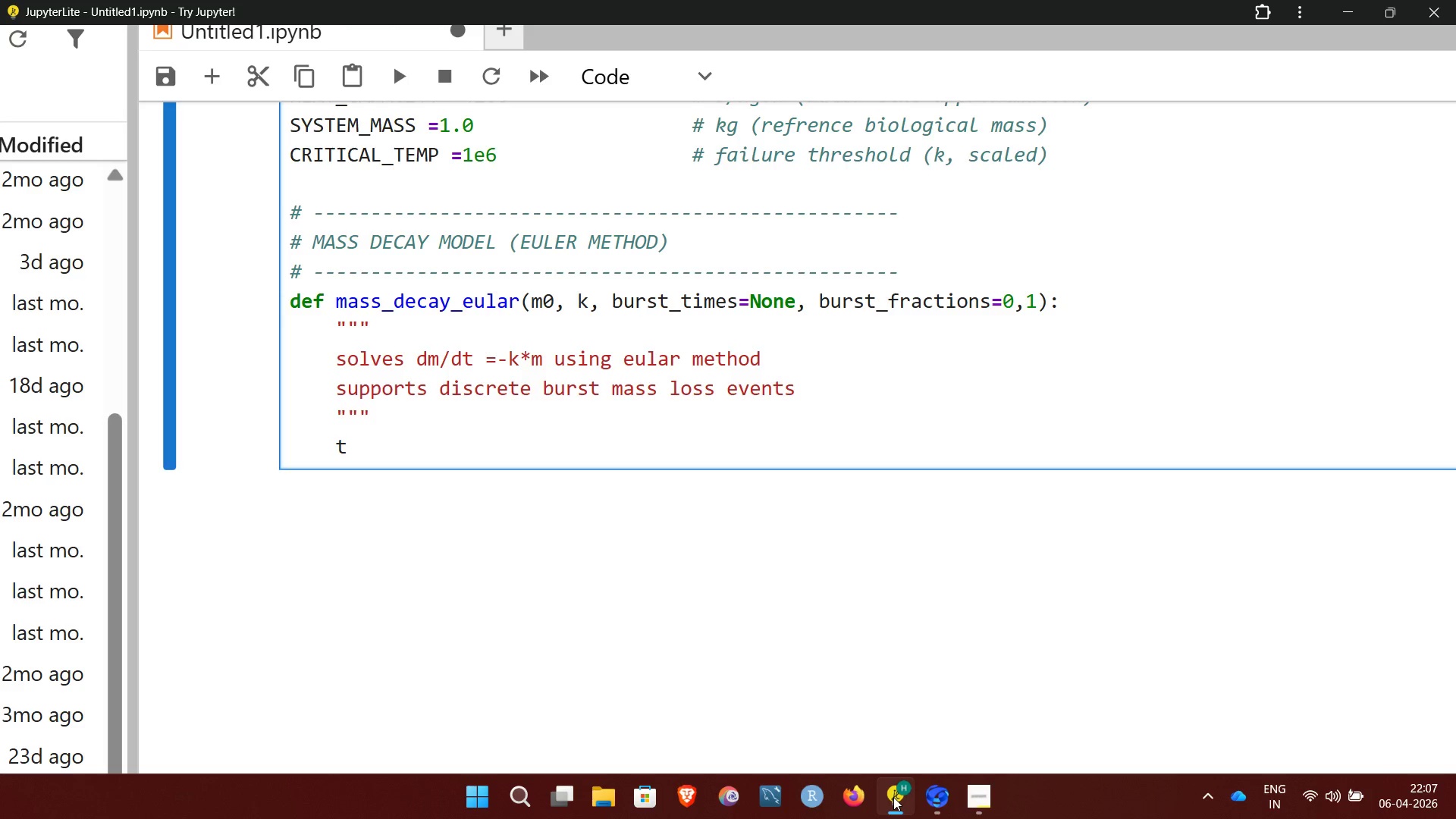 
key(Equal)
 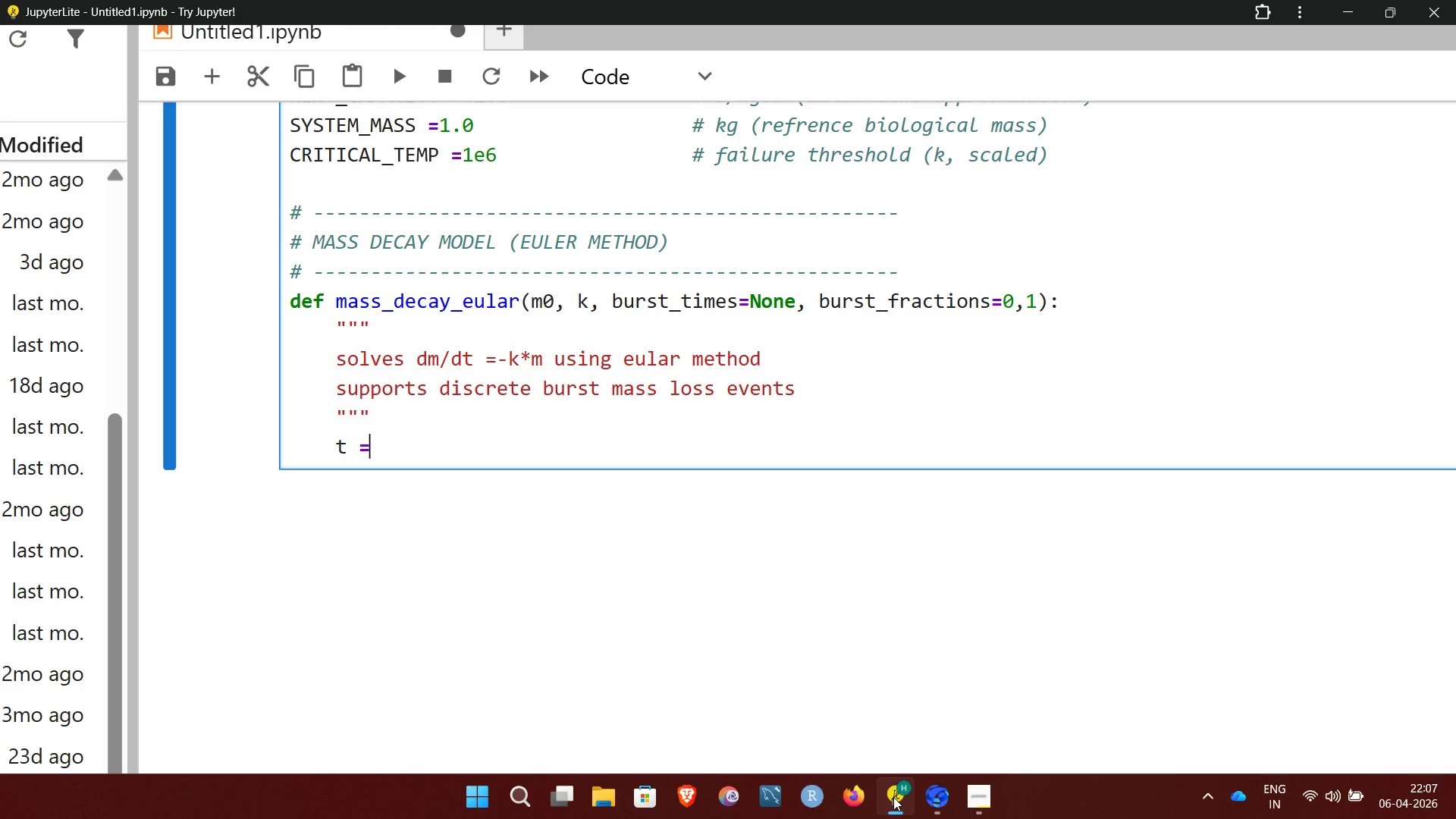 
type(np.)
 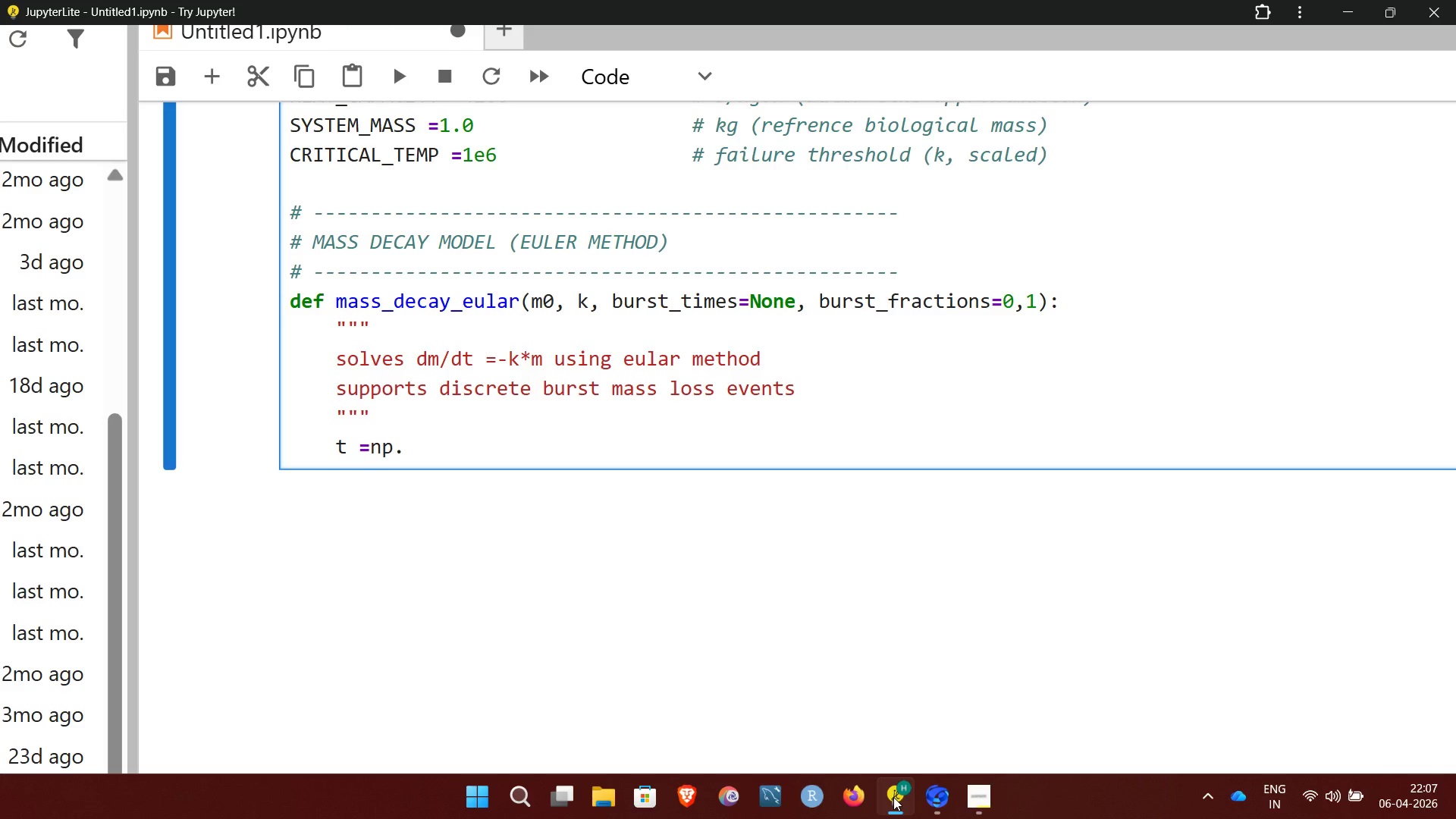 
type(arange)
 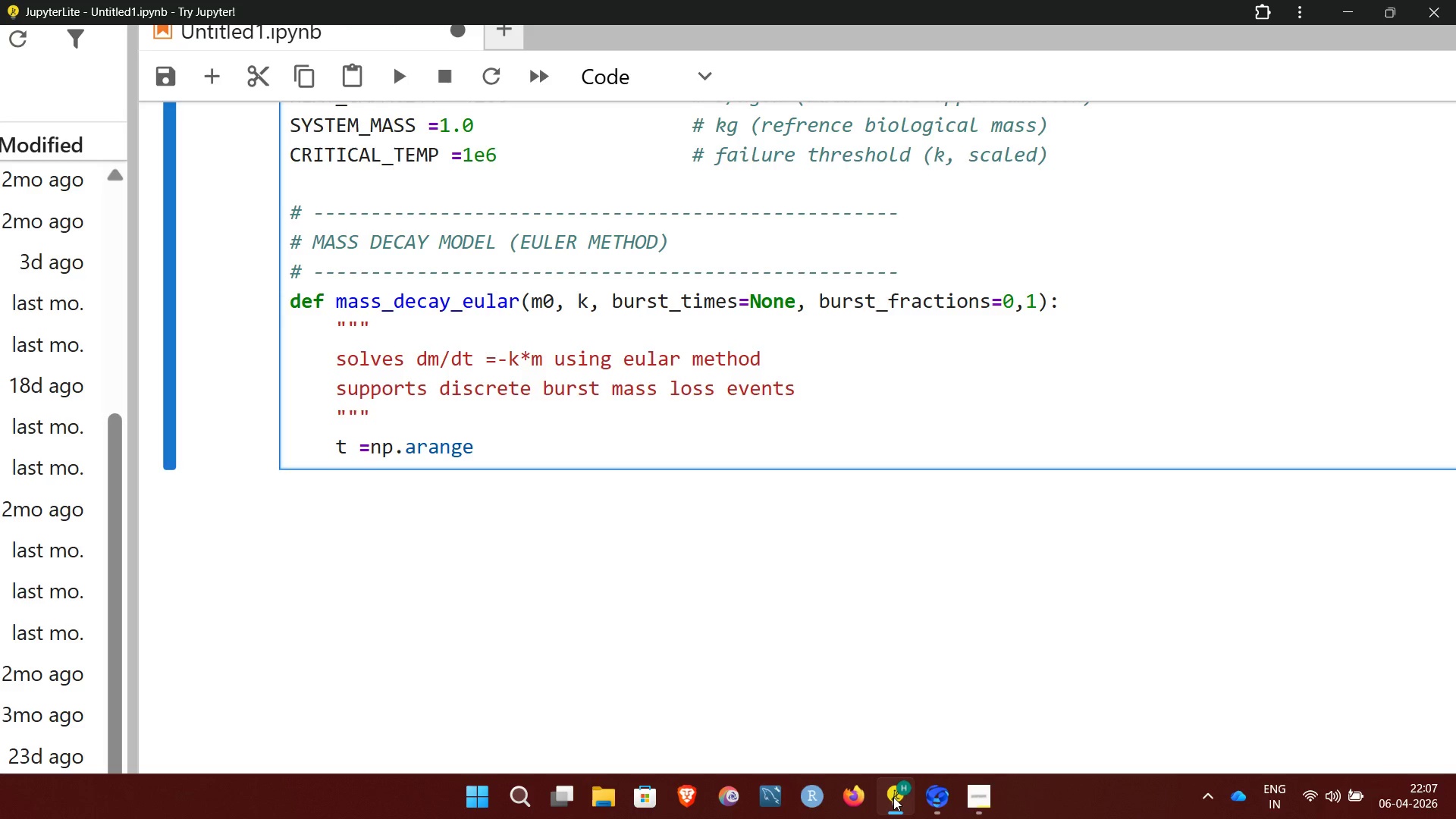 
type((0, t_max)
 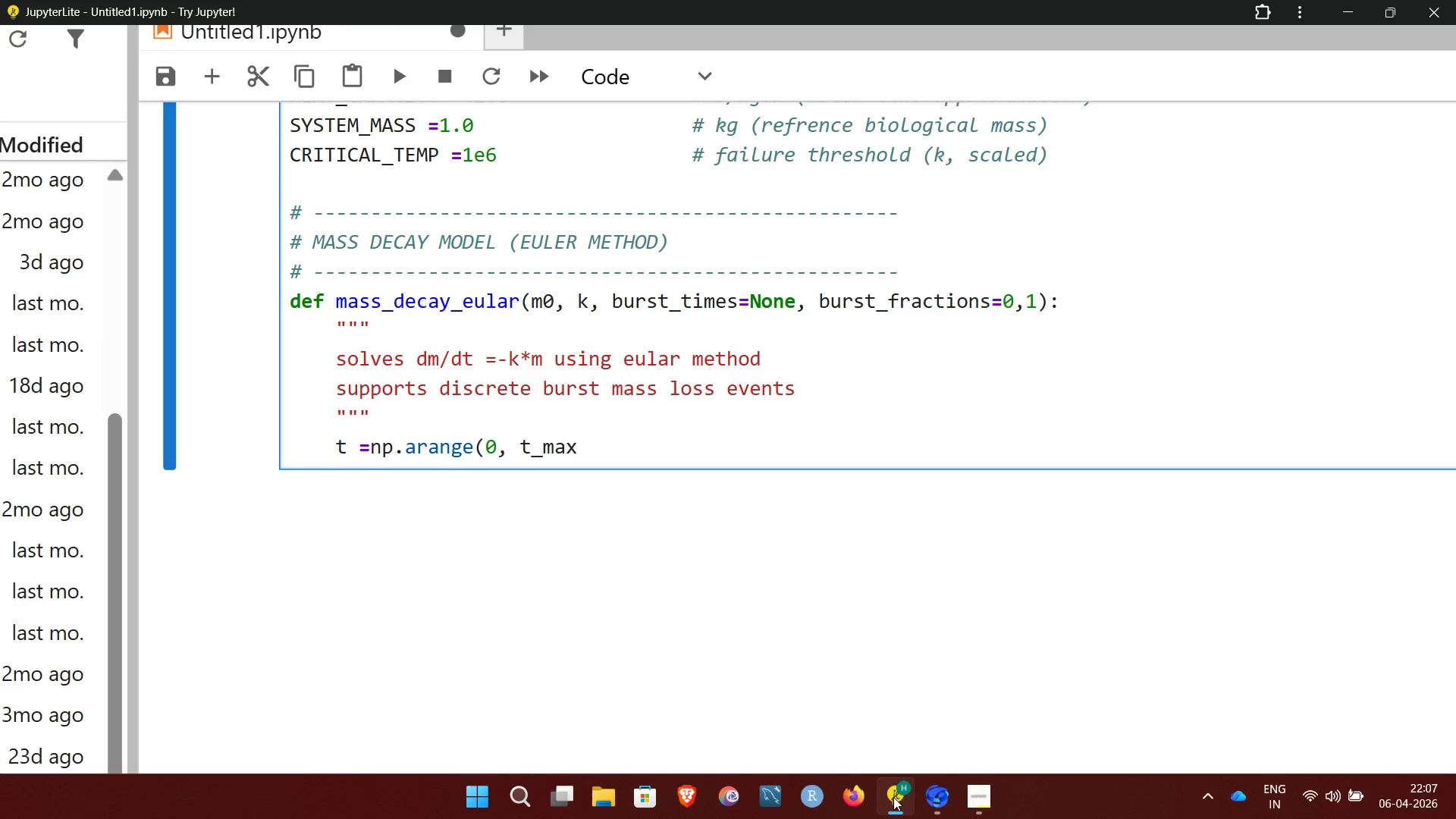 
key(Comma)
 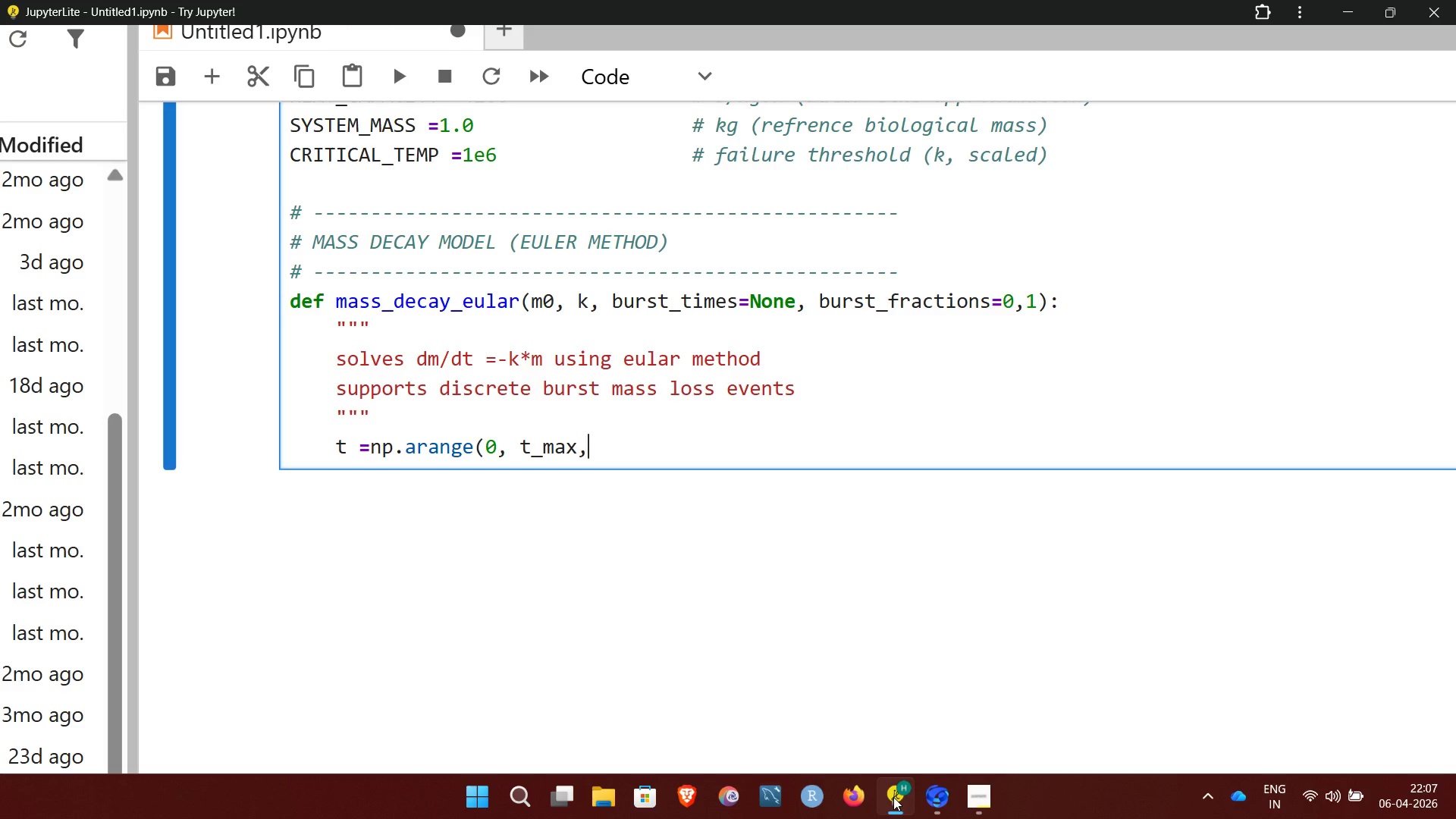 
wait(5.41)
 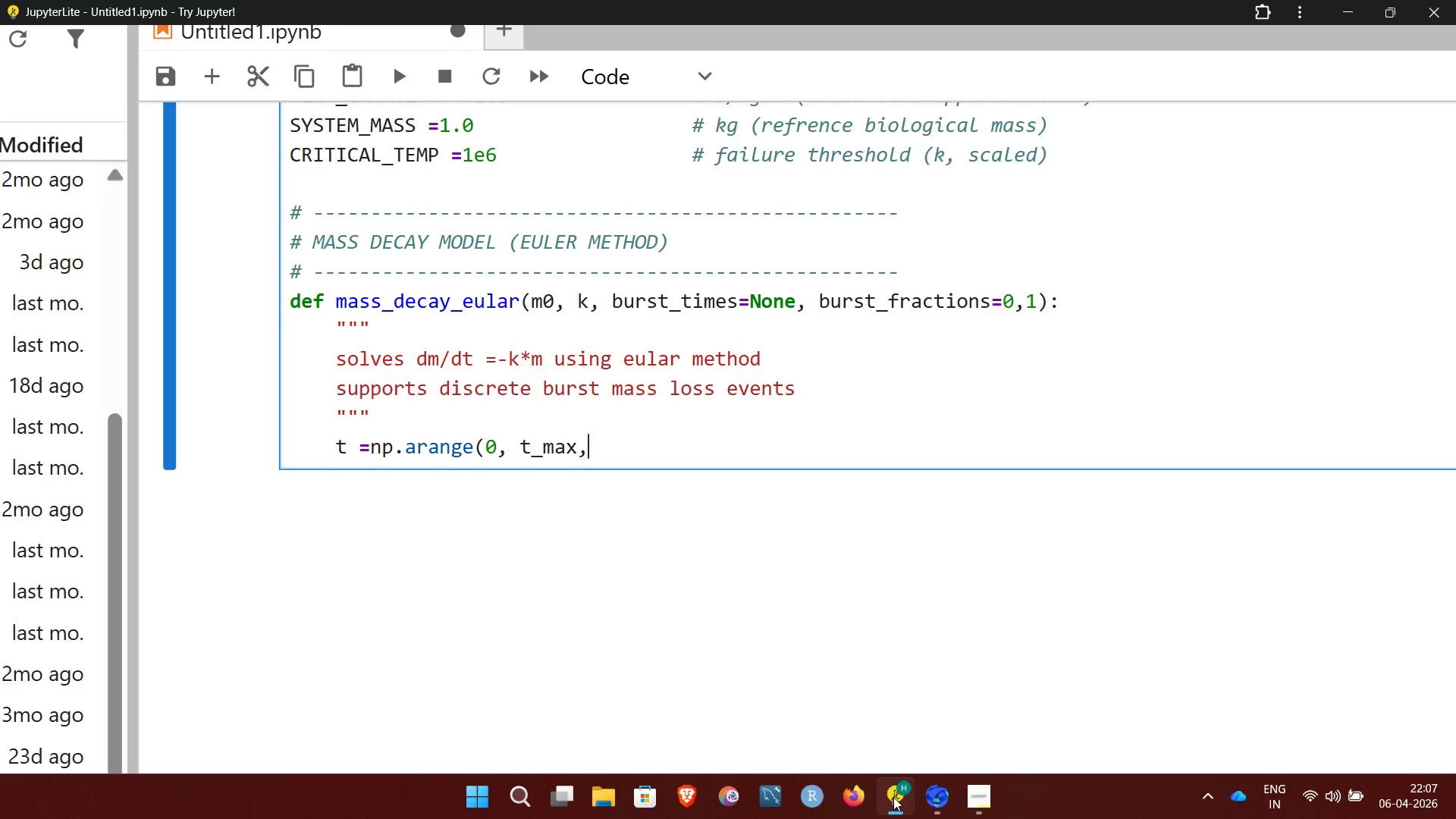 
type(dt))
 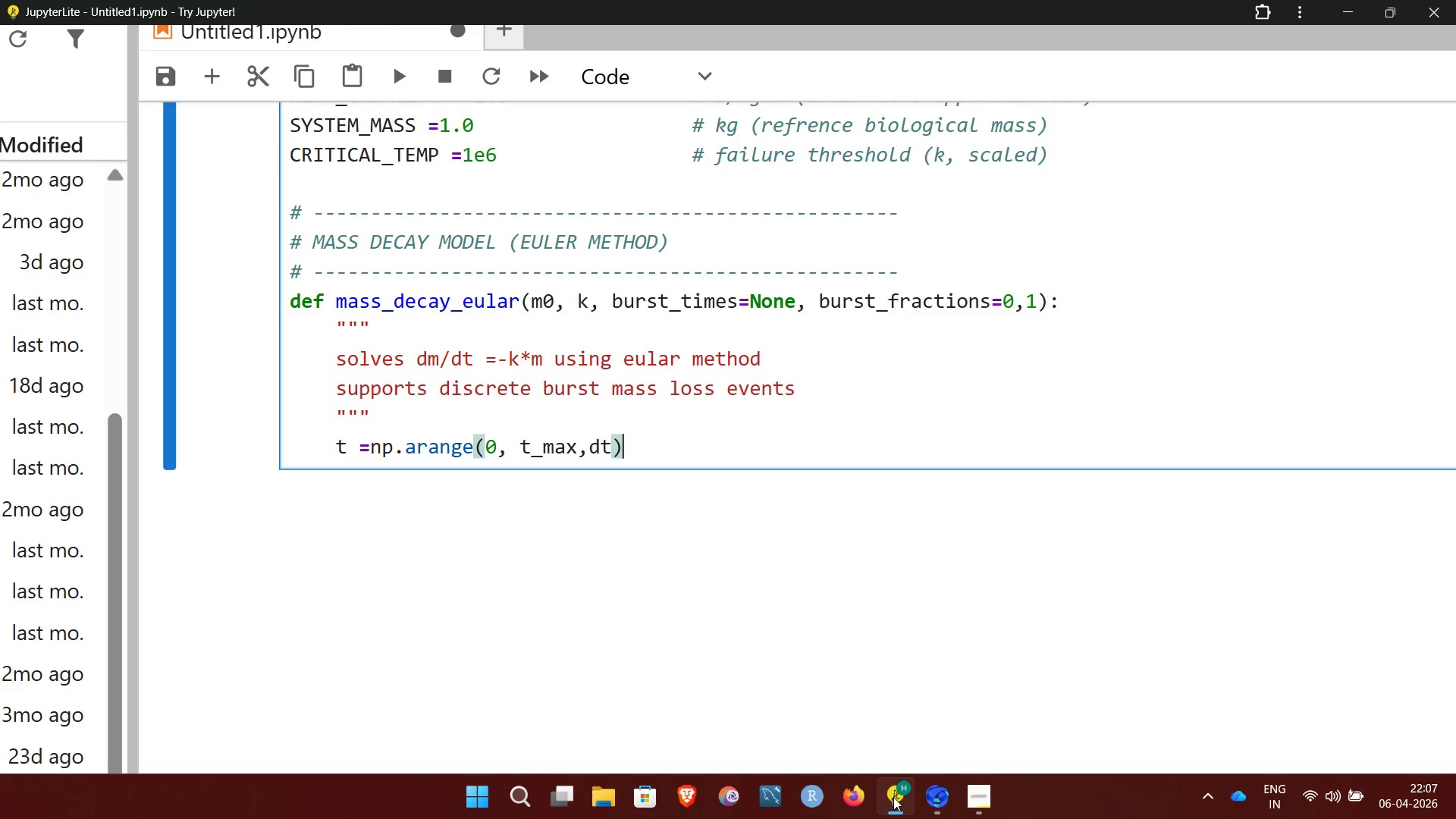 
key(Enter)
 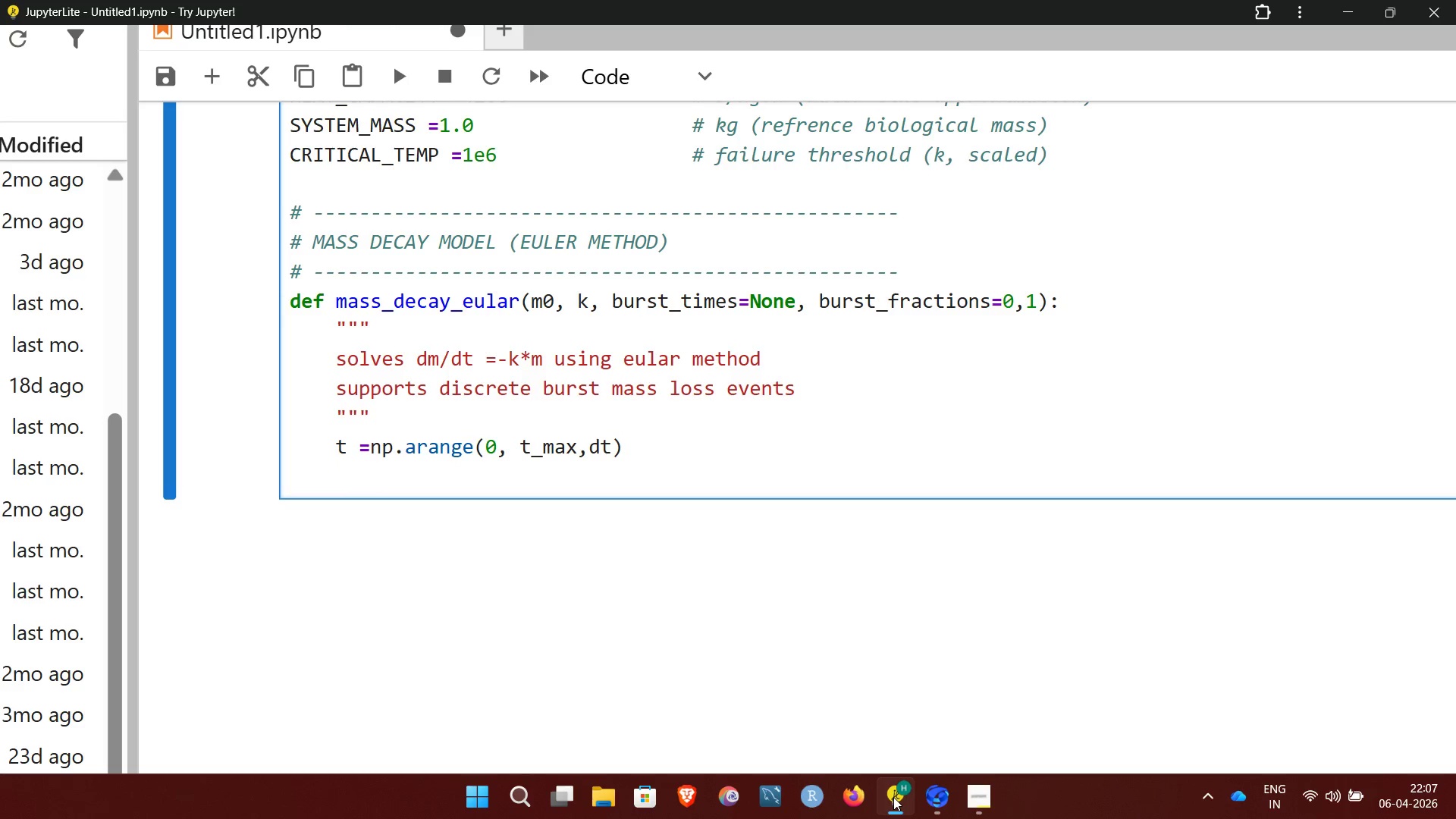 
key(M)
 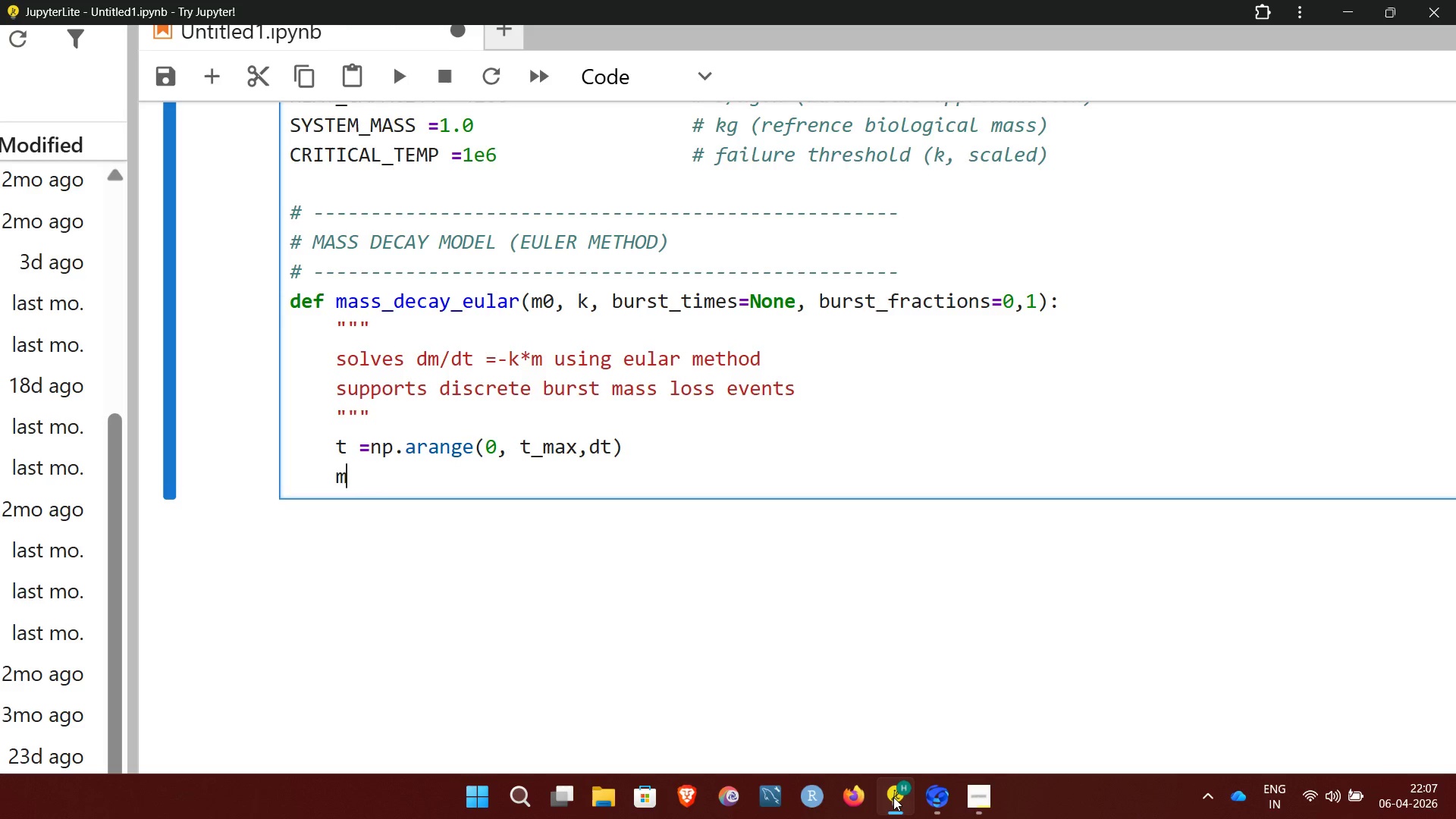 
key(Space)
 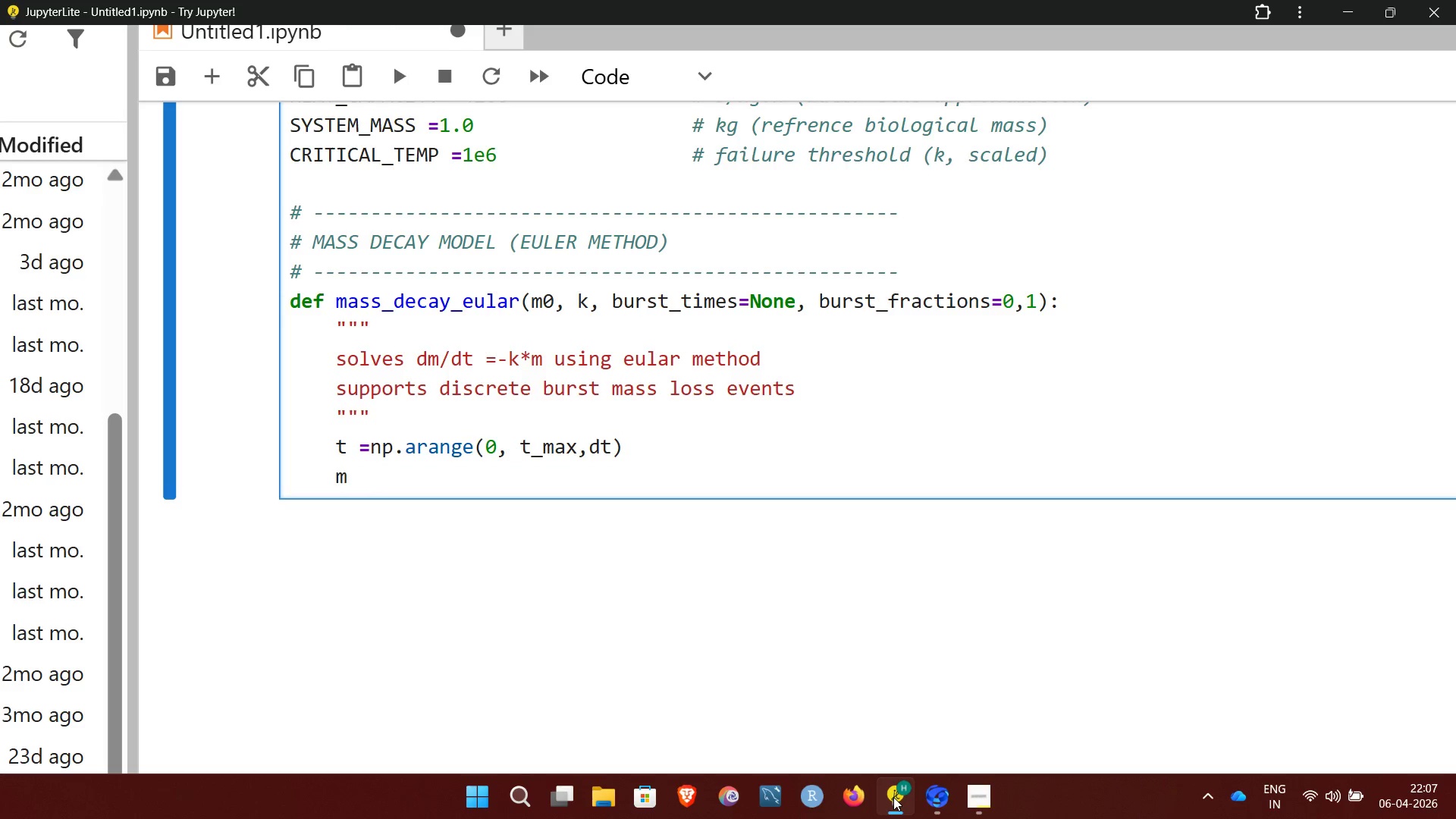 
key(Equal)
 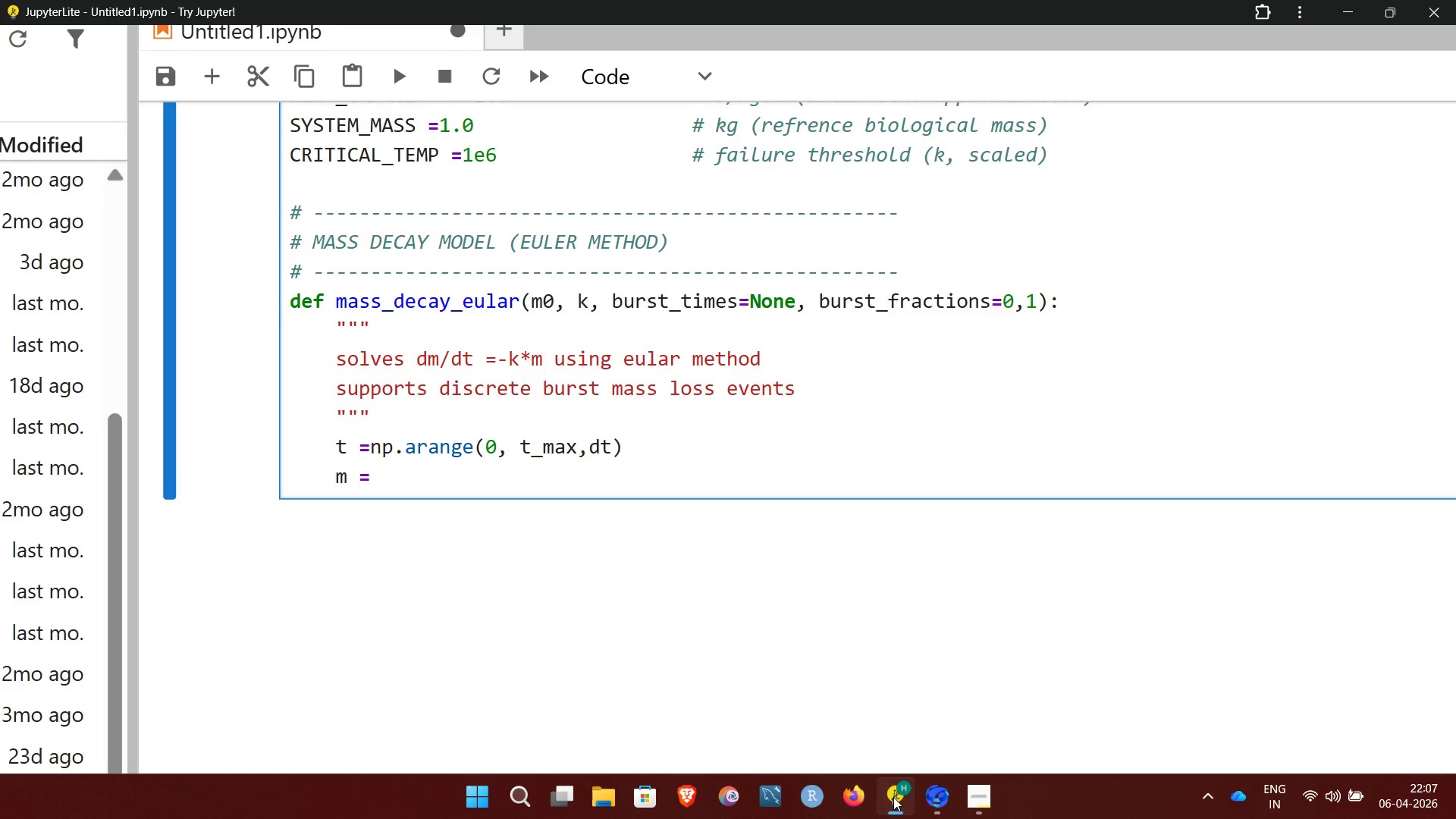 
type( np.)
 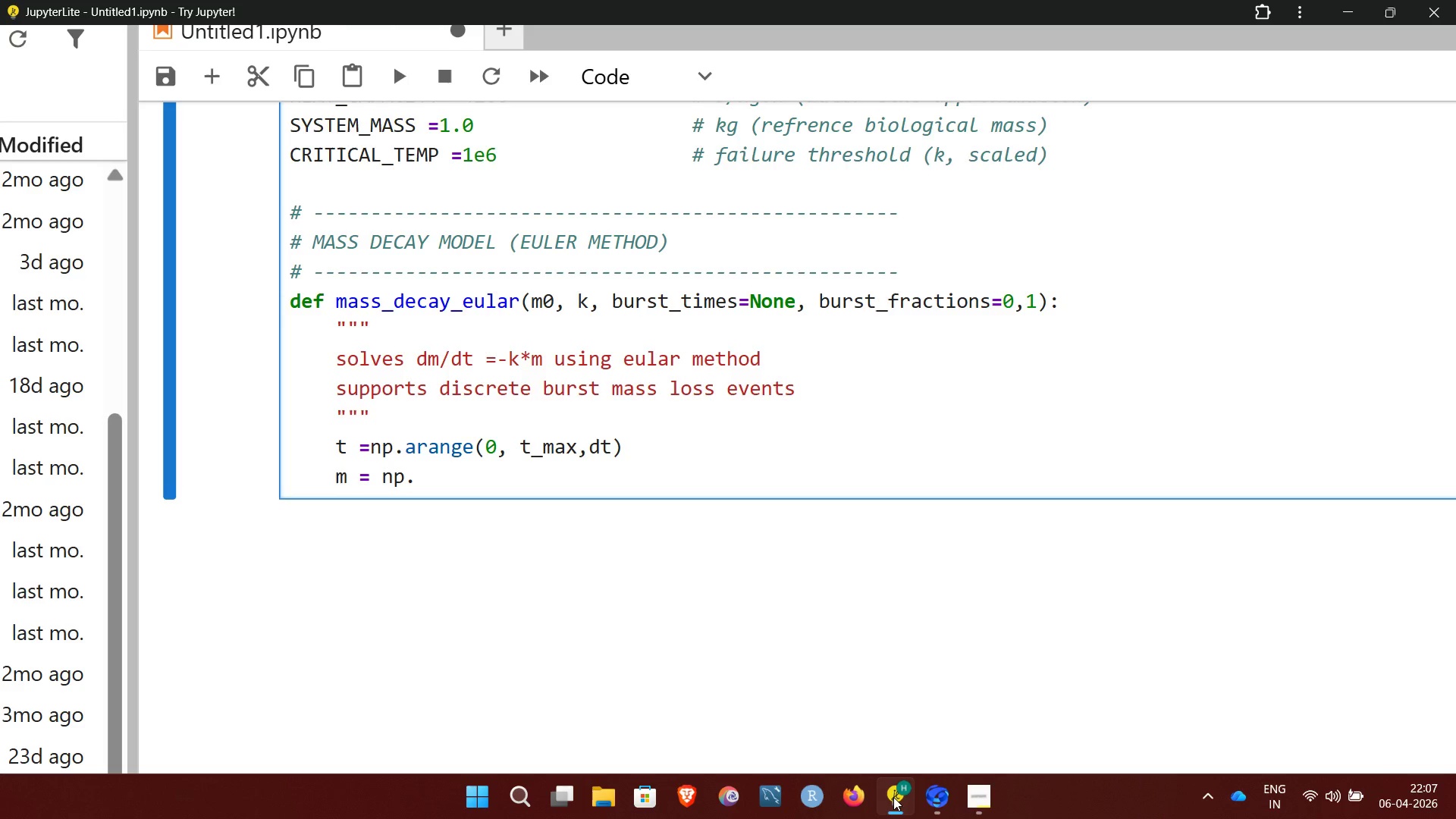 
wait(9.5)
 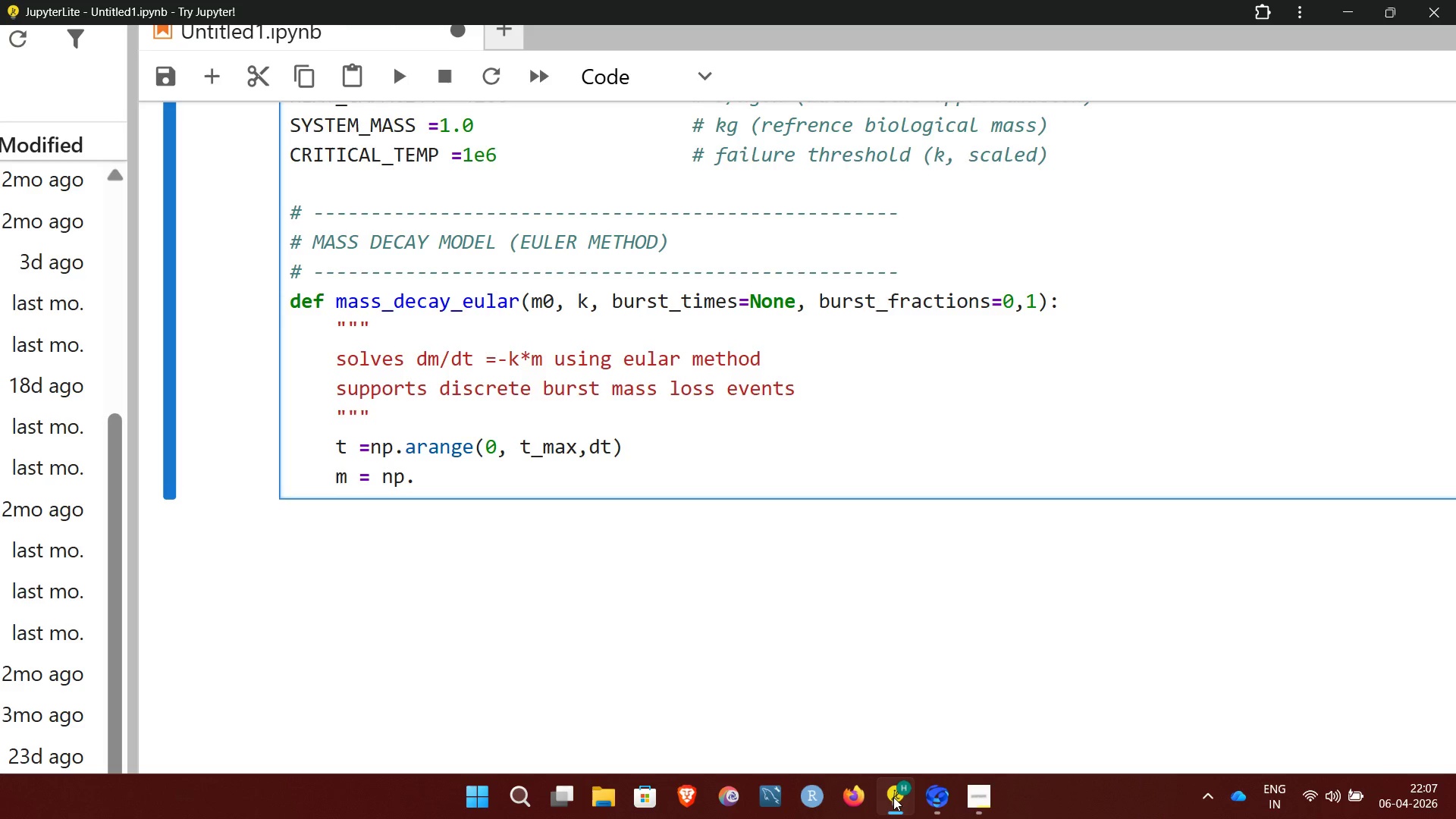 
type(zeros)
 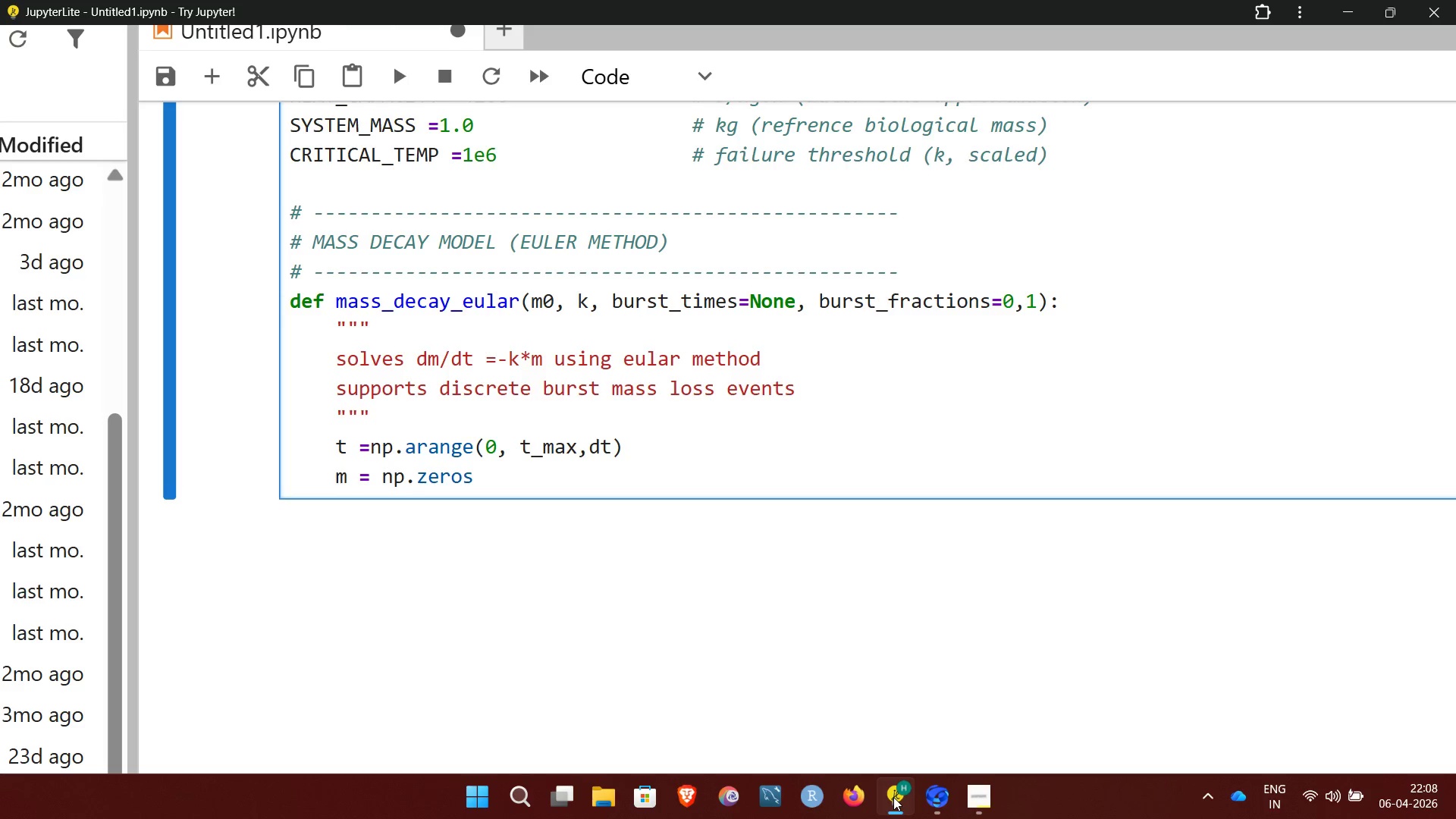 
type(_like)
 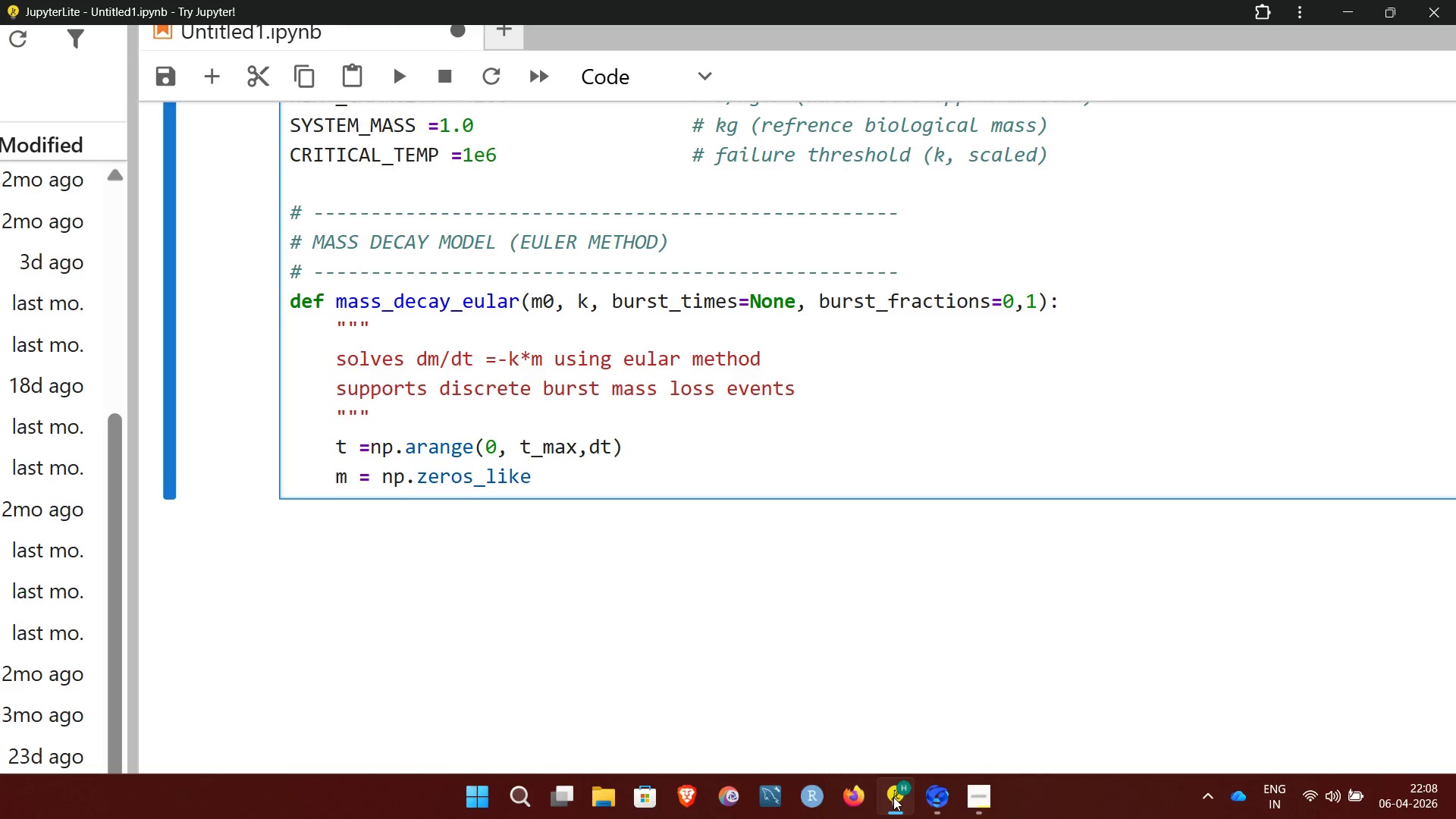 
type((t))
 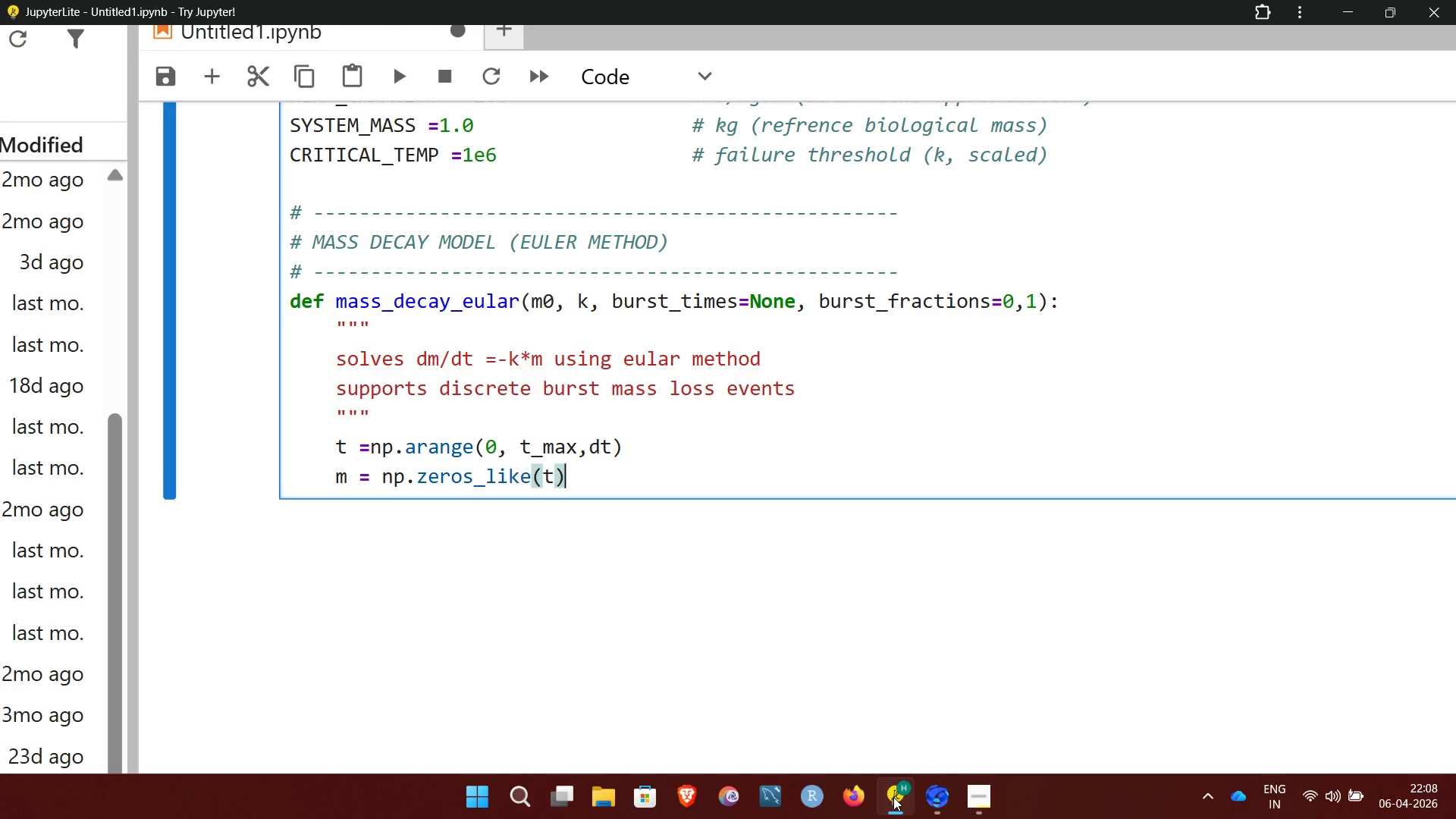 
key(Enter)
 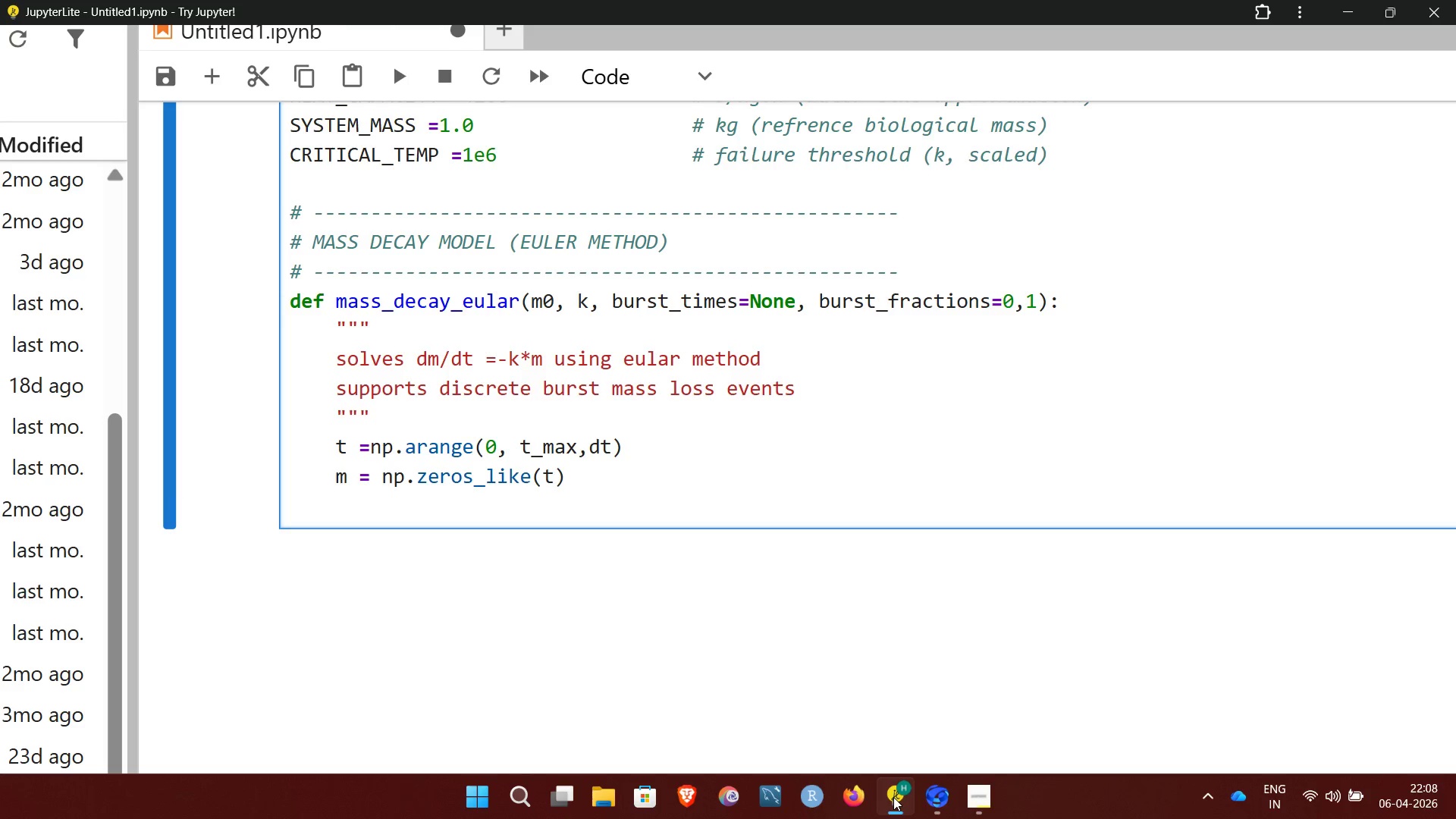 
key(M)
 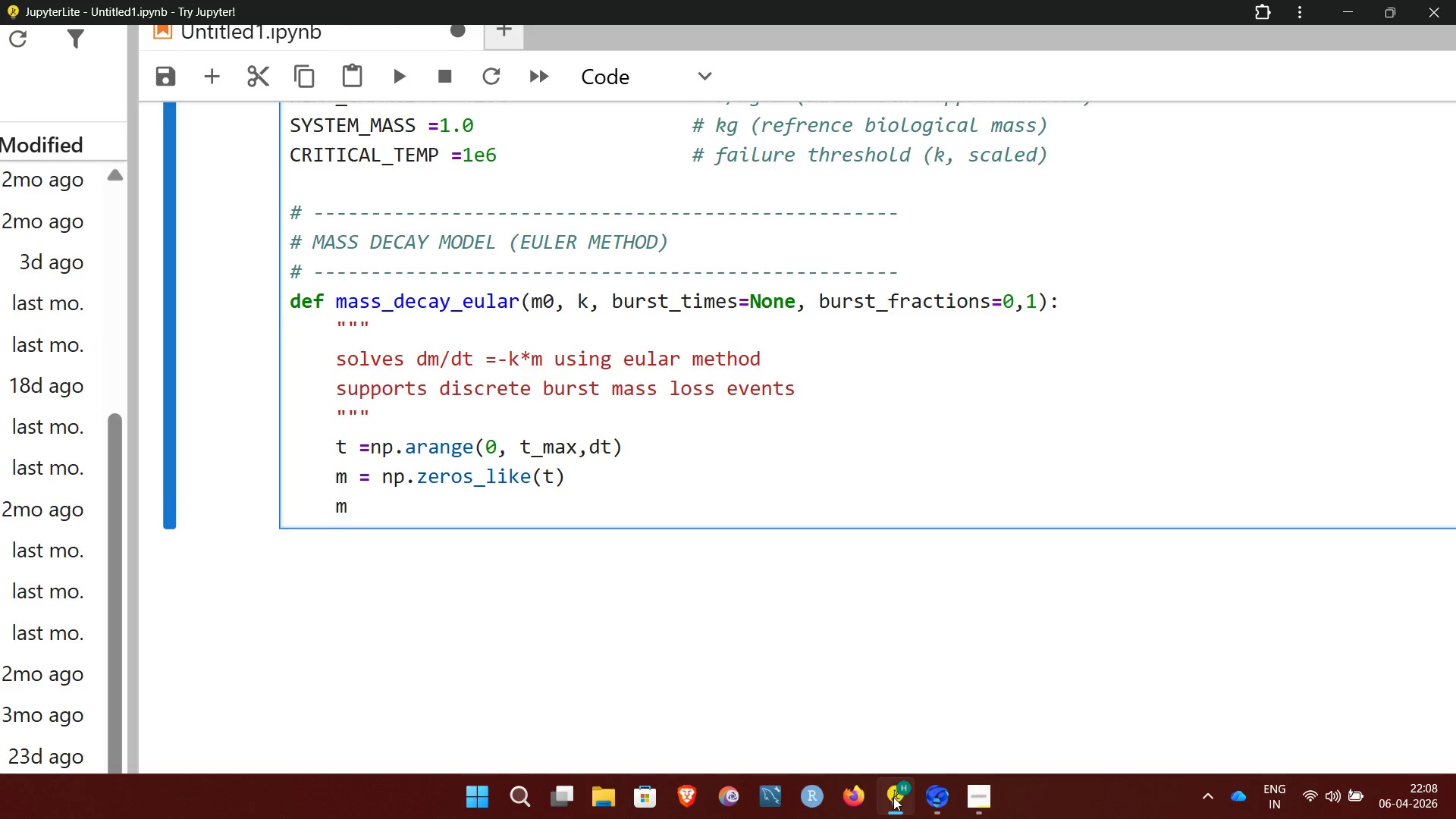 
key(BracketLeft)
 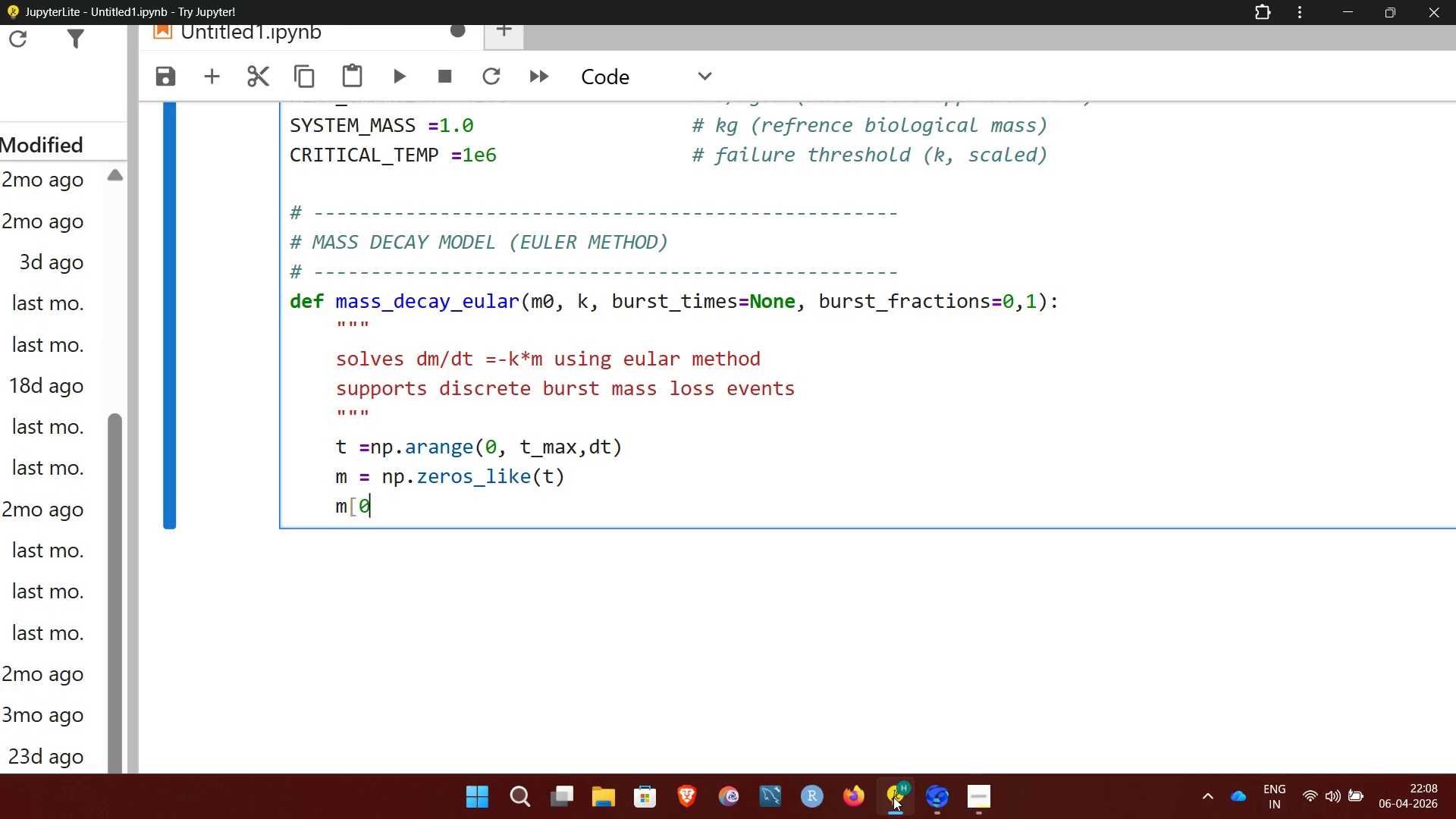 
key(0)
 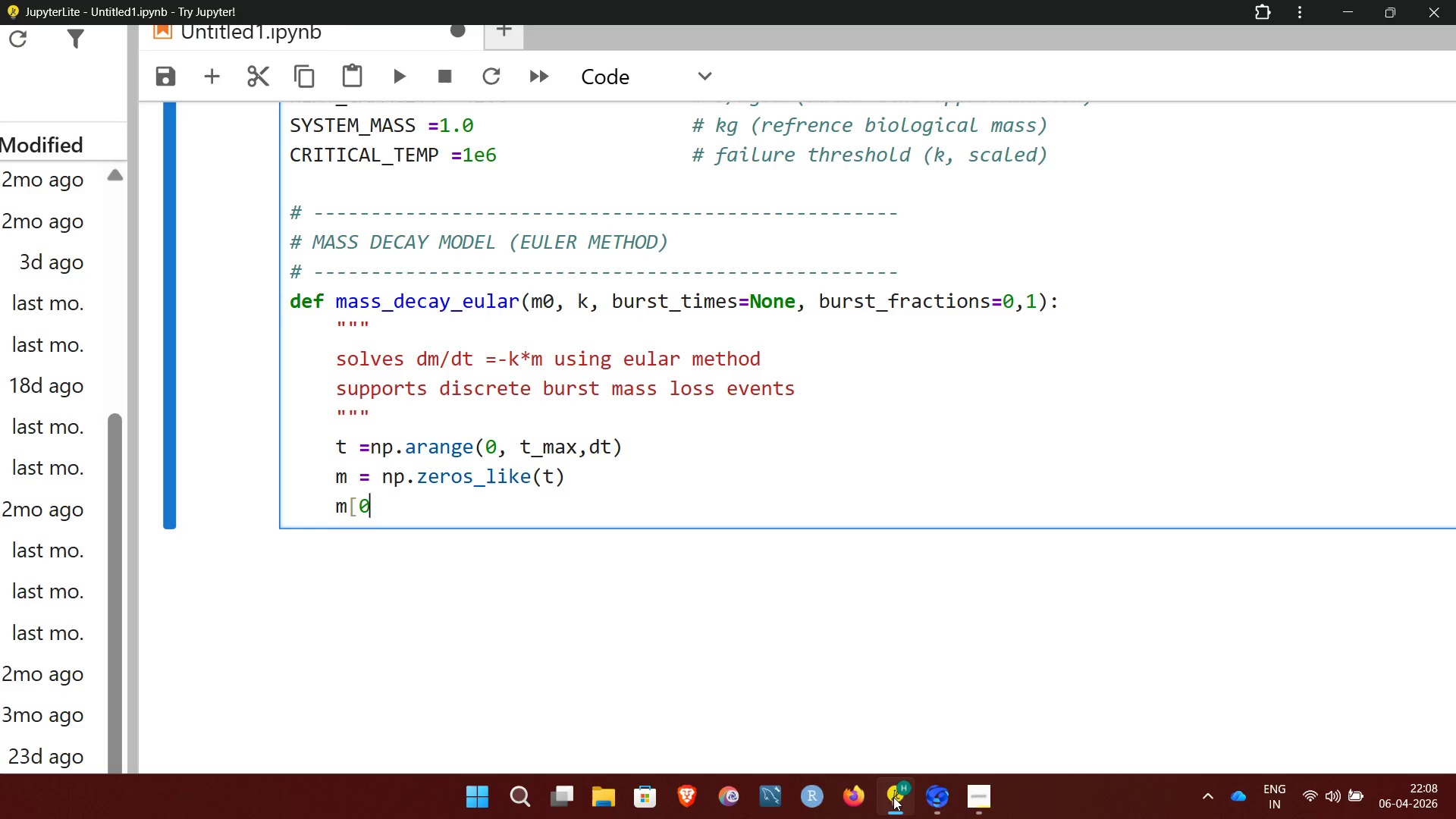 
key(BracketRight)
 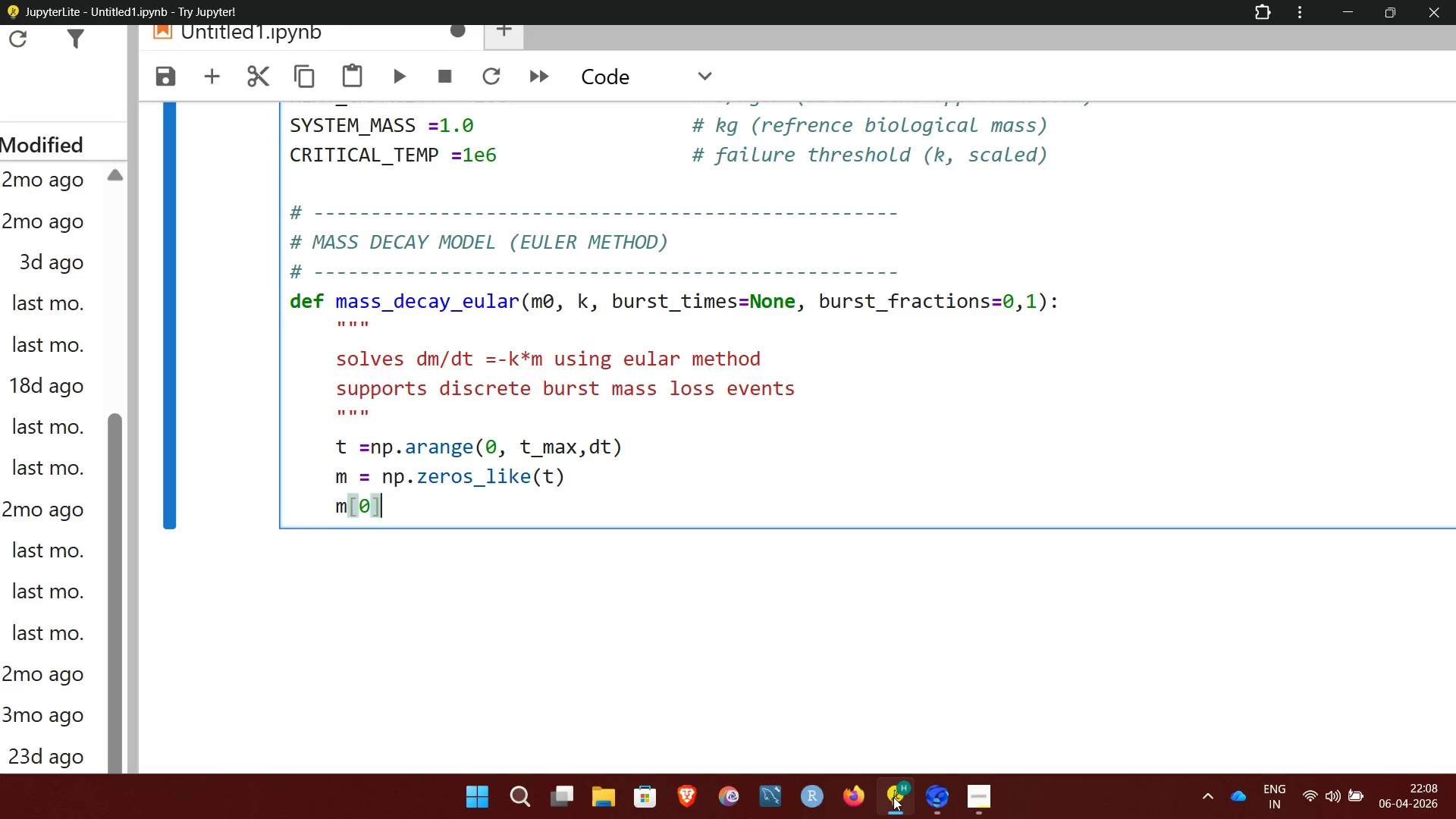 
key(Space)
 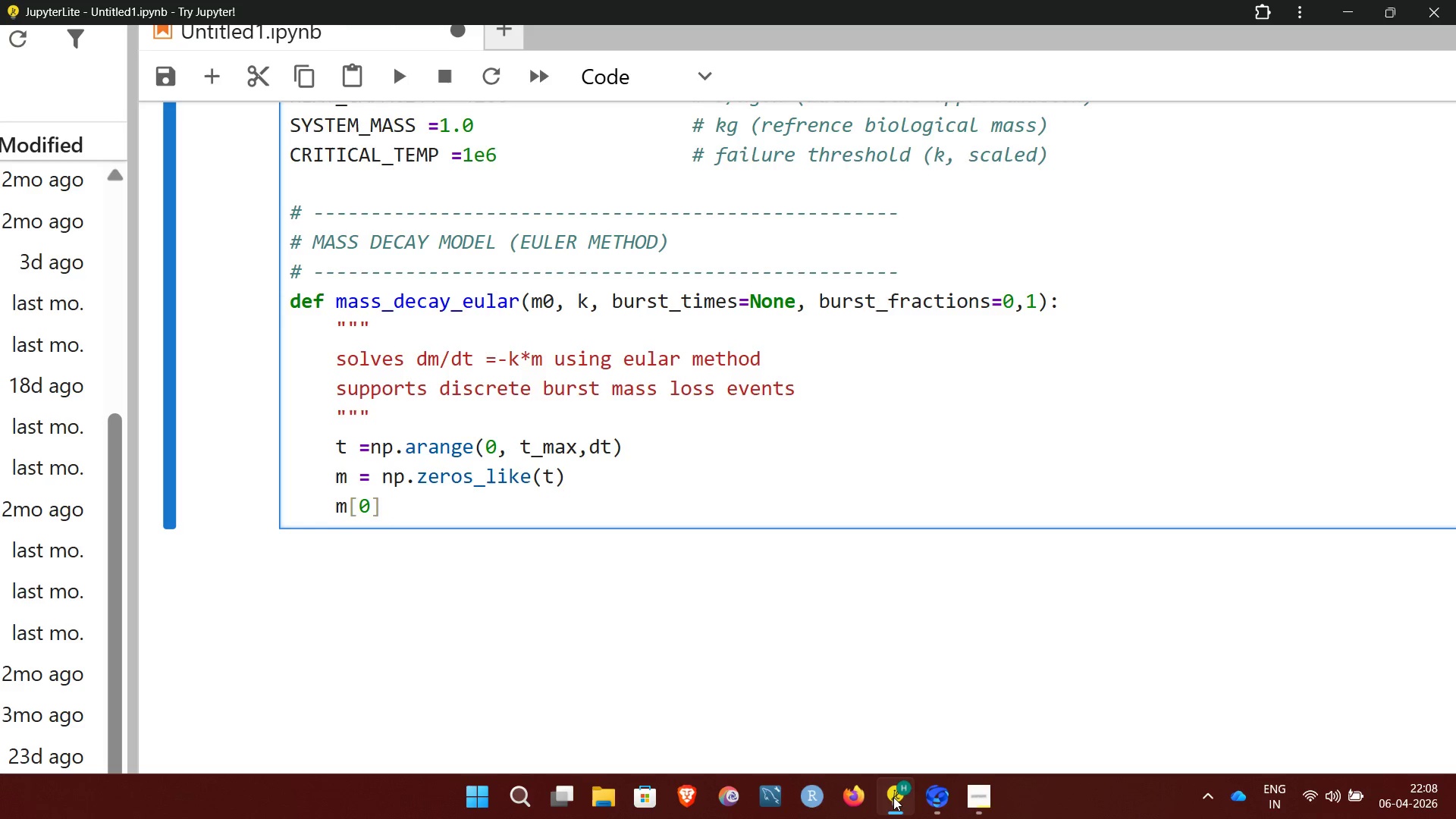 
key(Equal)
 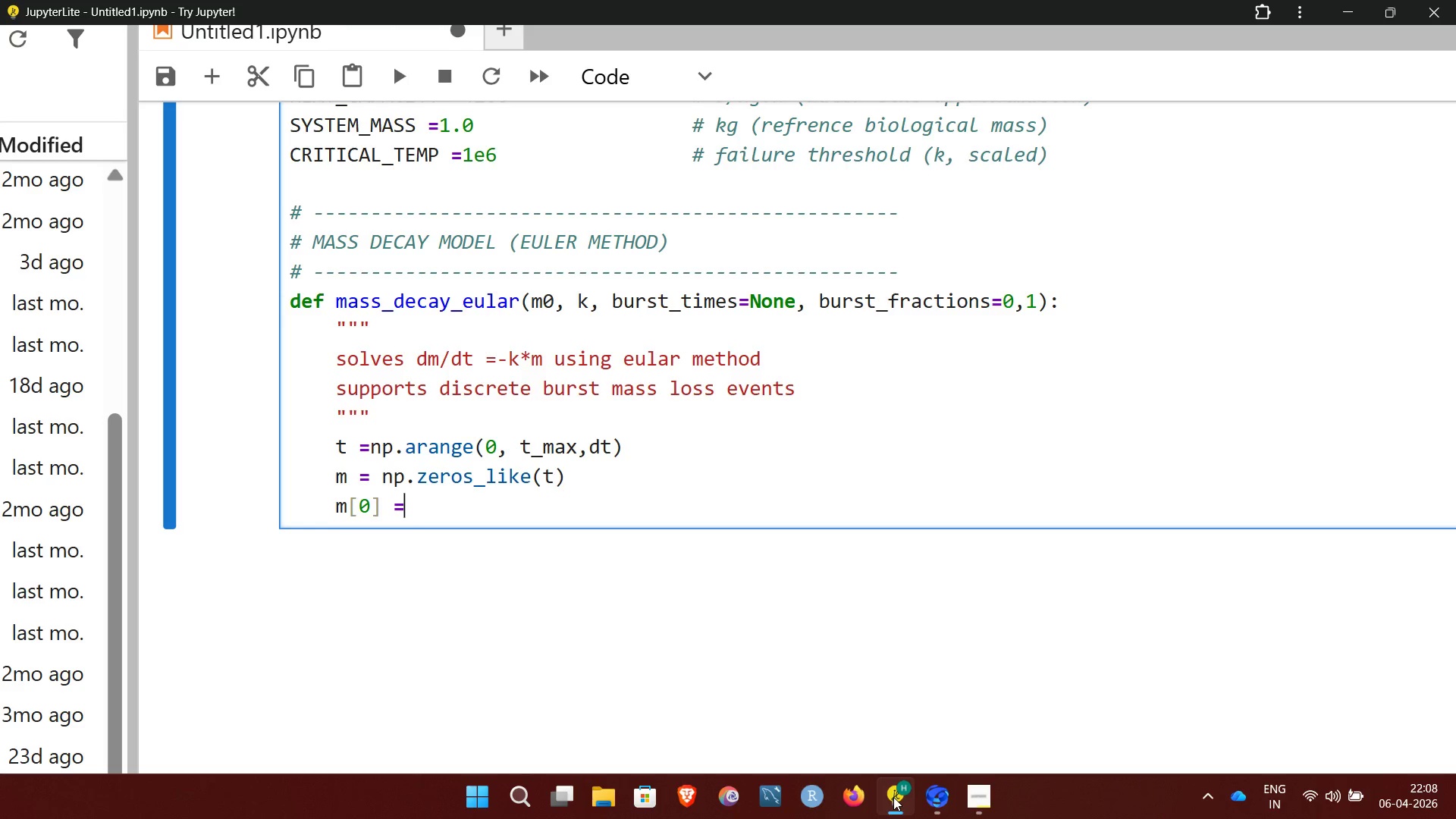 
type( m0)
 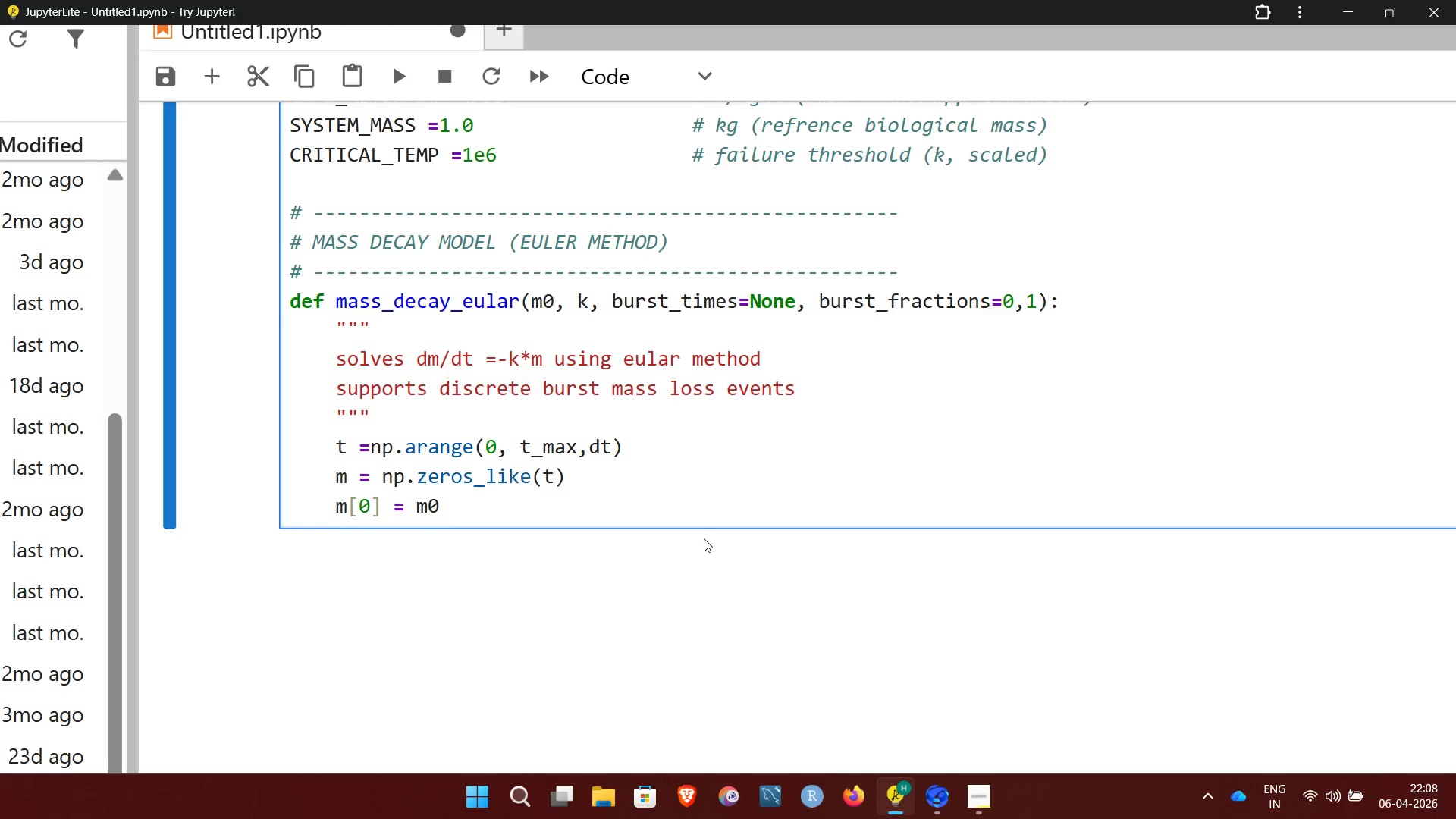 
wait(10.69)
 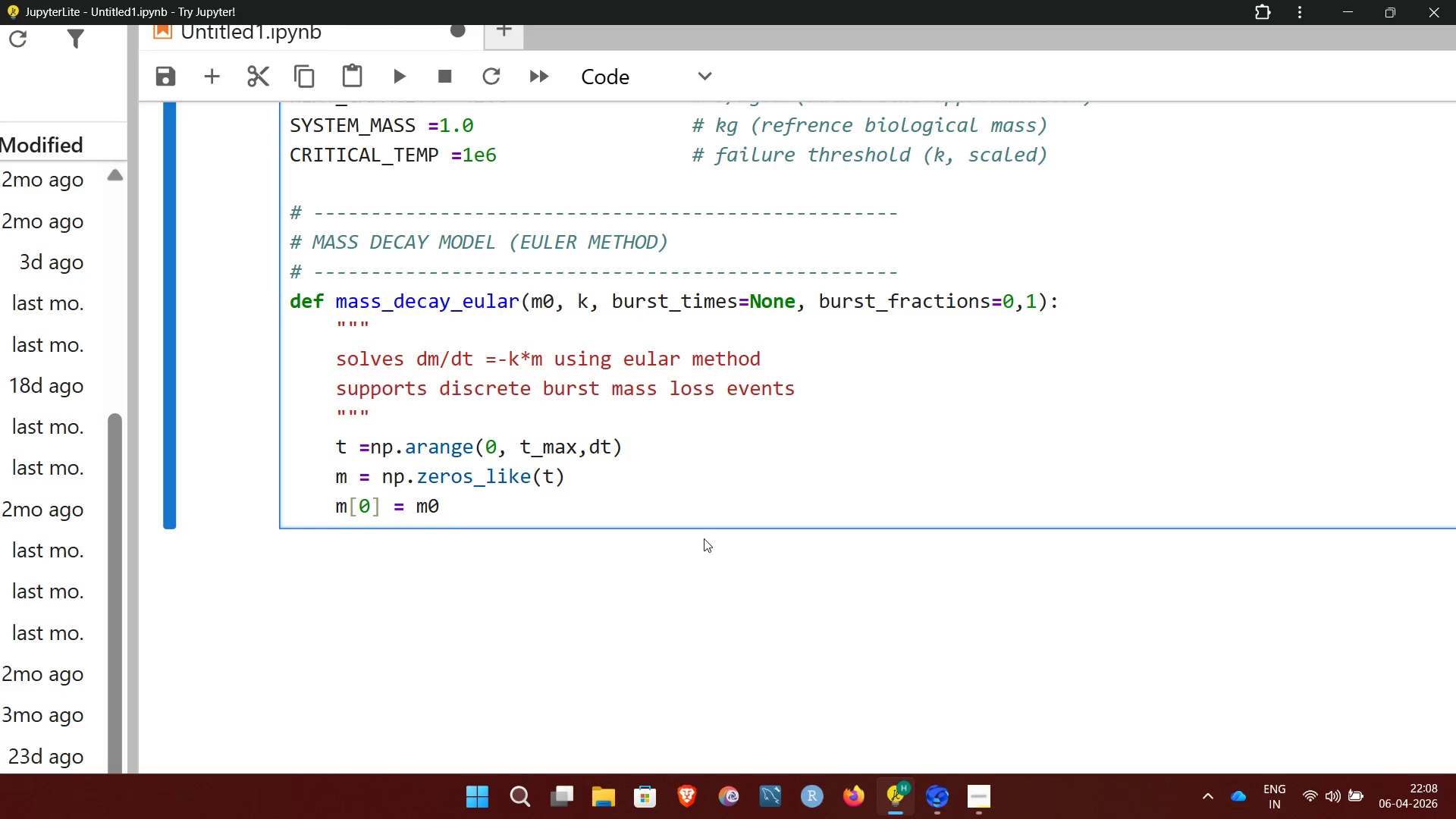 
key(Enter)
 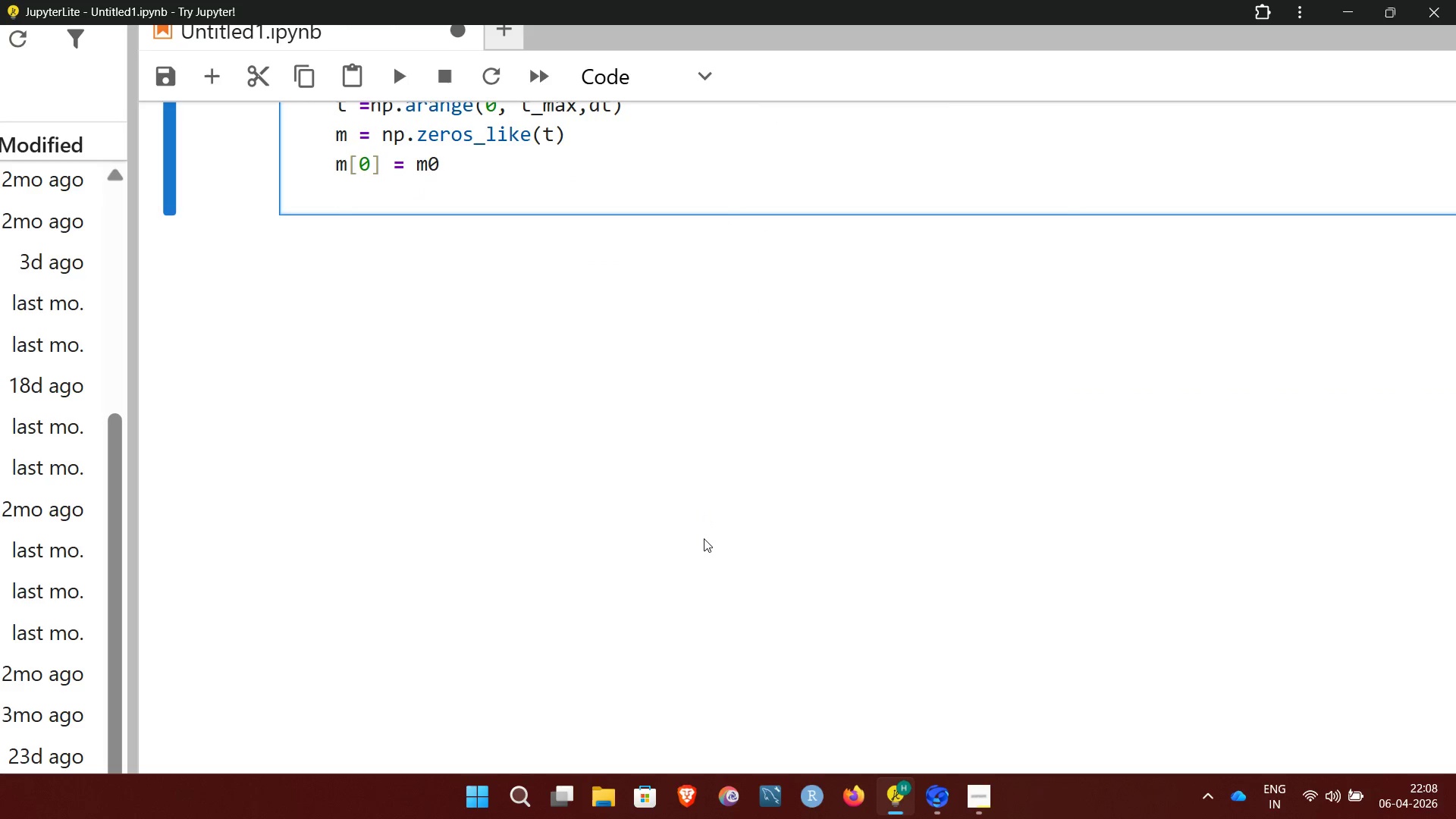 
key(Enter)
 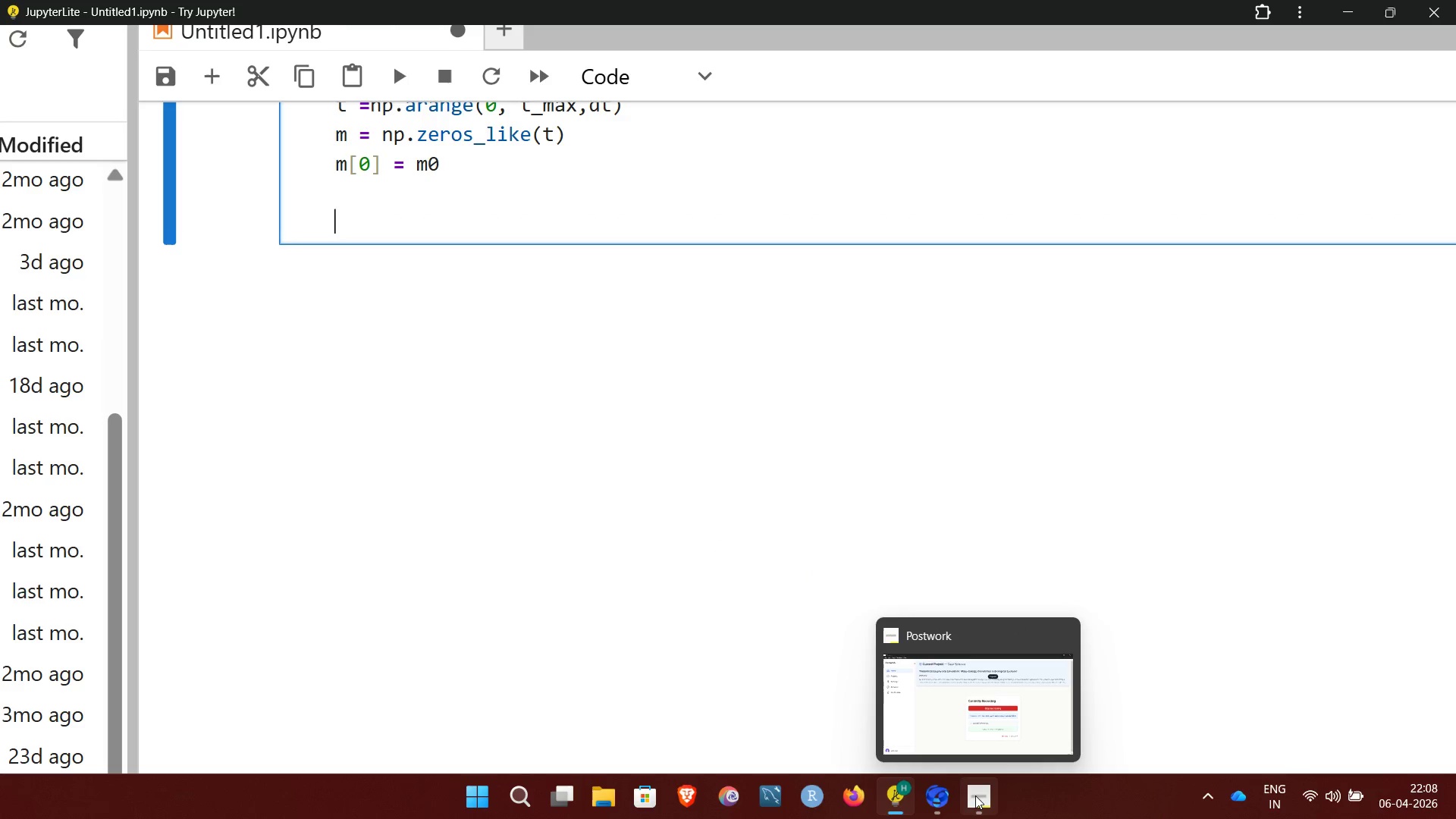 
wait(5.11)
 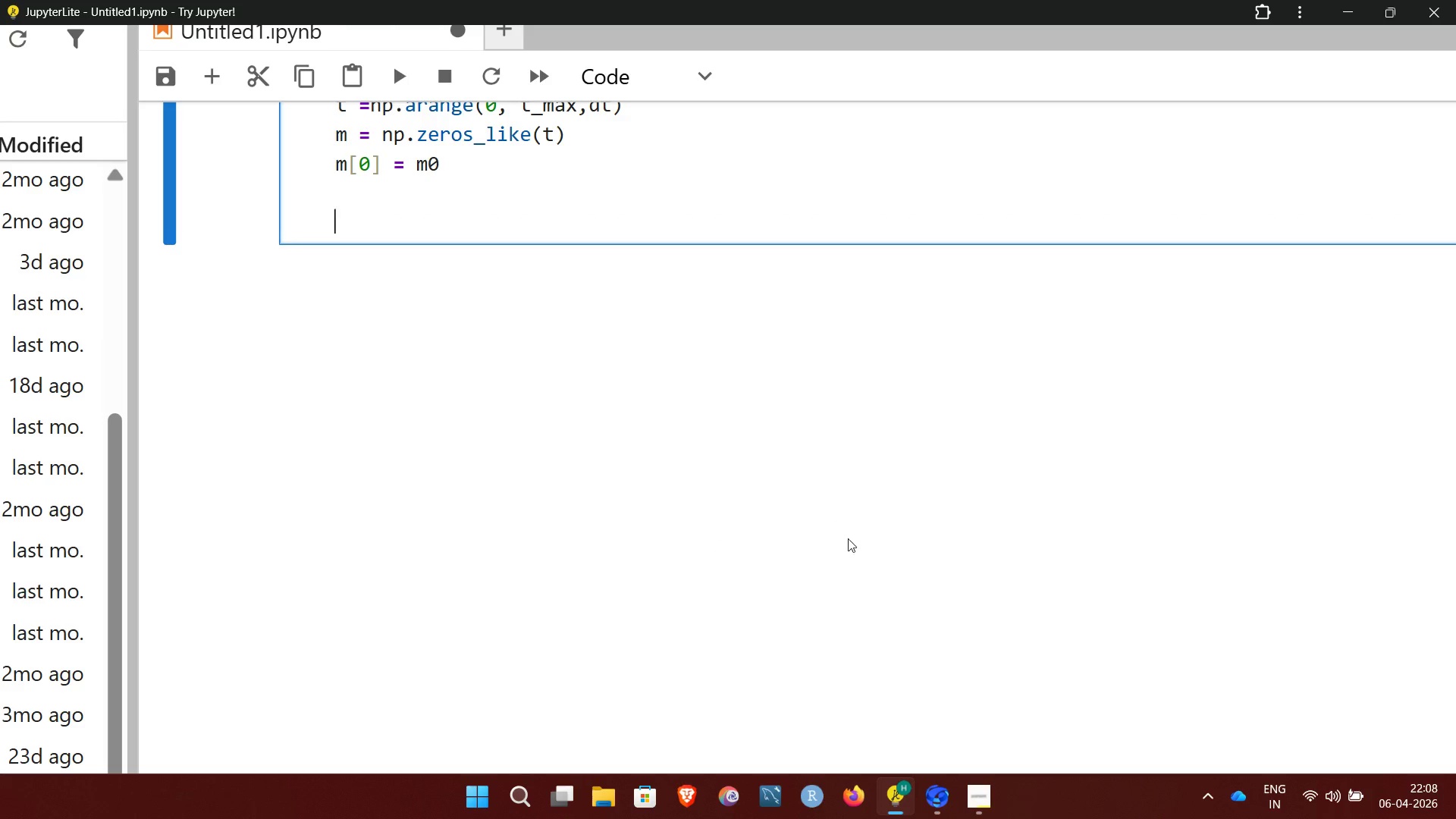 
left_click([975, 795])
 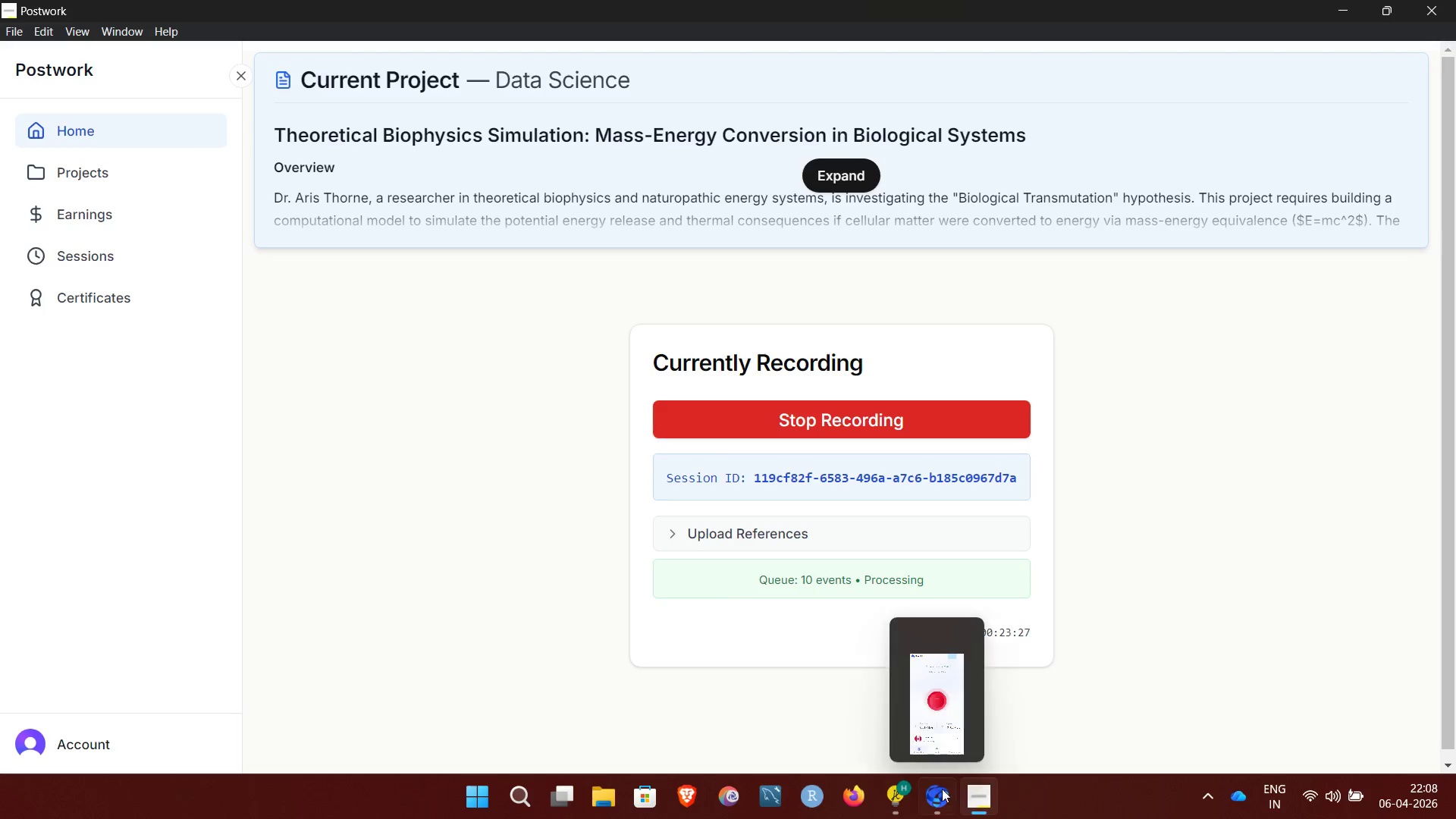 
left_click([900, 791])
 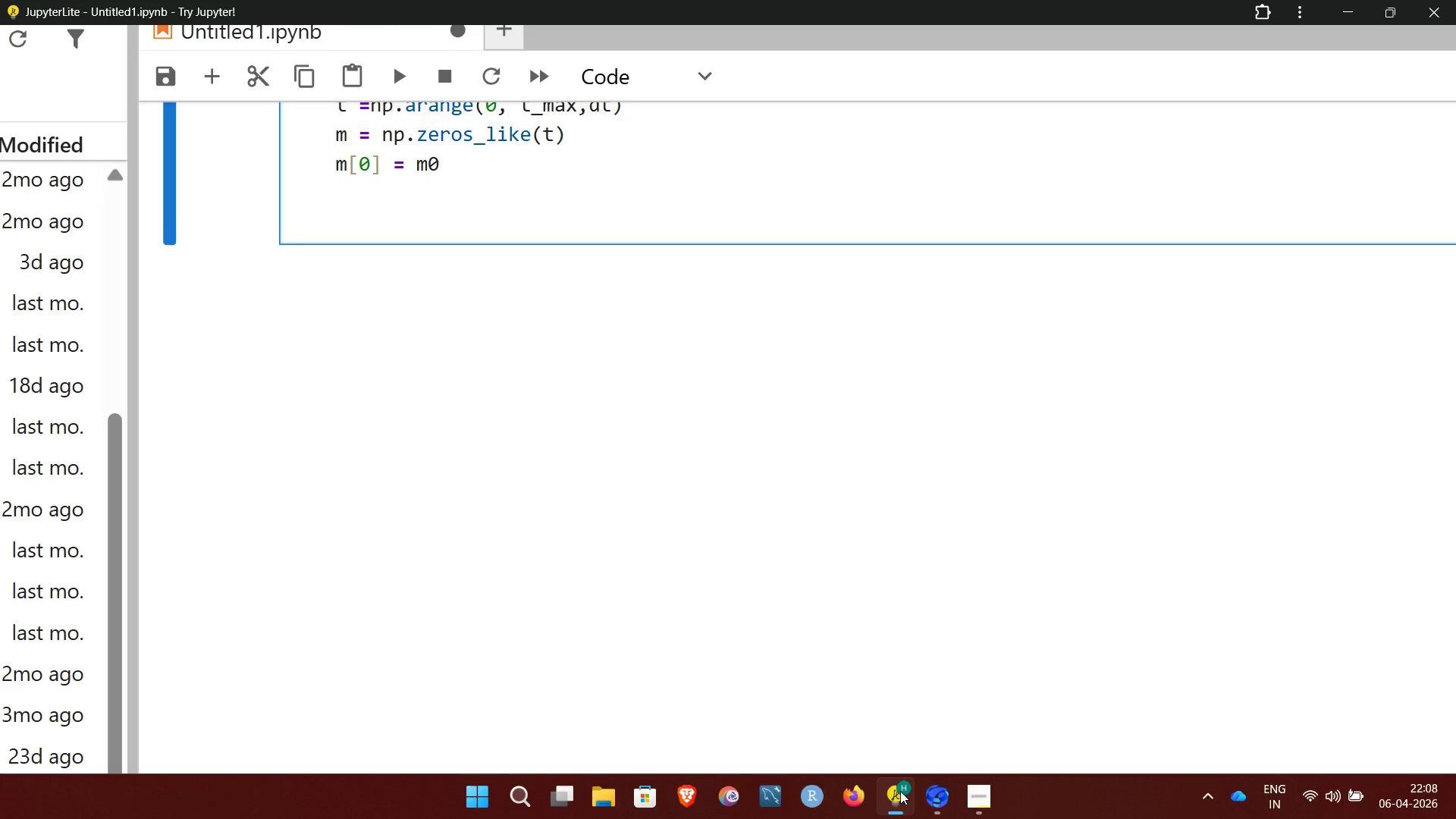 
wait(8.0)
 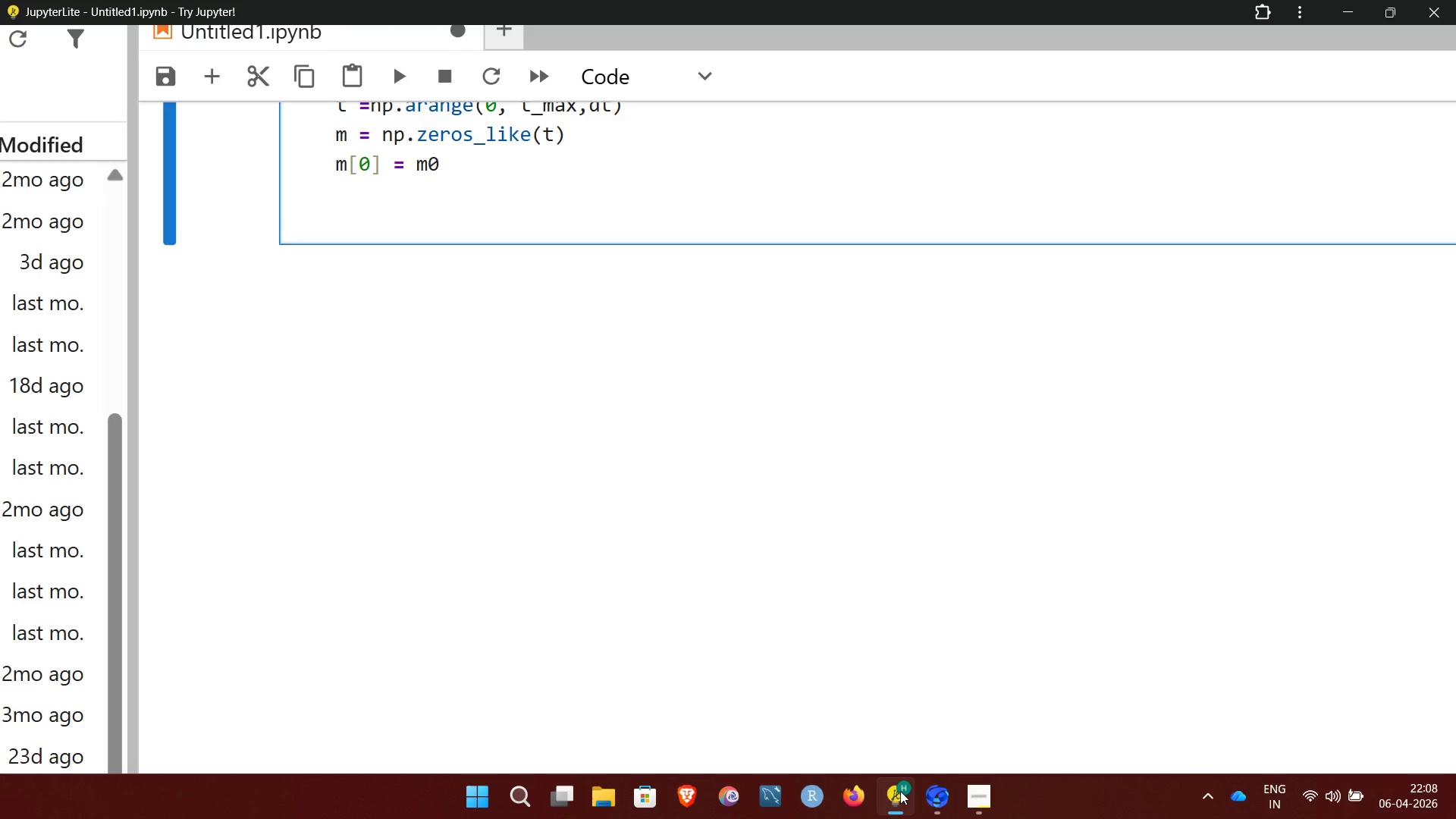 
type(for i in range)
 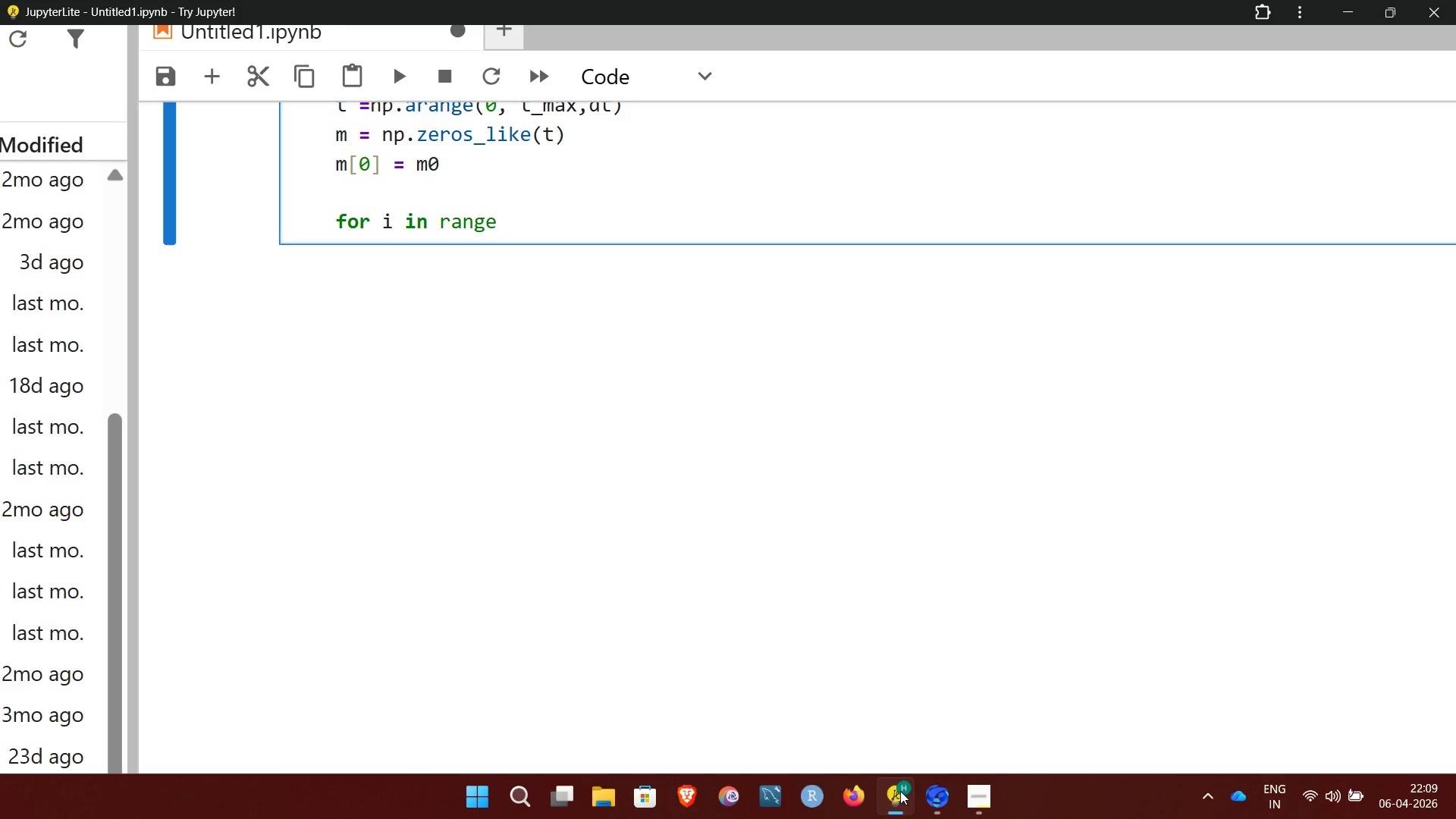 
wait(6.91)
 